 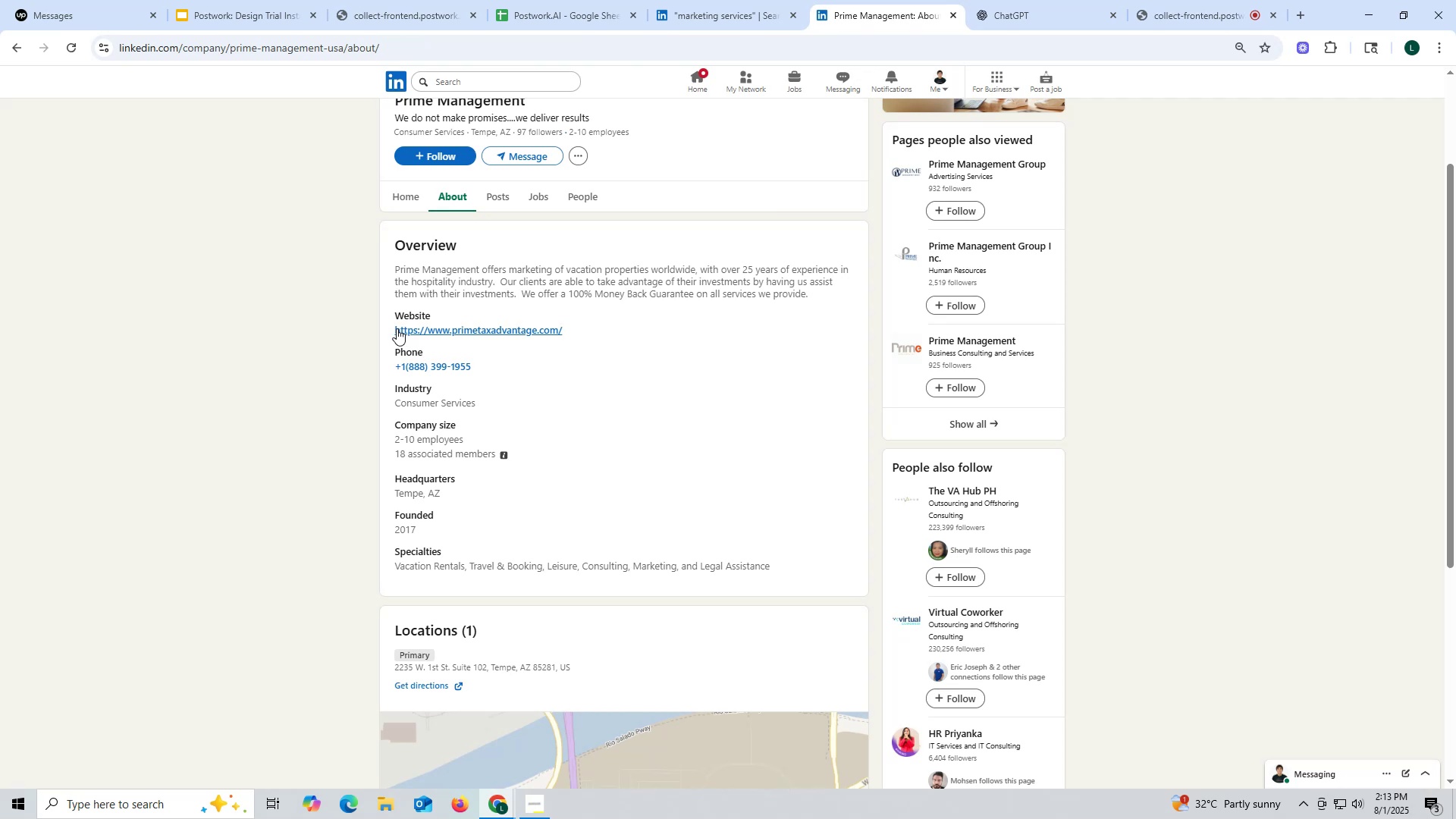 
left_click_drag(start_coordinate=[385, 326], to_coordinate=[645, 326])
 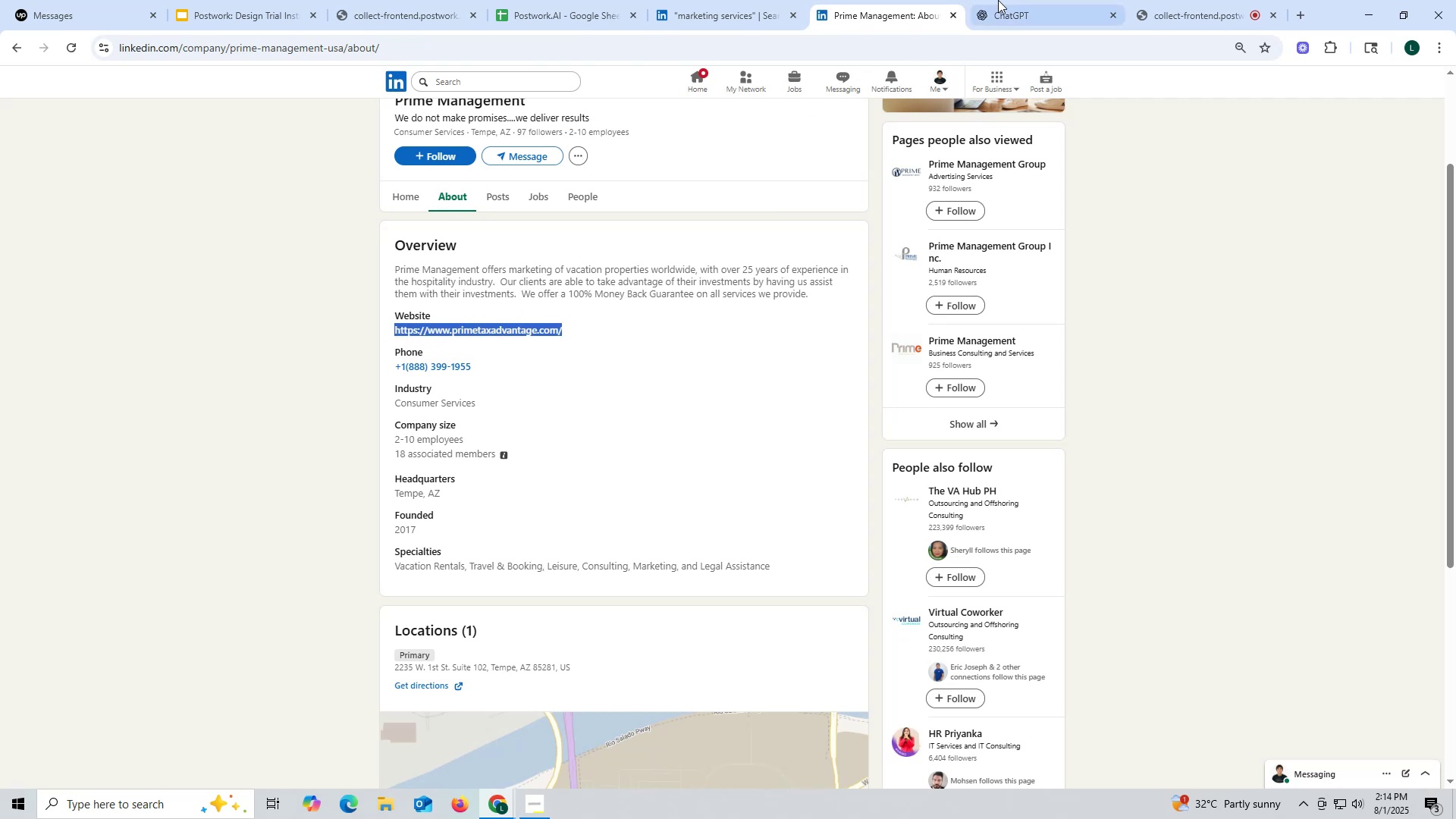 
key(Control+ControlLeft)
 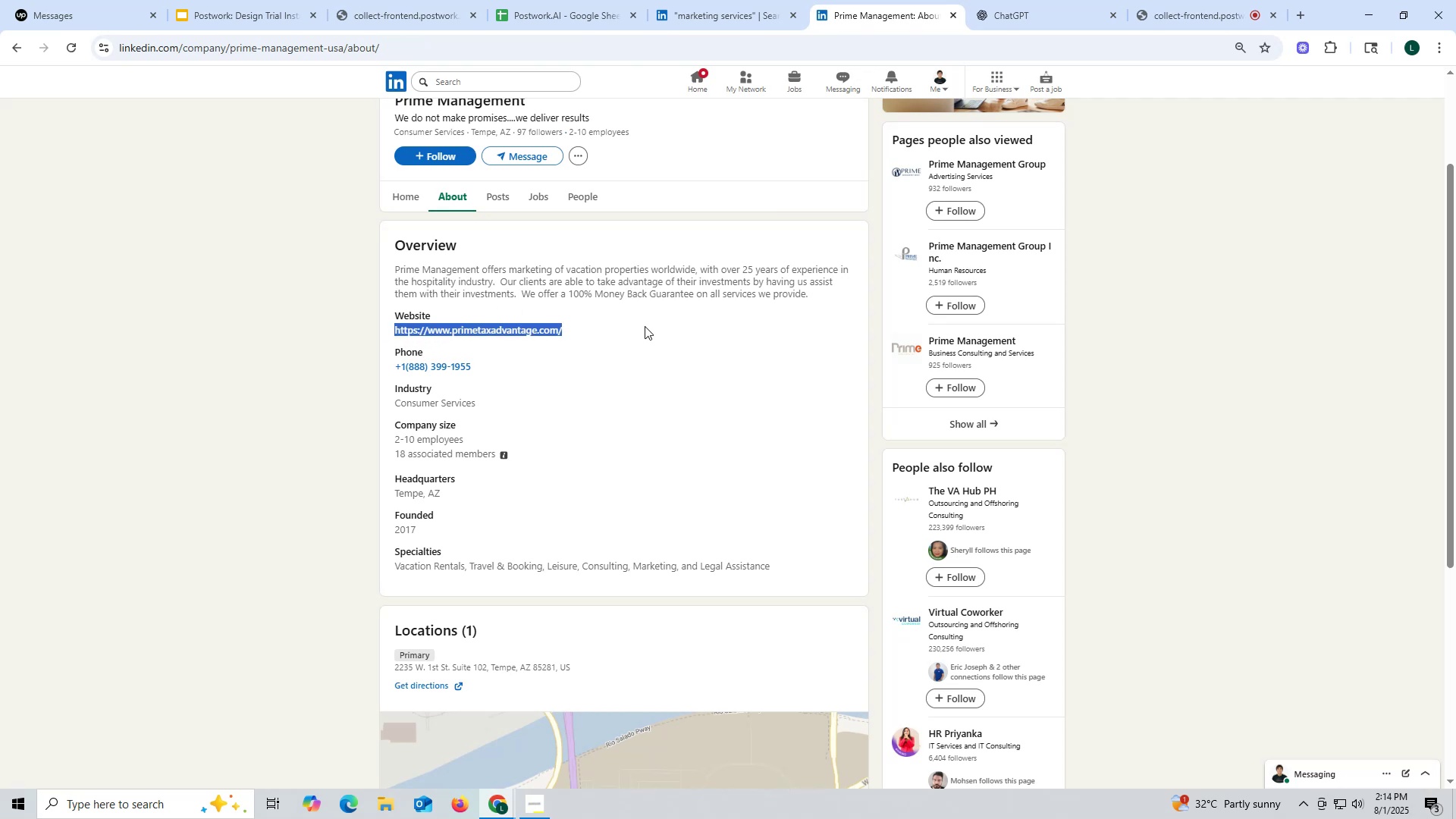 
key(Control+C)
 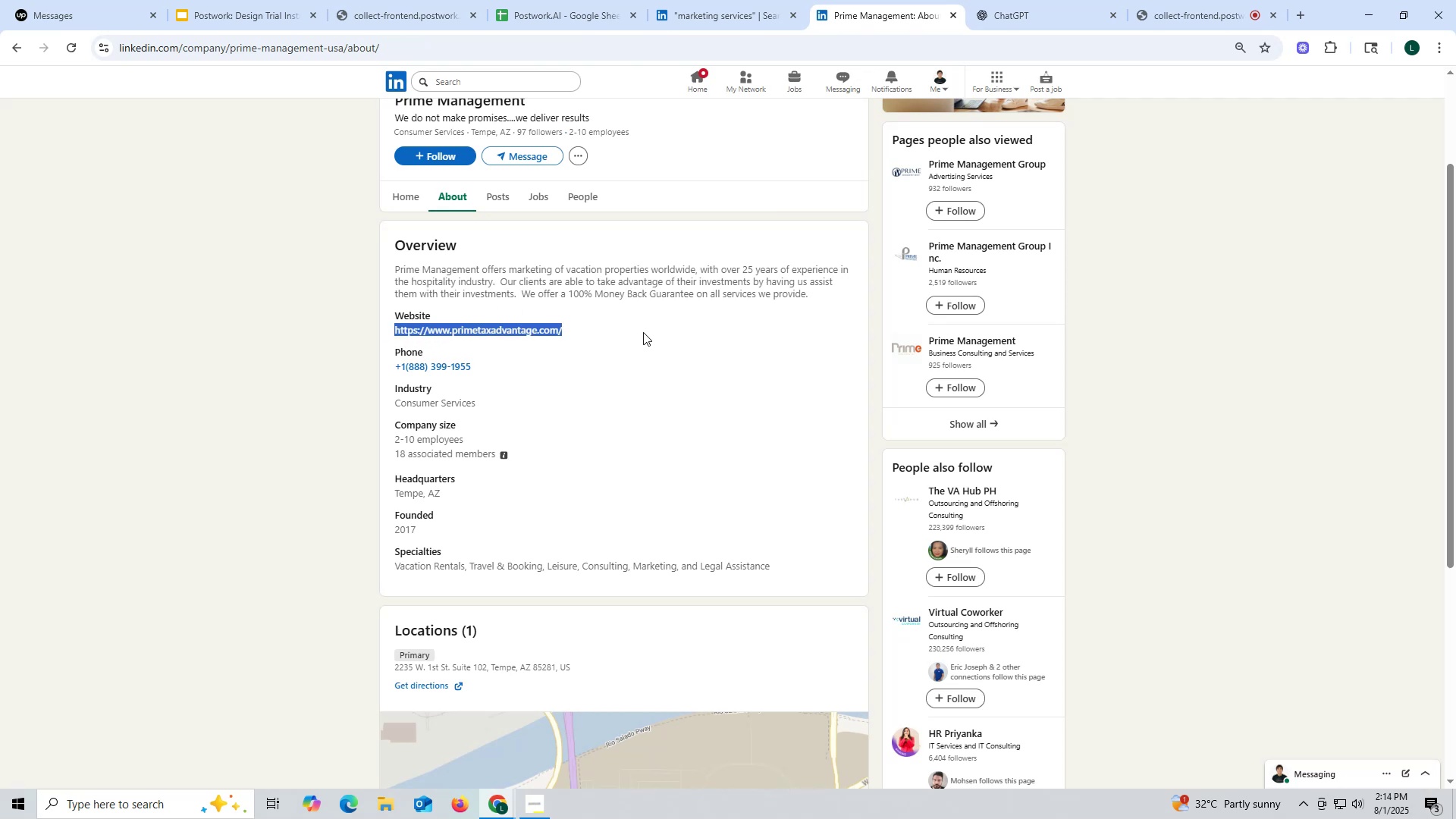 
key(Control+ControlLeft)
 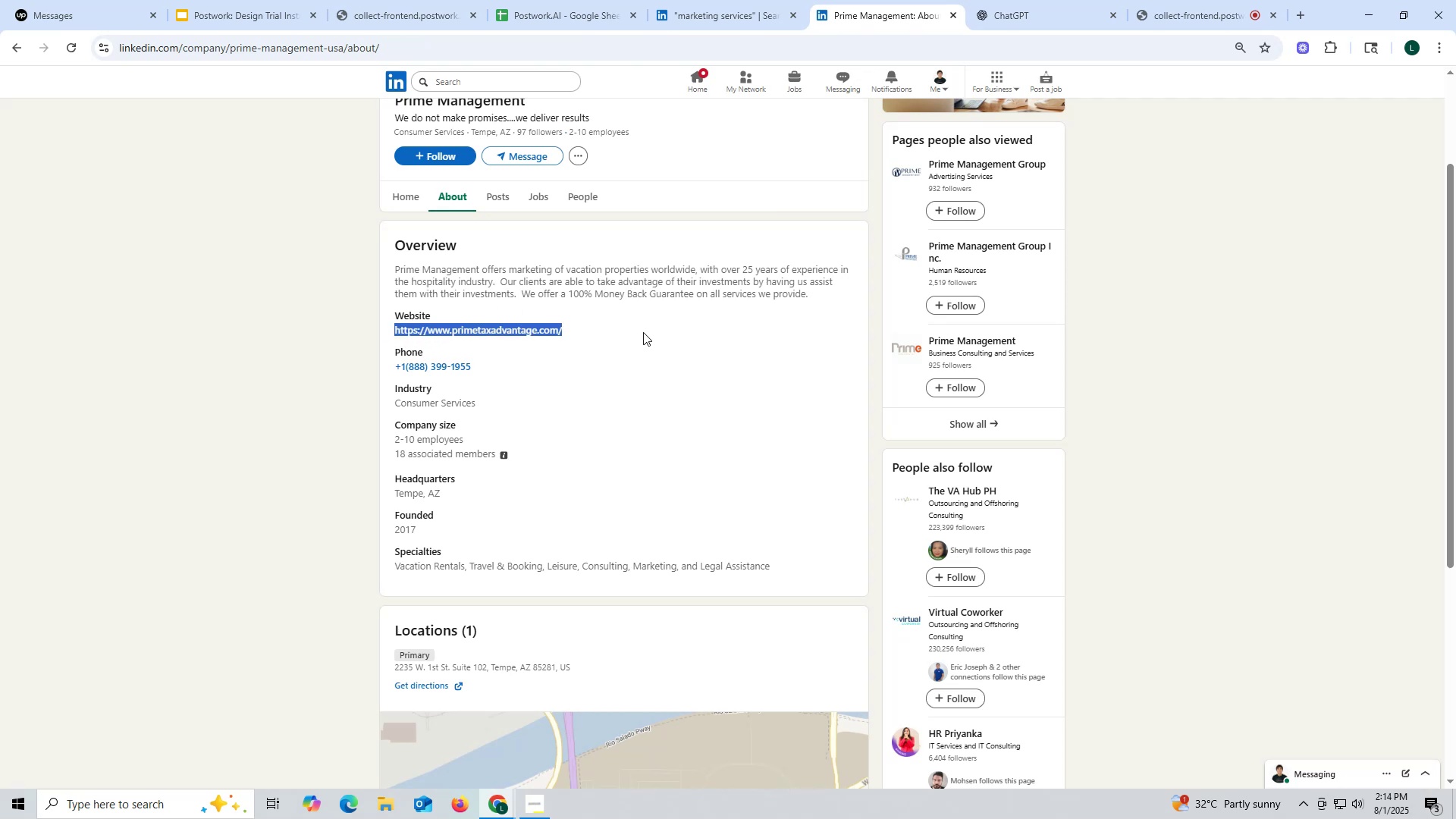 
key(Control+C)
 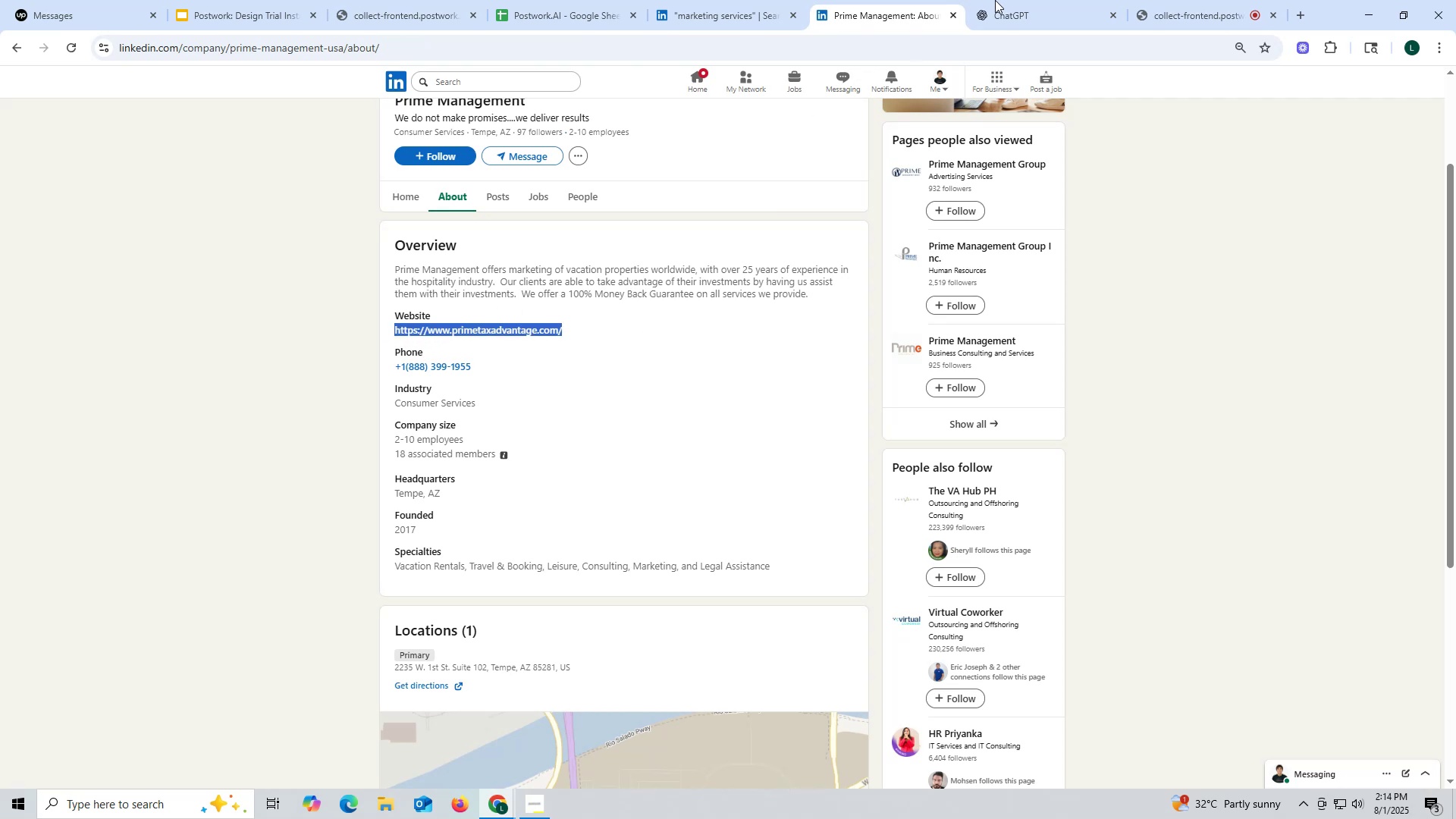 
key(Control+ControlLeft)
 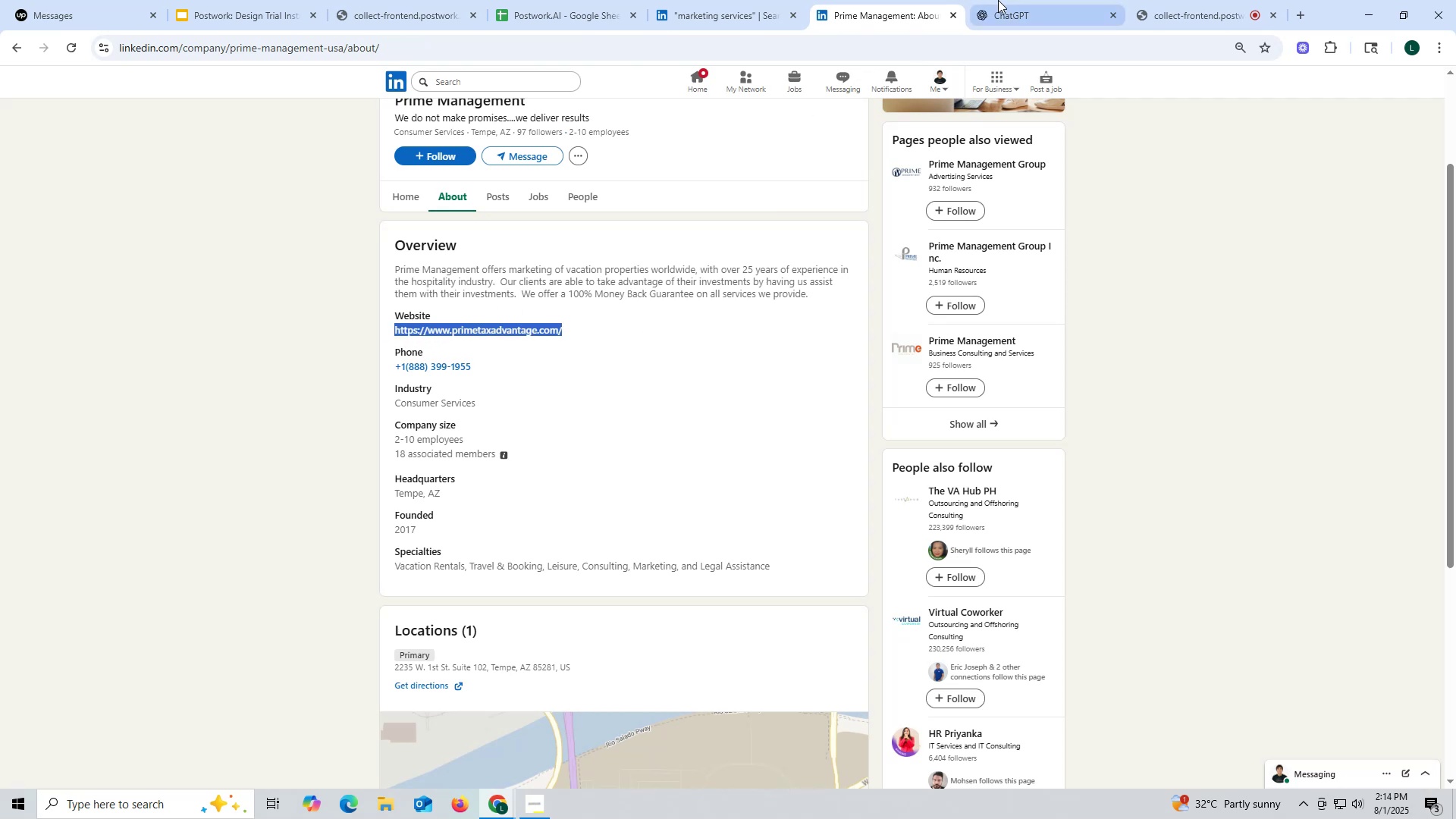 
key(Control+C)
 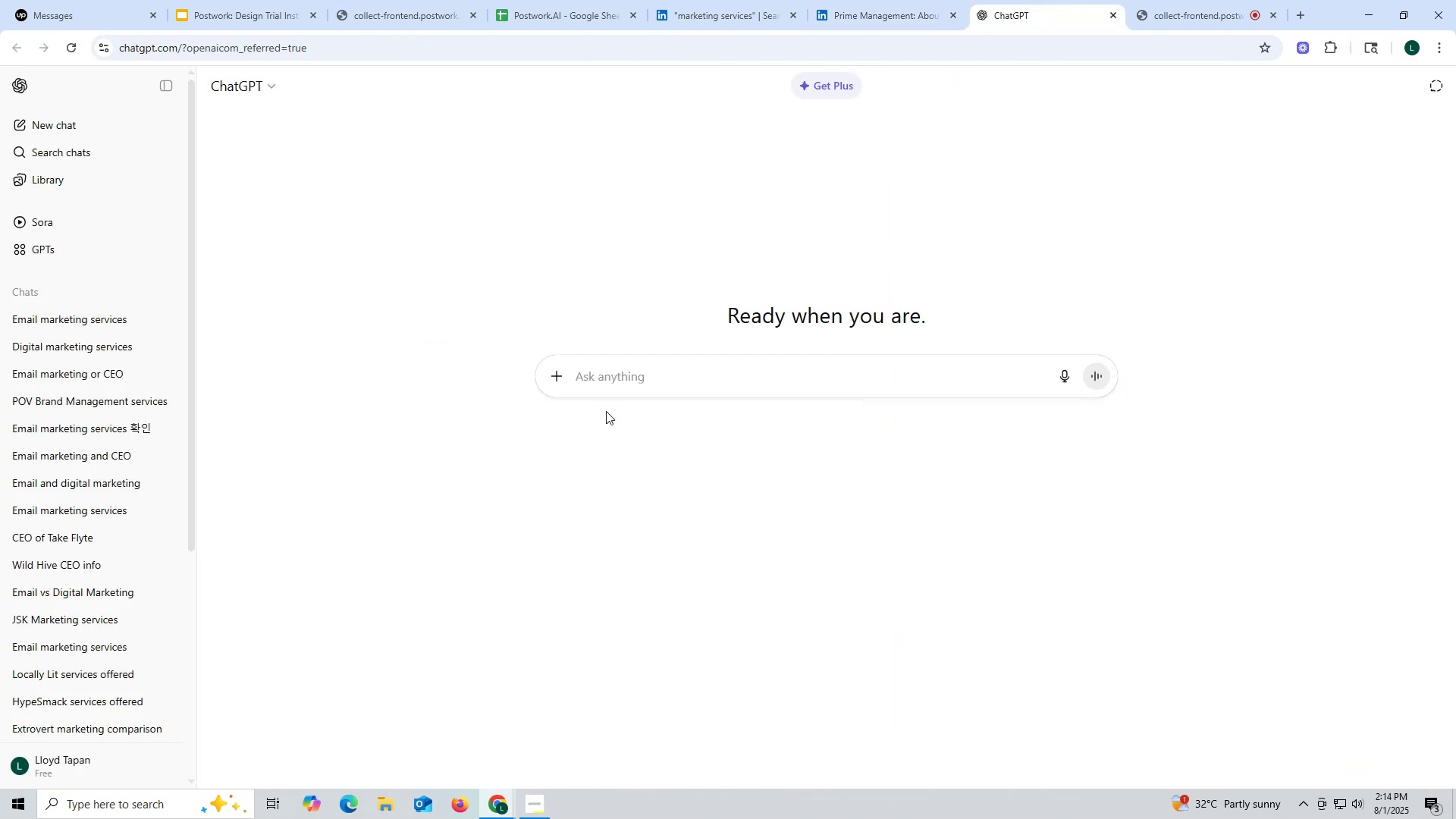 
left_click([618, 380])
 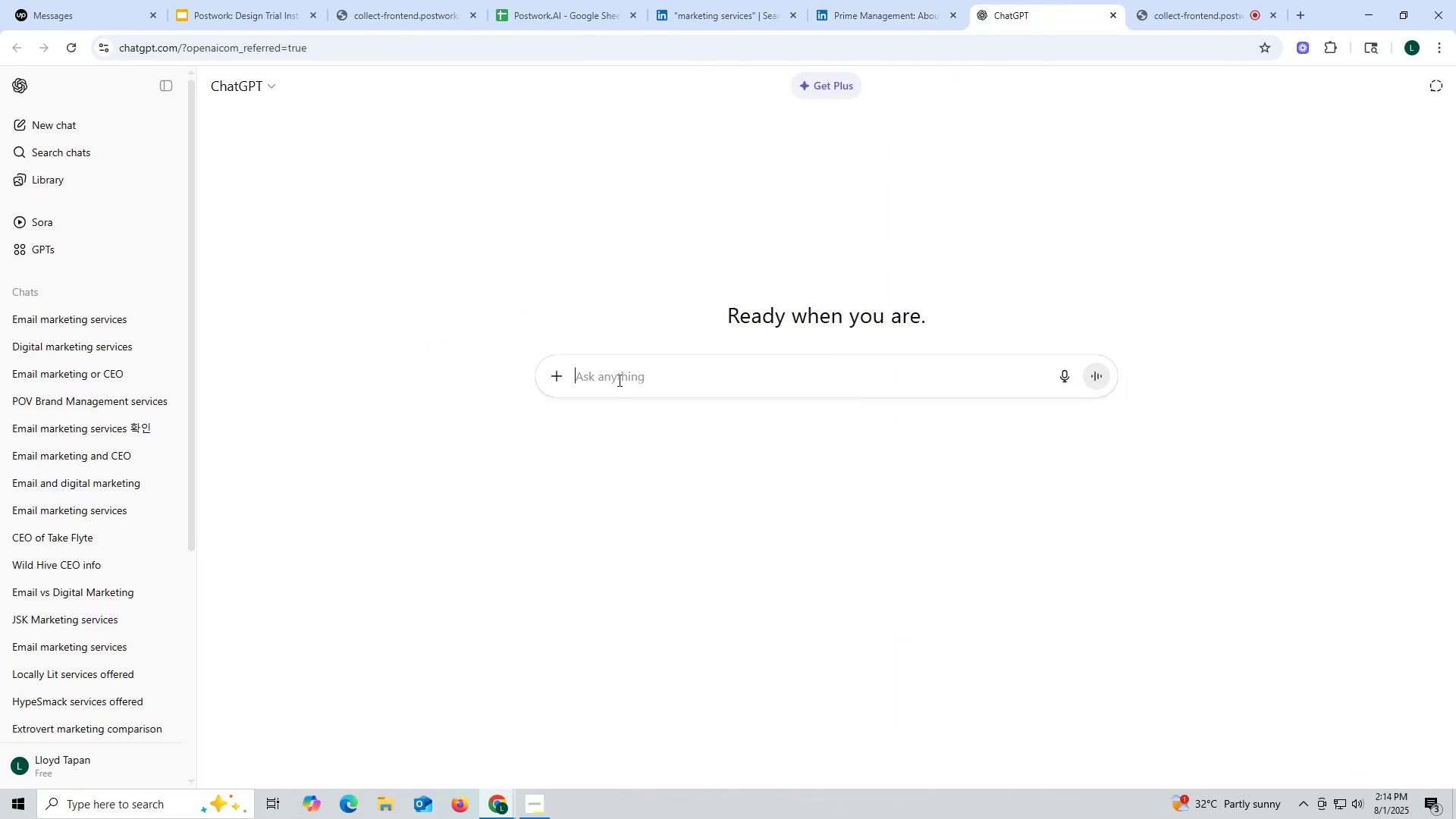 
key(Control+ControlLeft)
 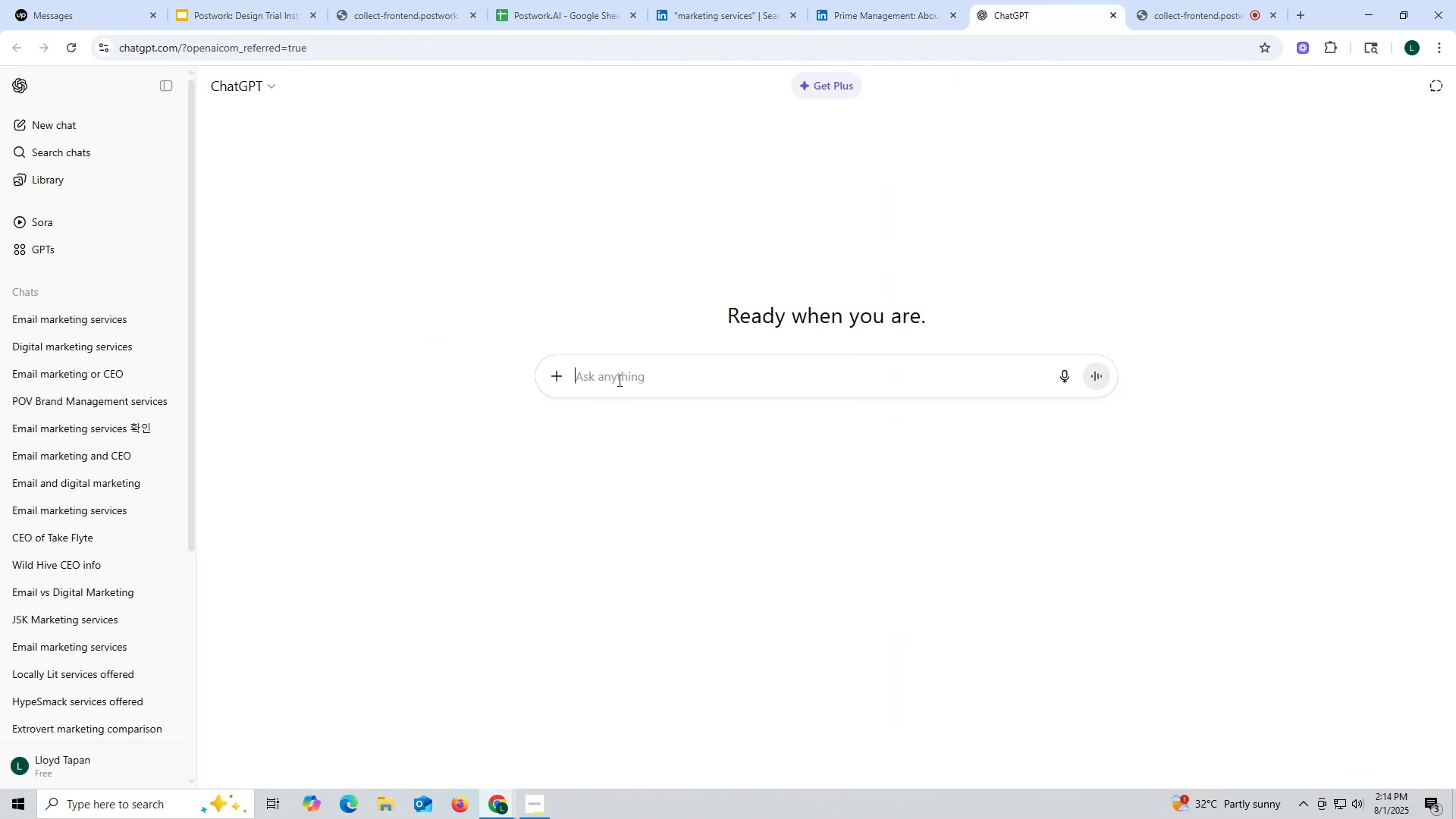 
key(Control+V)
 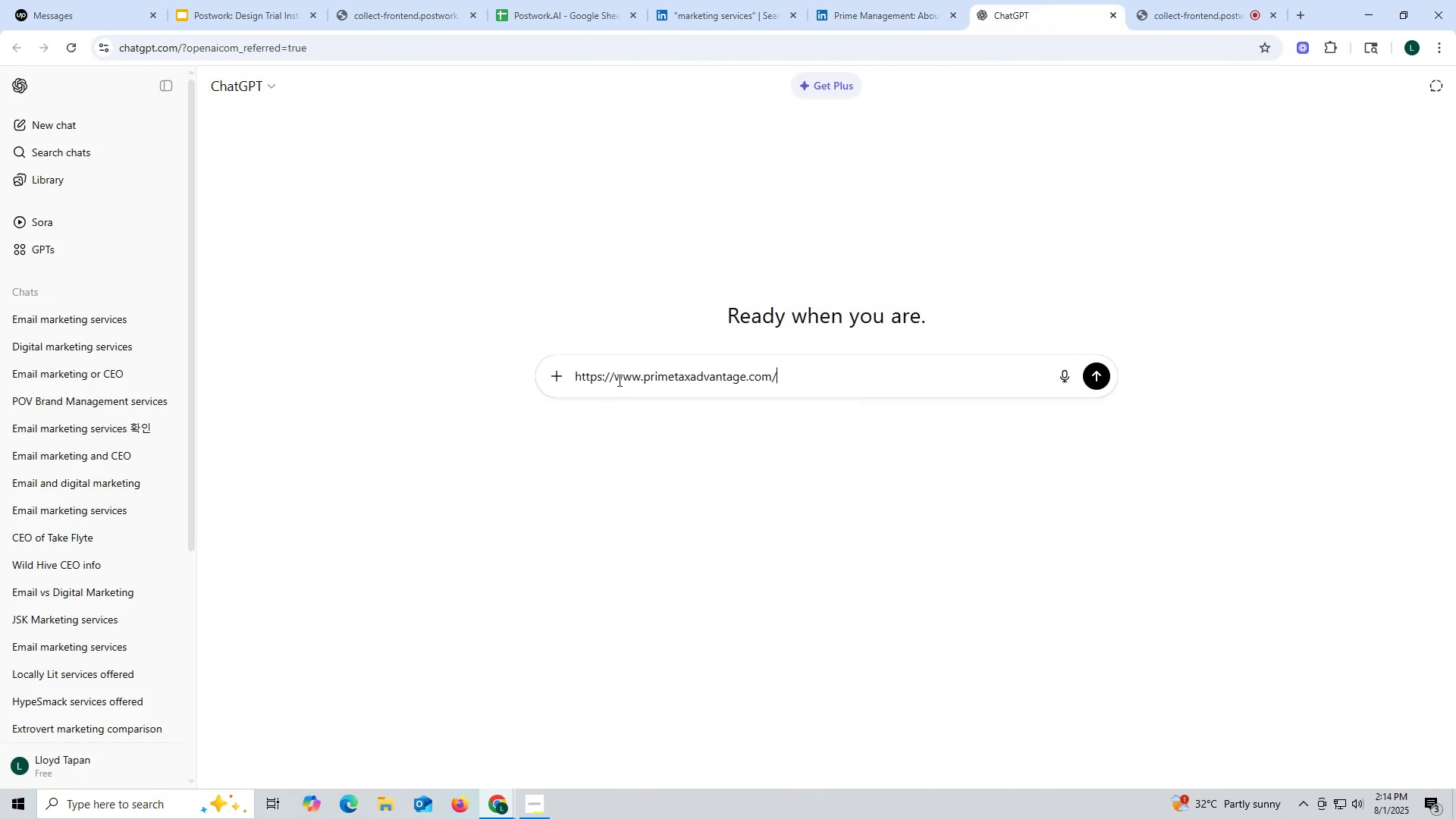 
type( offered email markei)
key(Backspace)
type(ting or digital mare)
key(Backspace)
type(keting? who is the ceo?)
 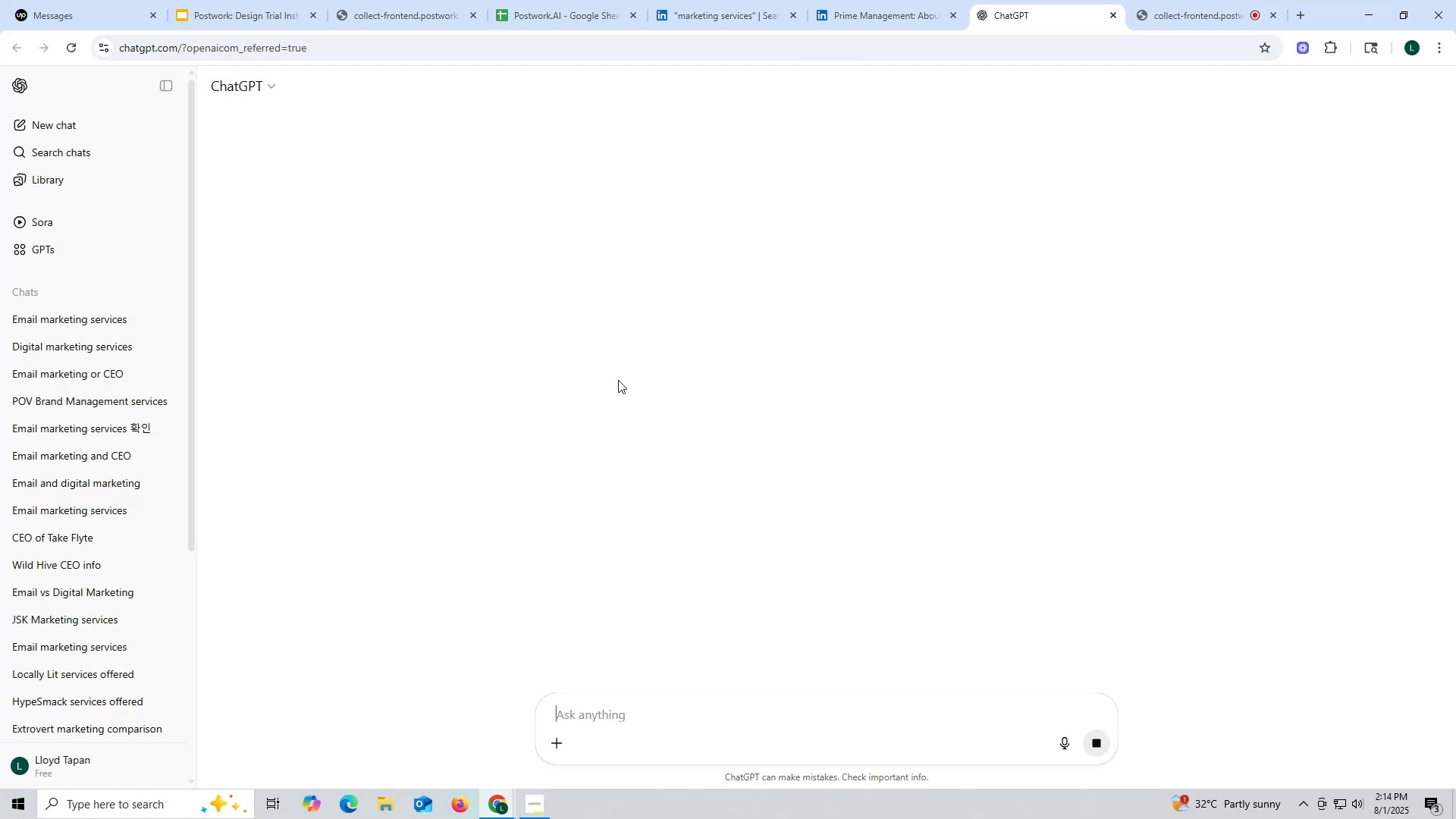 
 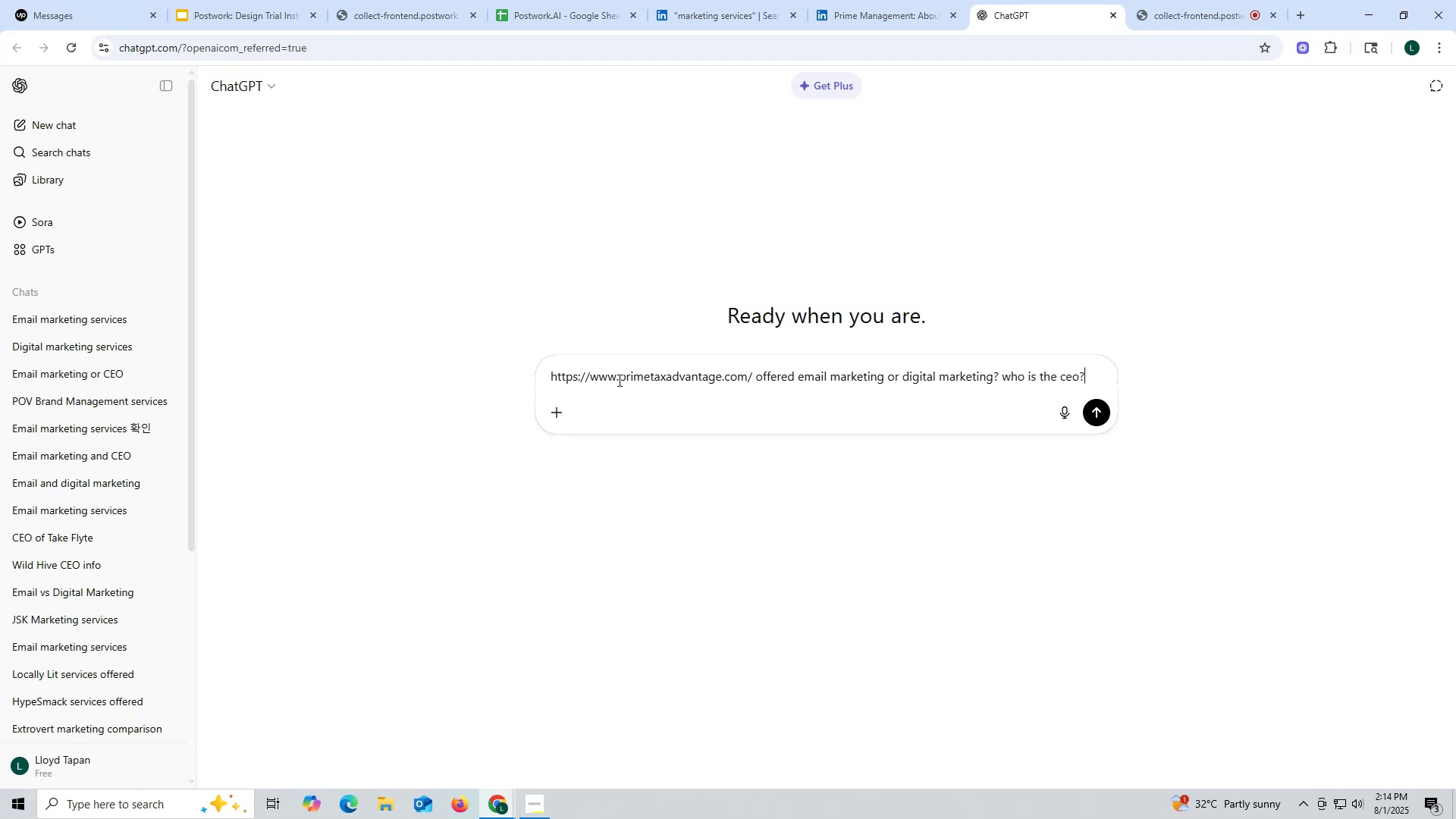 
key(Enter)
 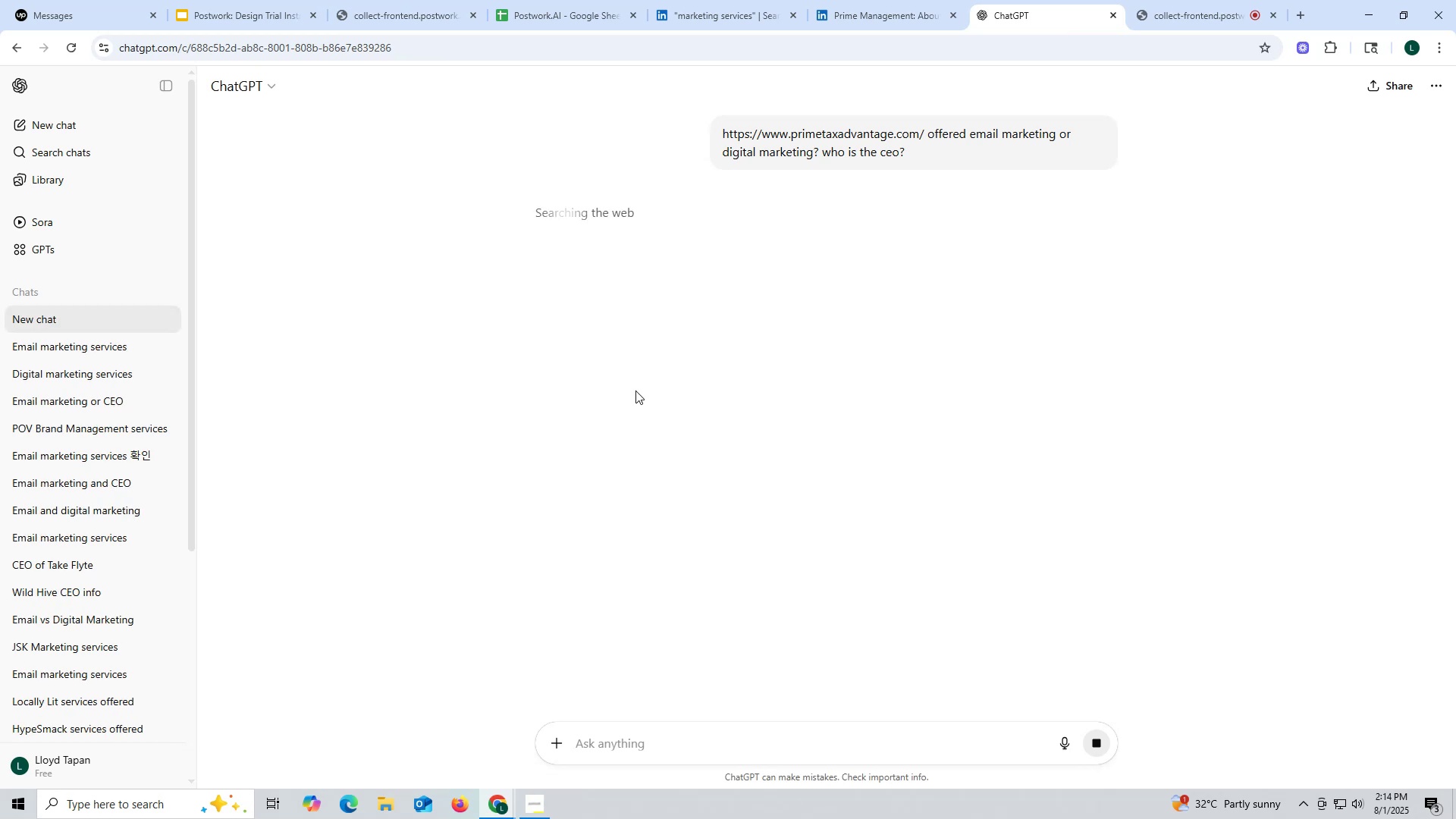 
mouse_move([616, 414])
 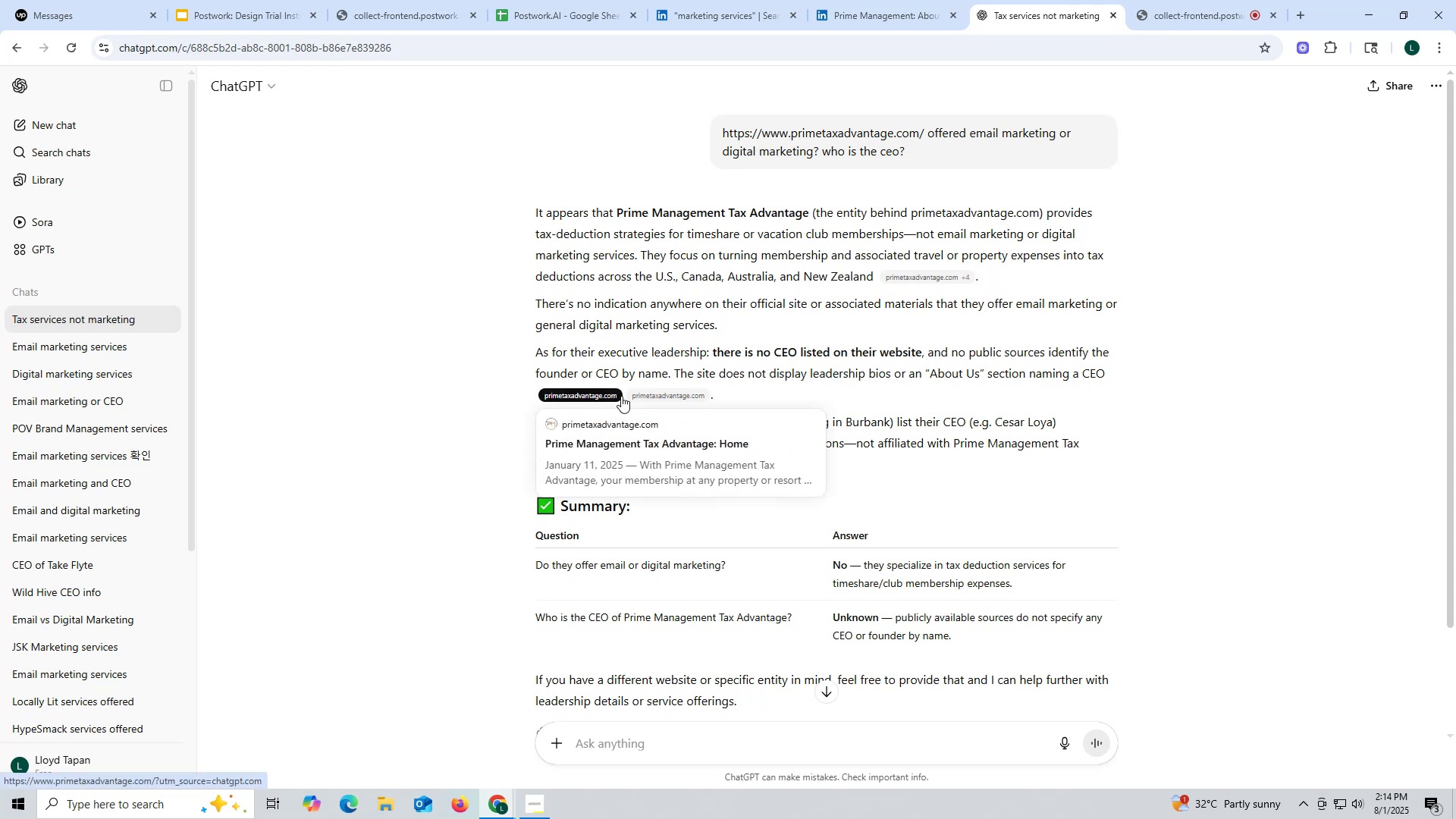 
scroll: coordinate [669, 374], scroll_direction: down, amount: 3.0
 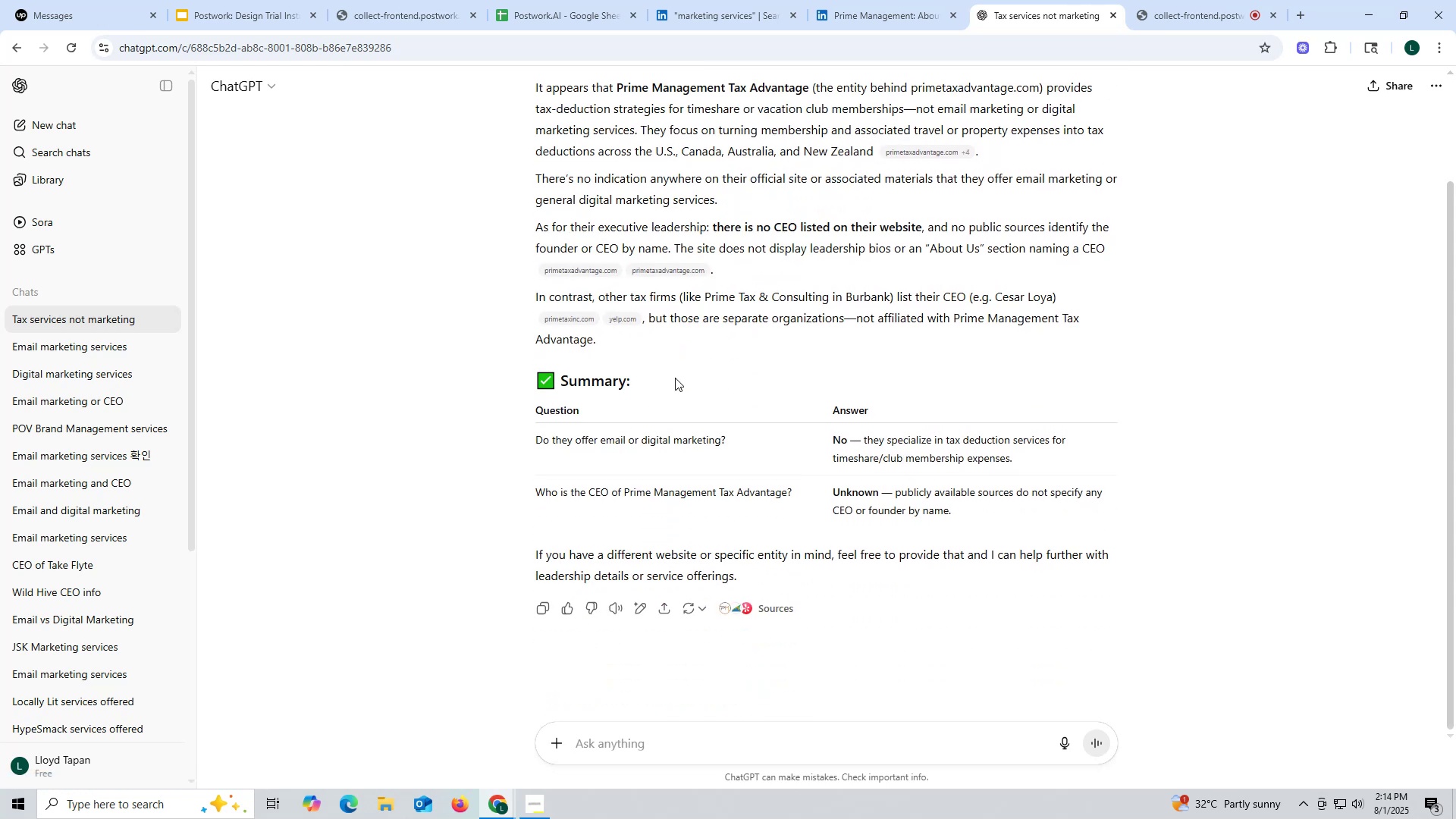 
scroll: coordinate [766, 235], scroll_direction: up, amount: 4.0
 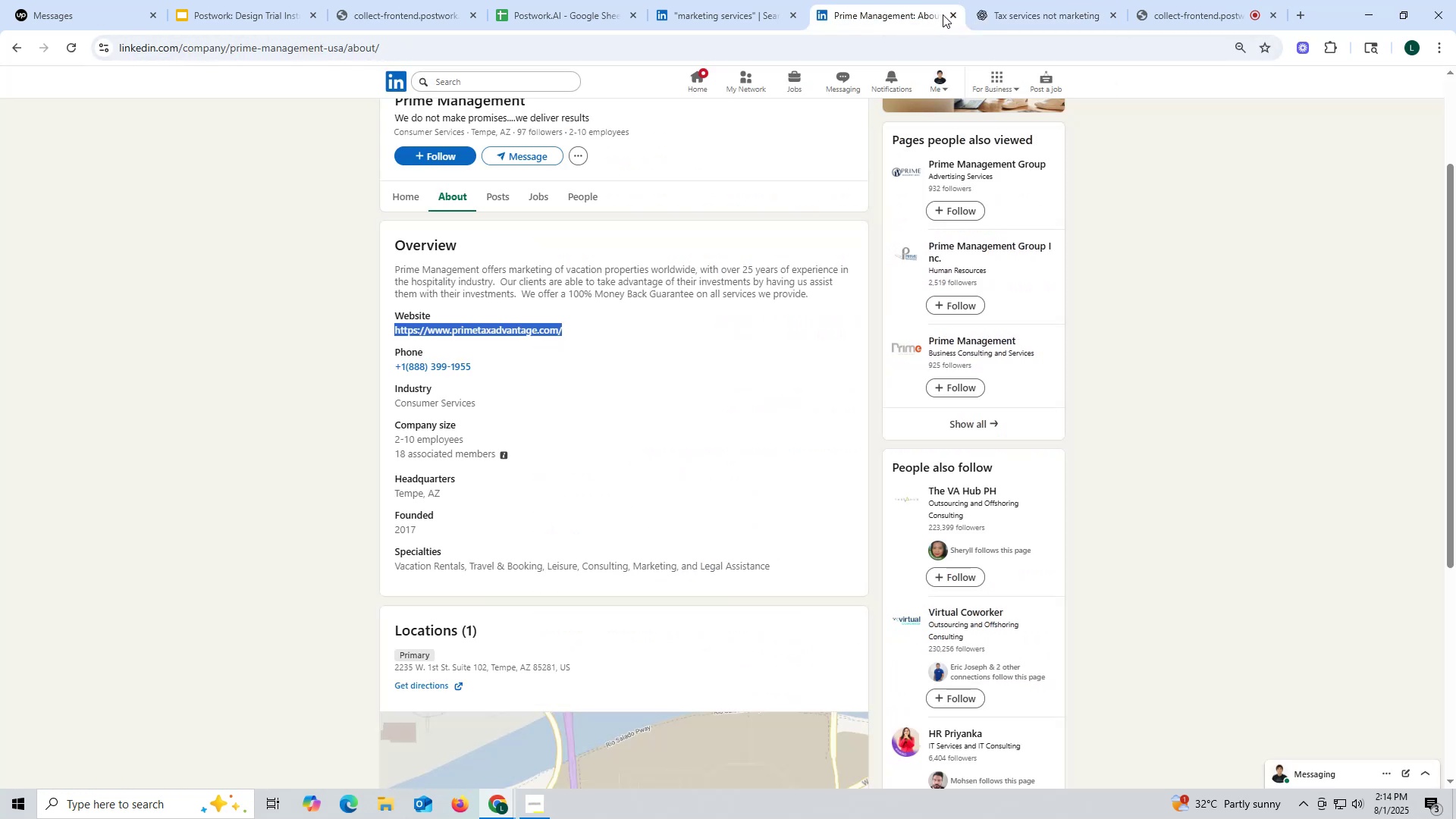 
left_click([948, 13])
 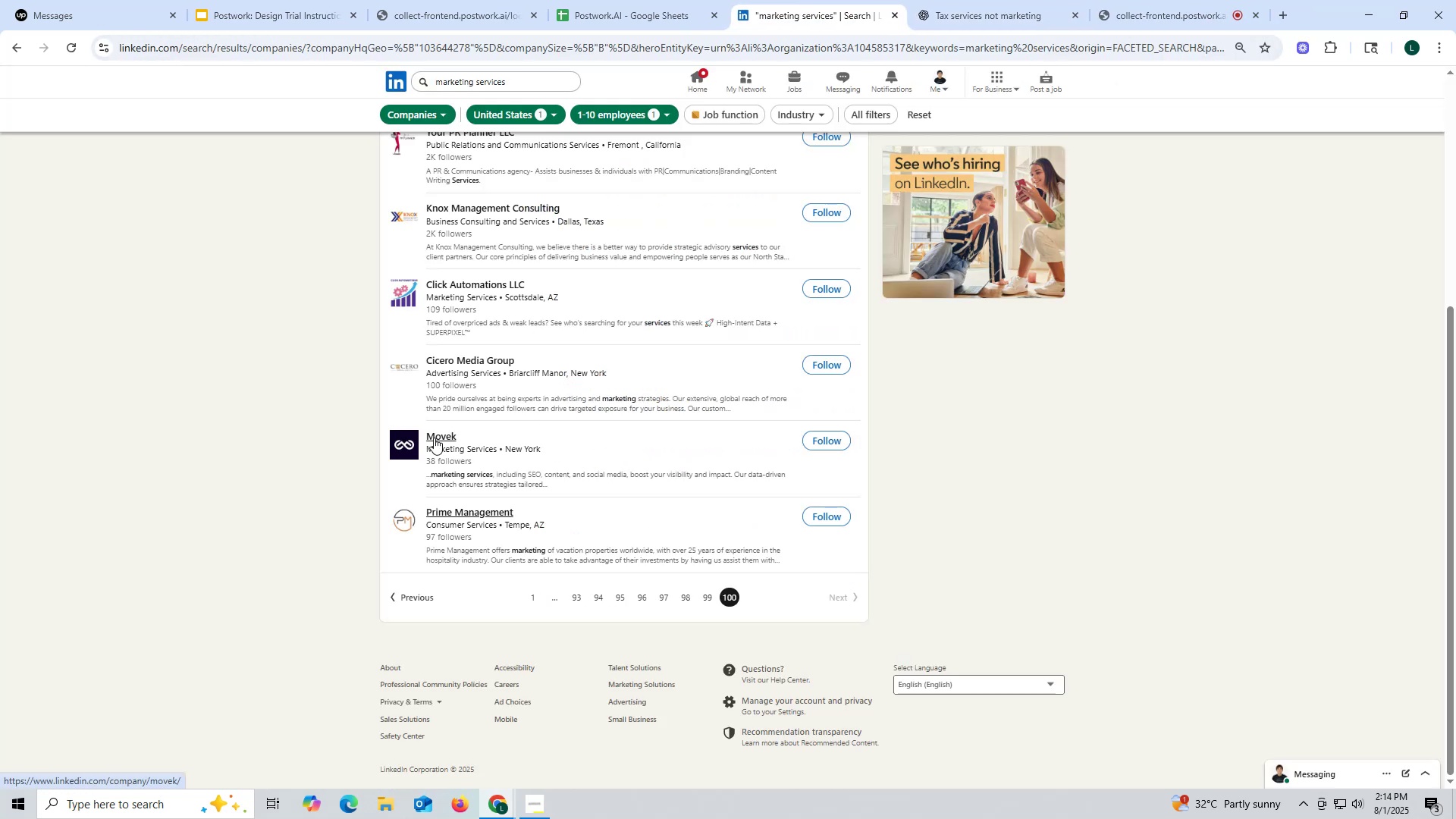 
right_click([433, 437])
 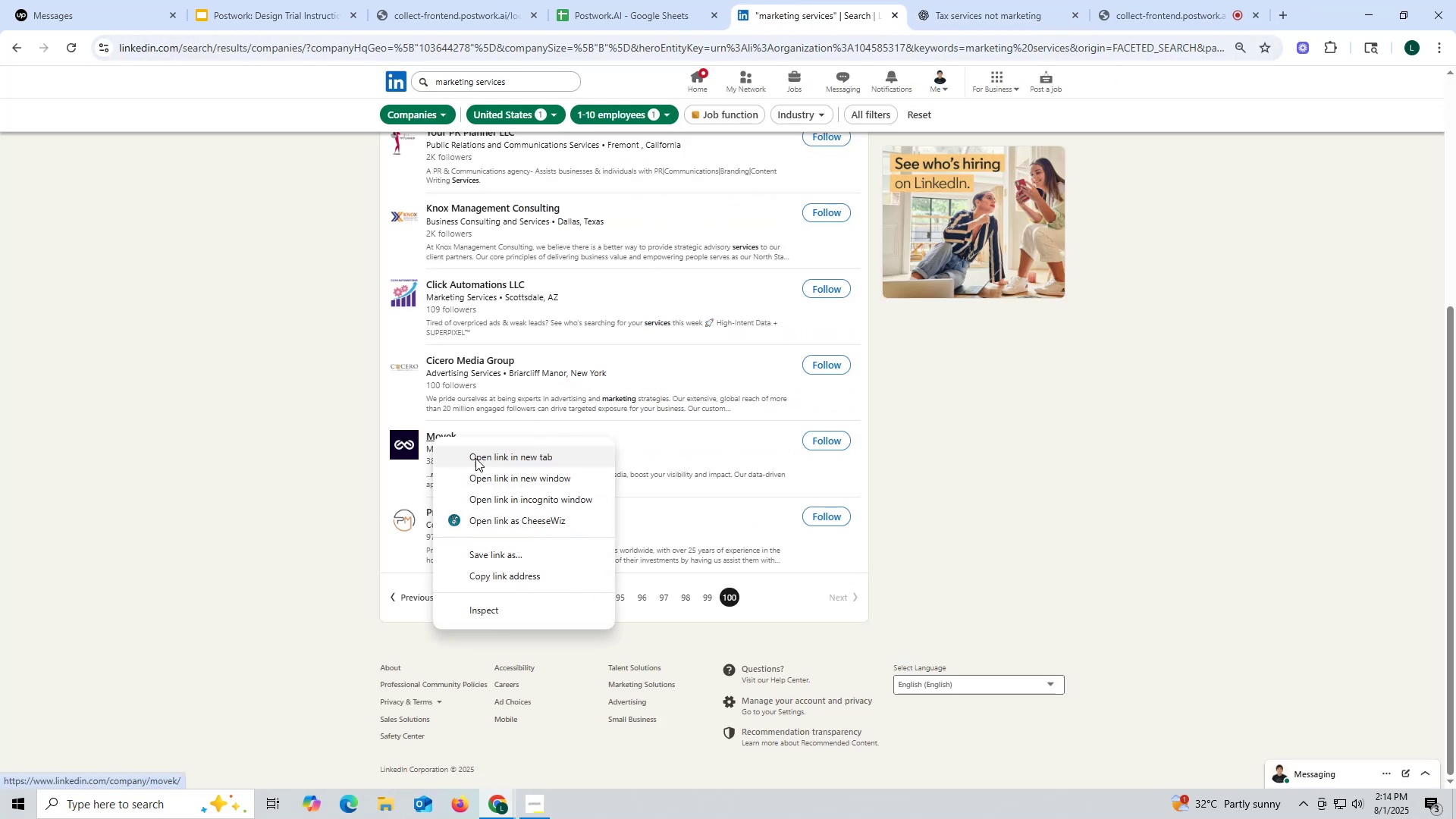 
left_click([475, 458])
 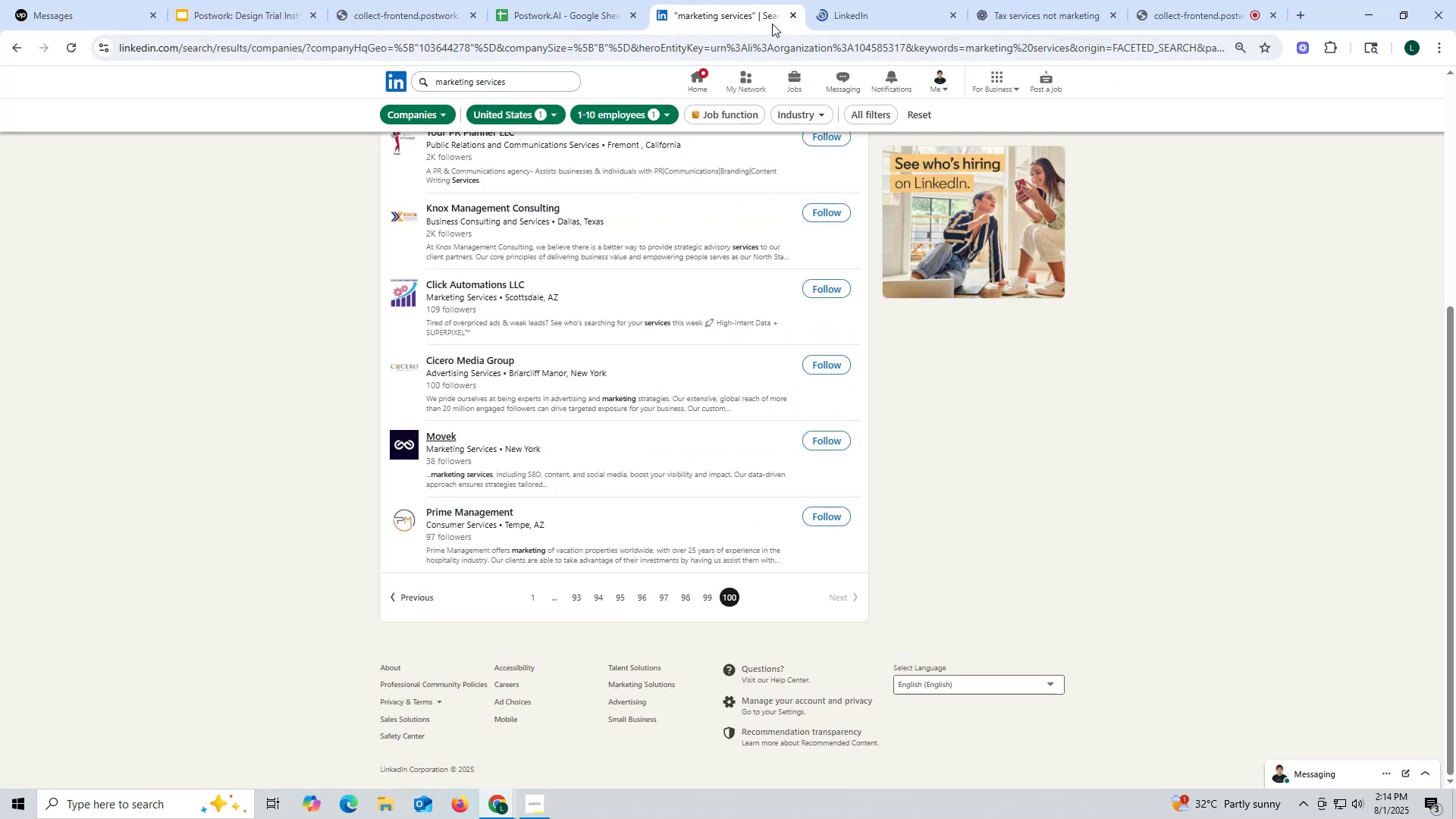 
left_click([851, 15])
 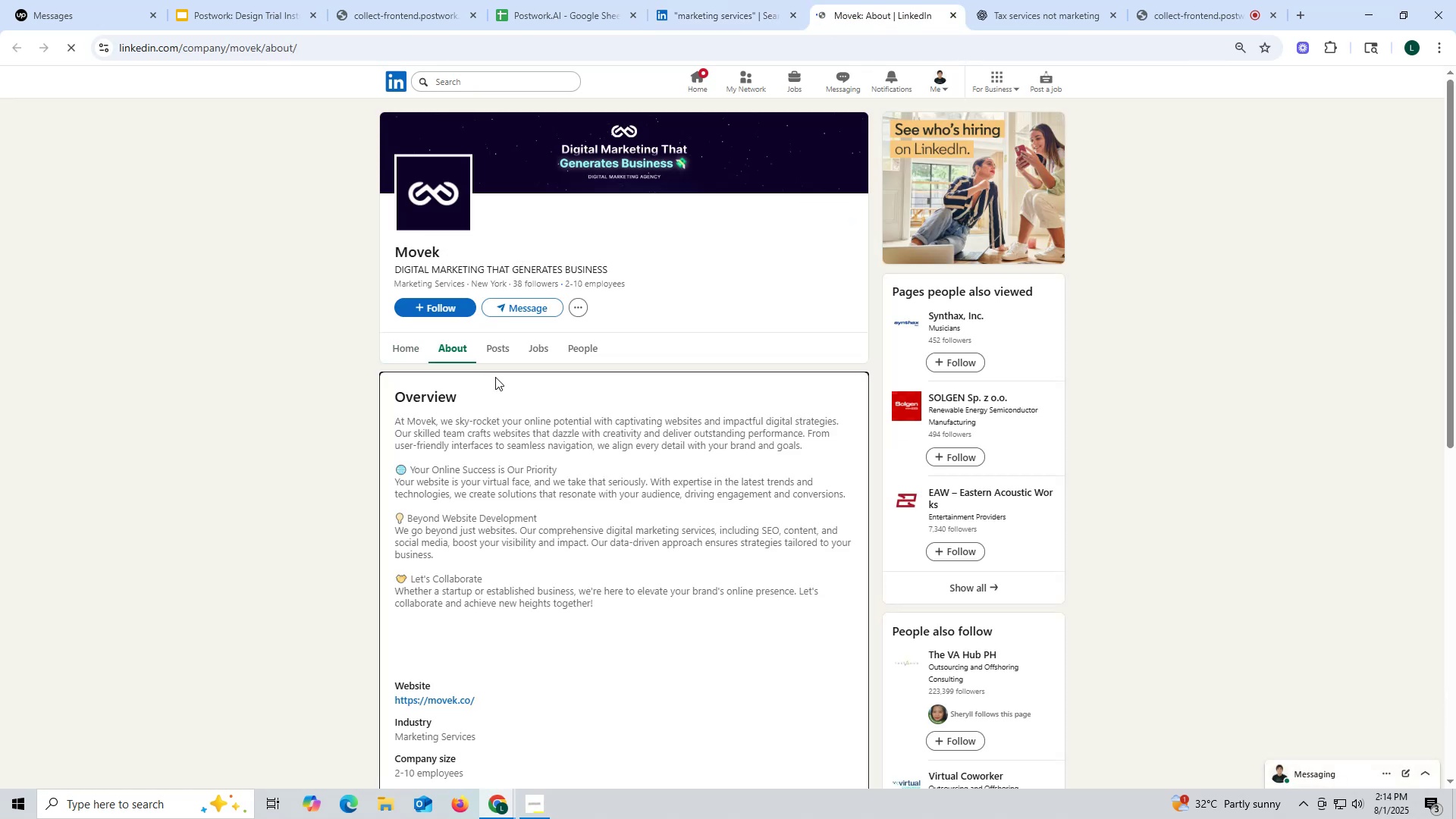 
left_click([504, 350])
 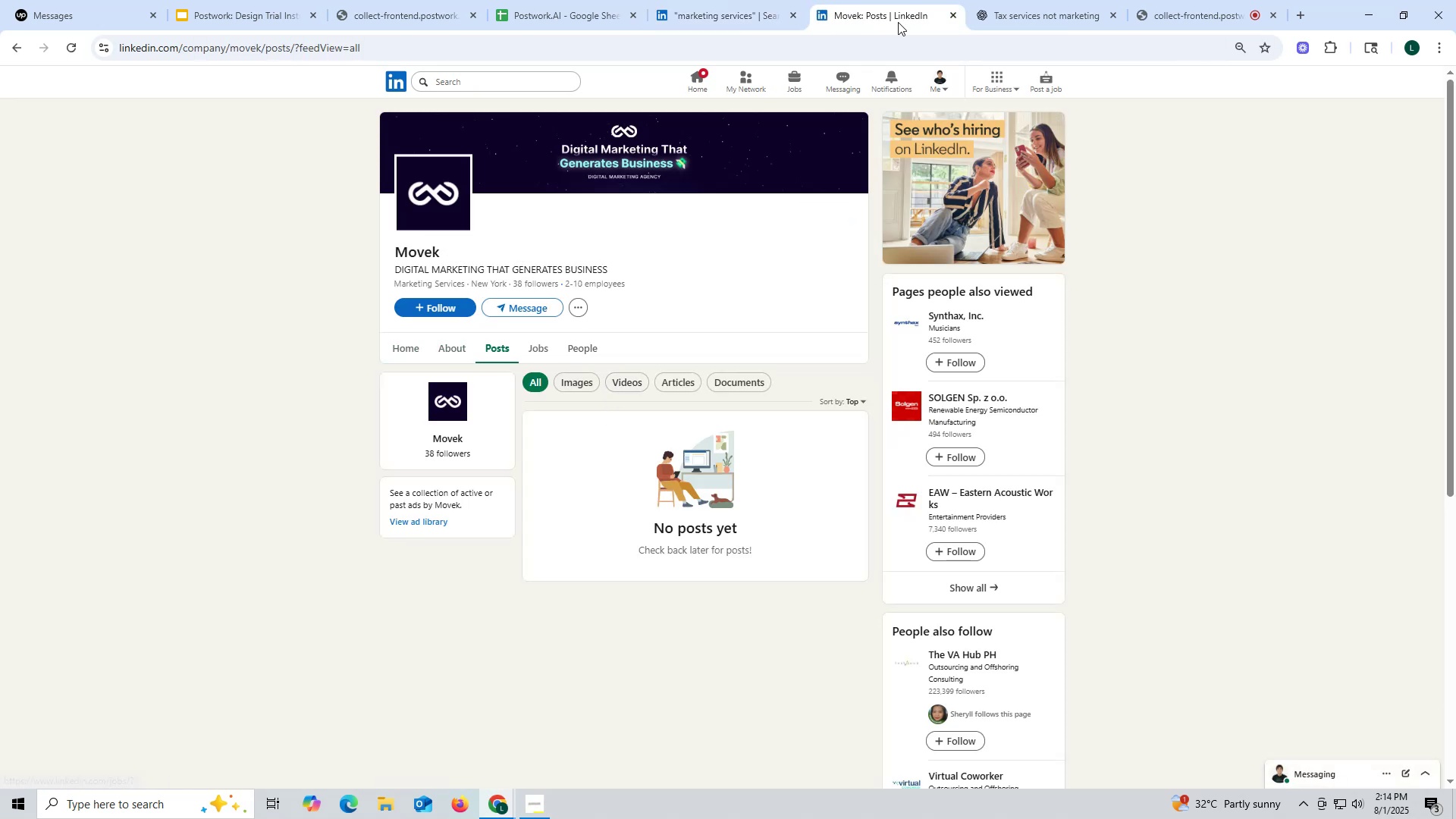 
left_click([949, 14])
 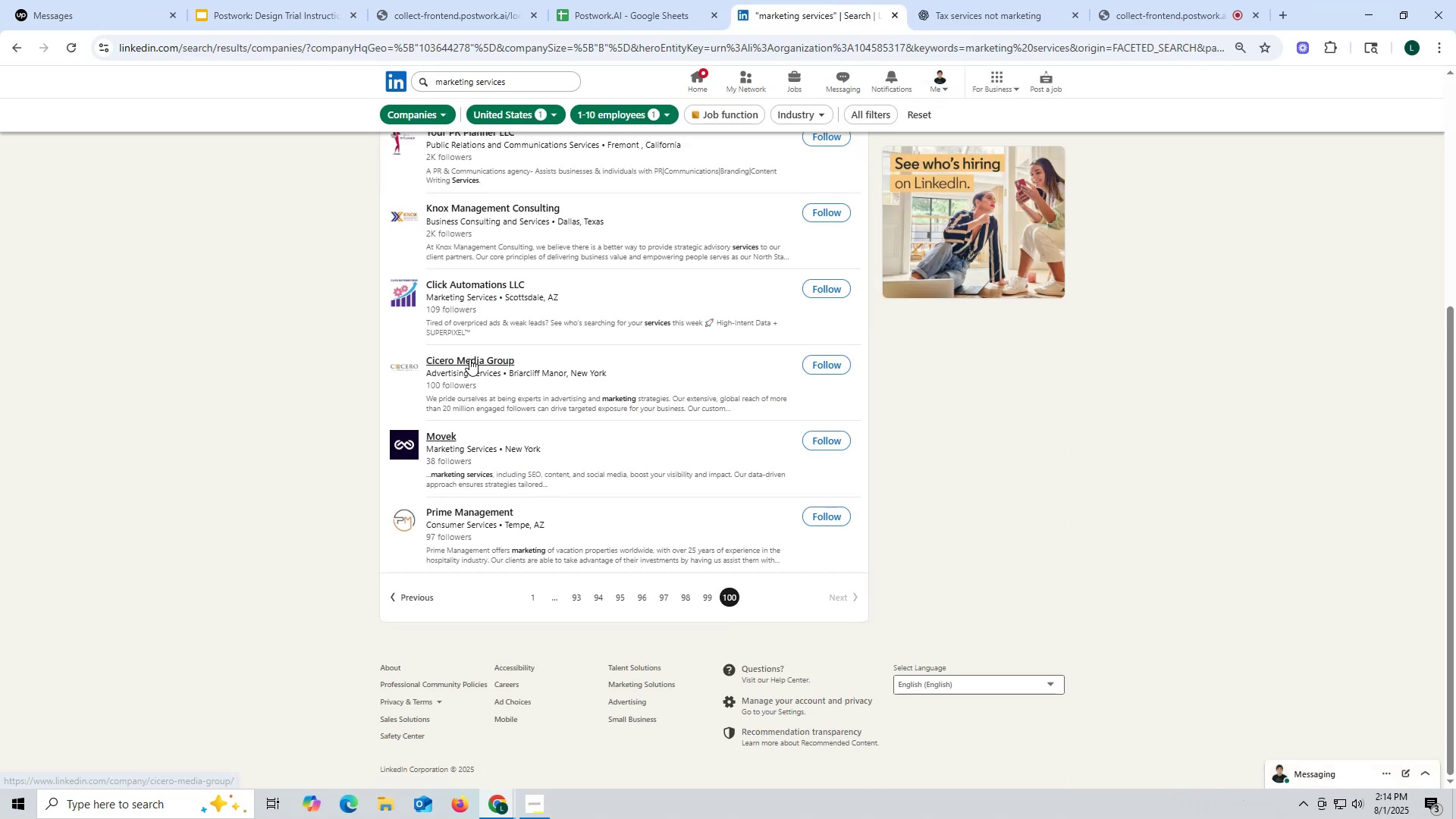 
right_click([469, 359])
 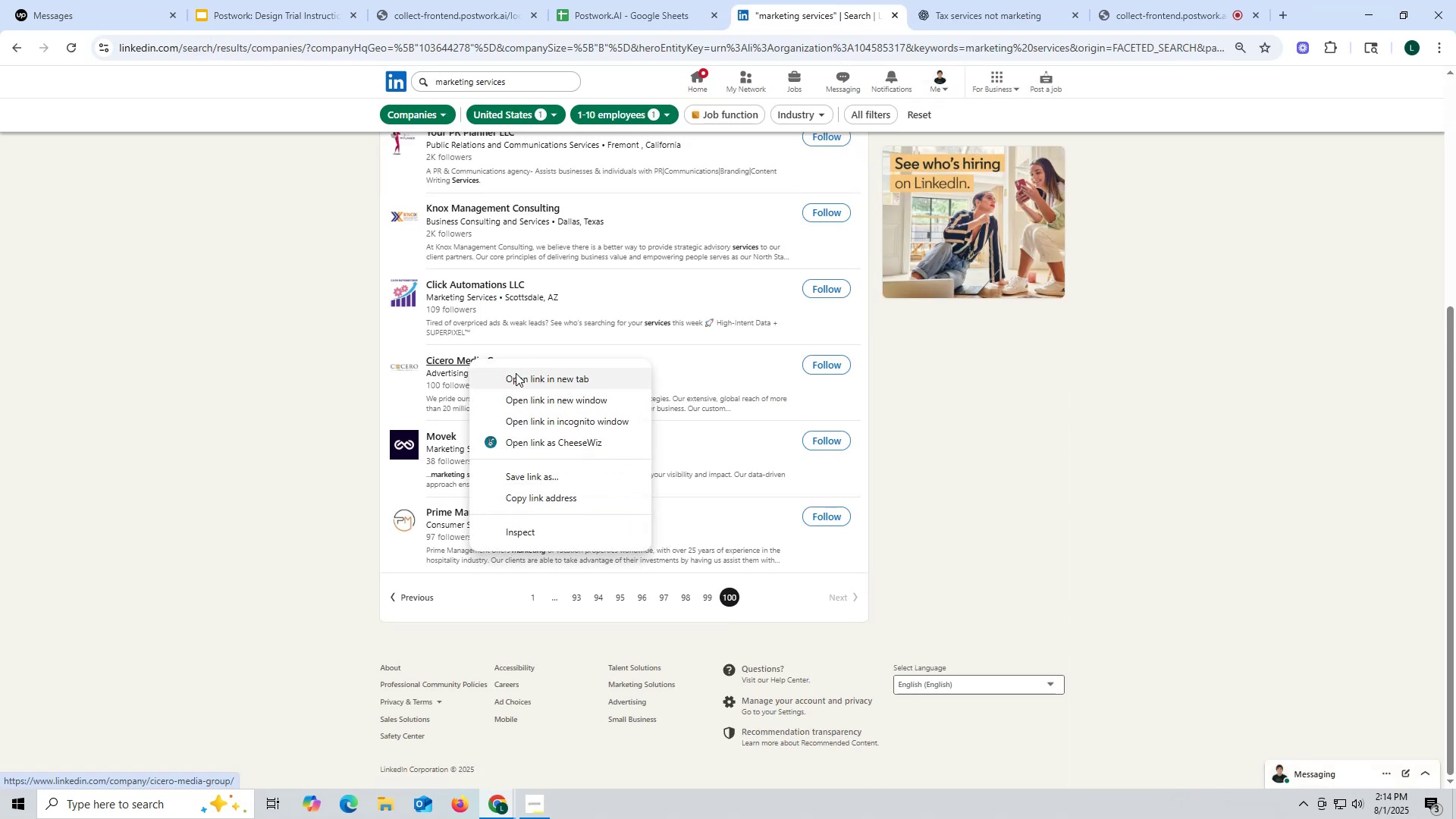 
left_click([516, 375])
 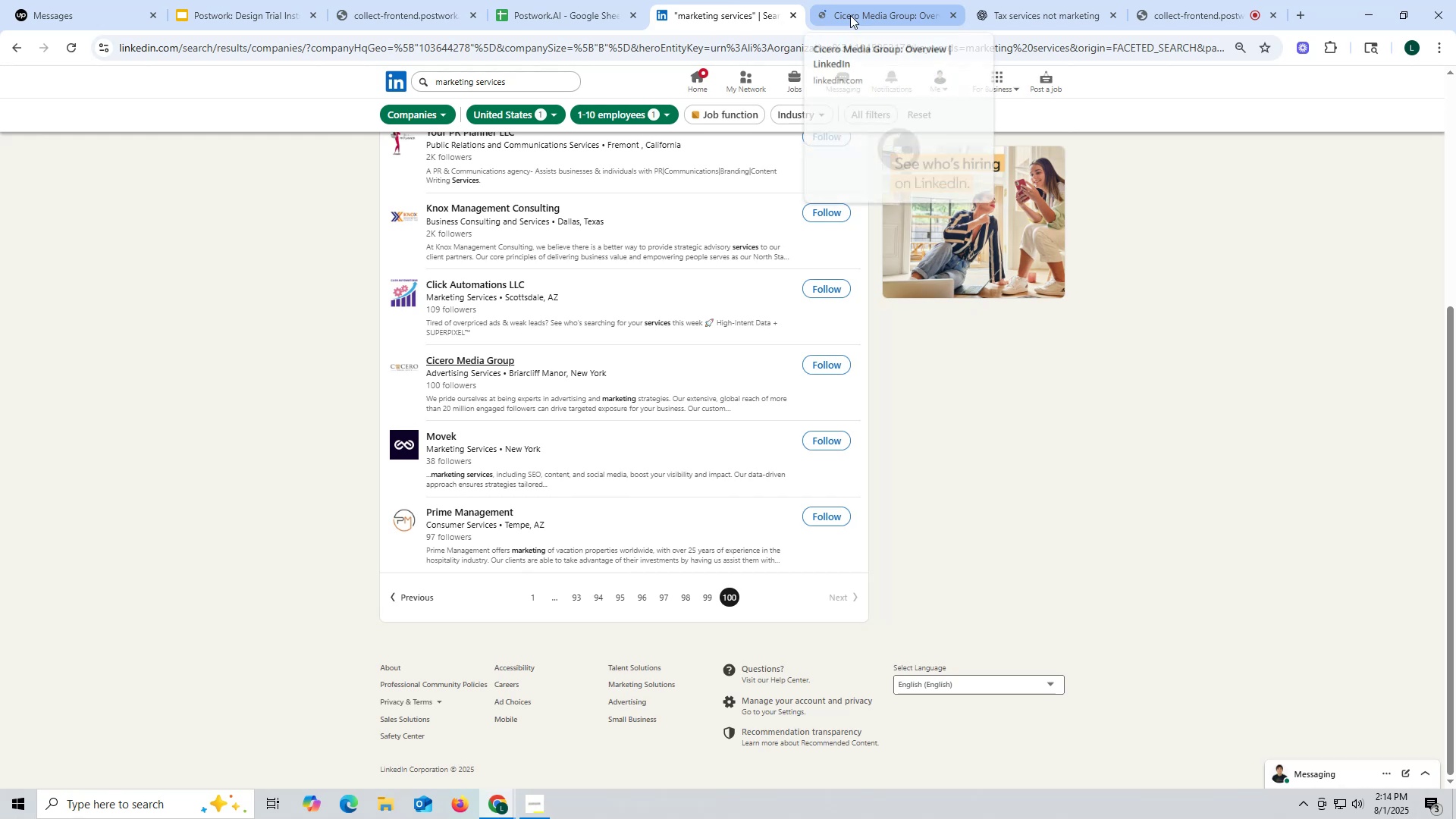 
left_click([850, 15])
 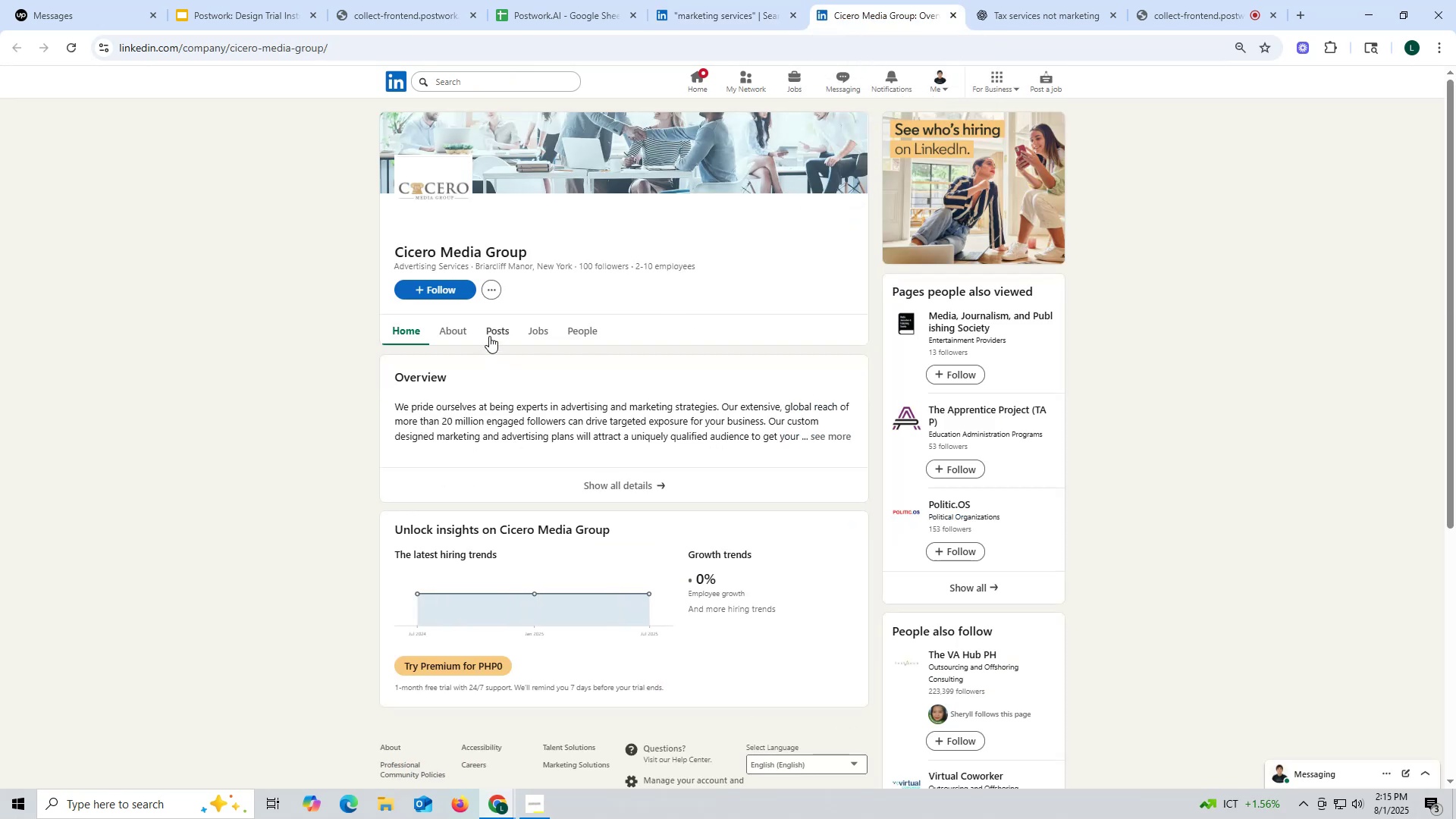 
left_click([489, 330])
 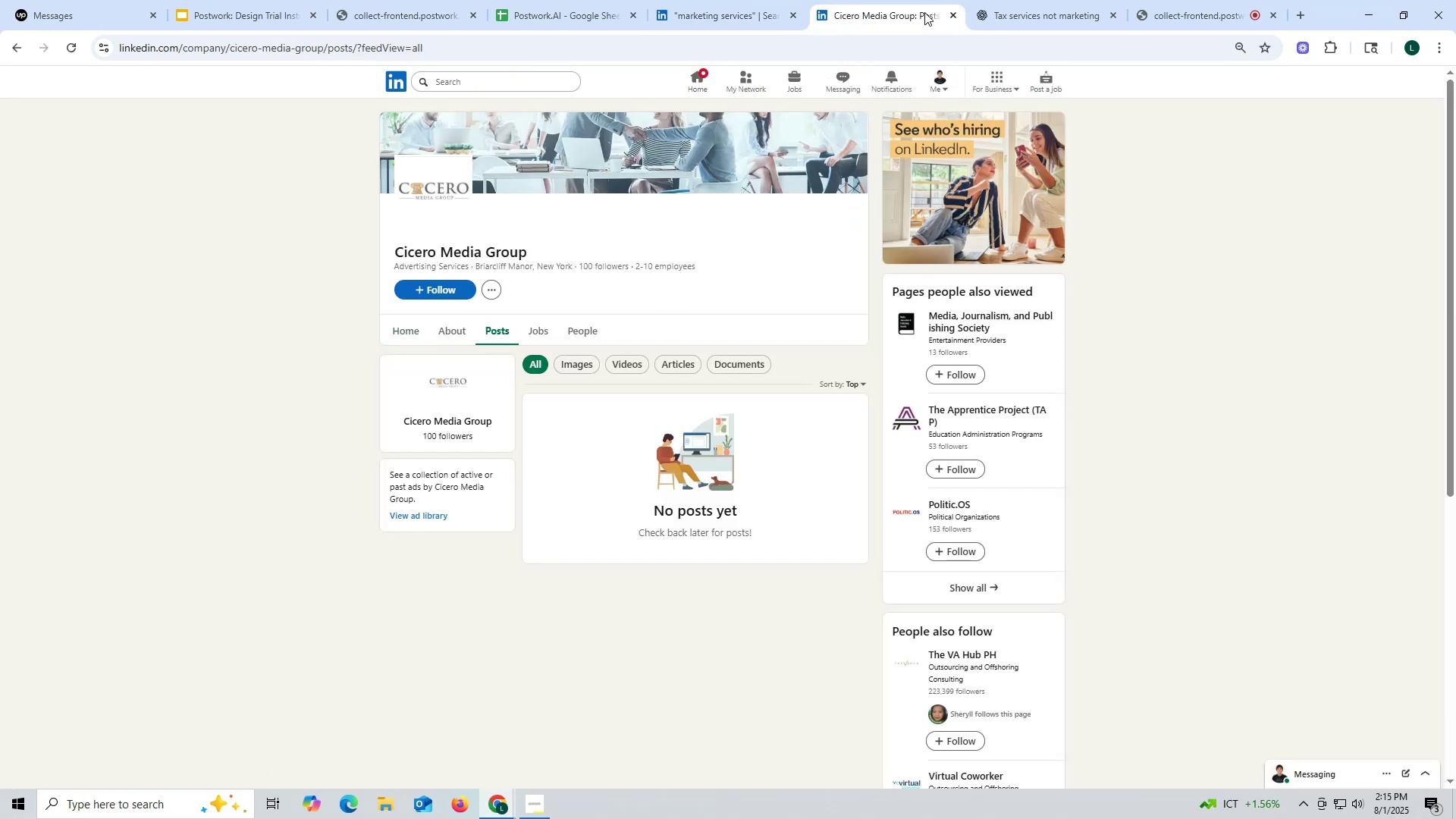 
left_click([949, 13])
 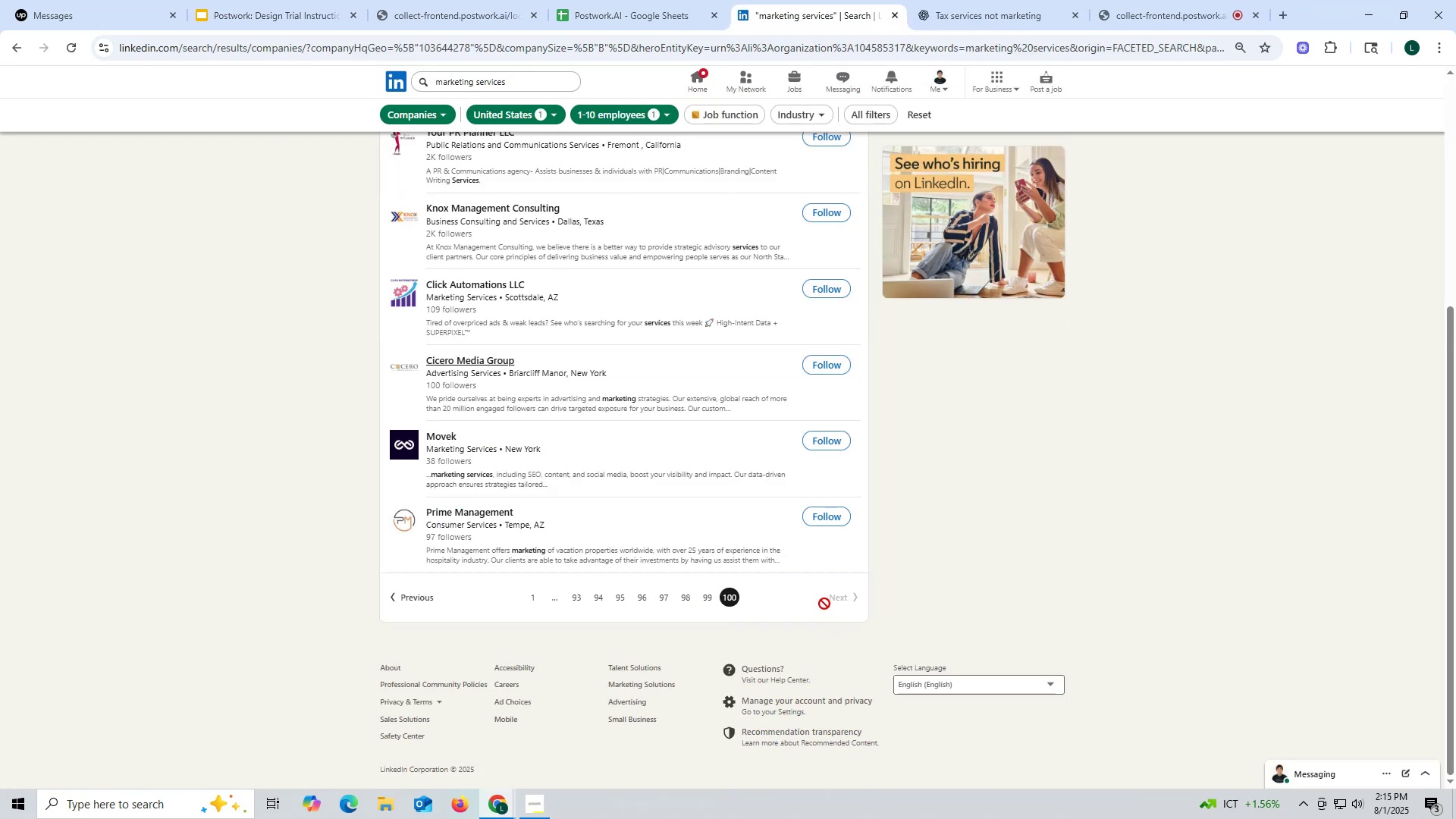 
double_click([845, 597])
 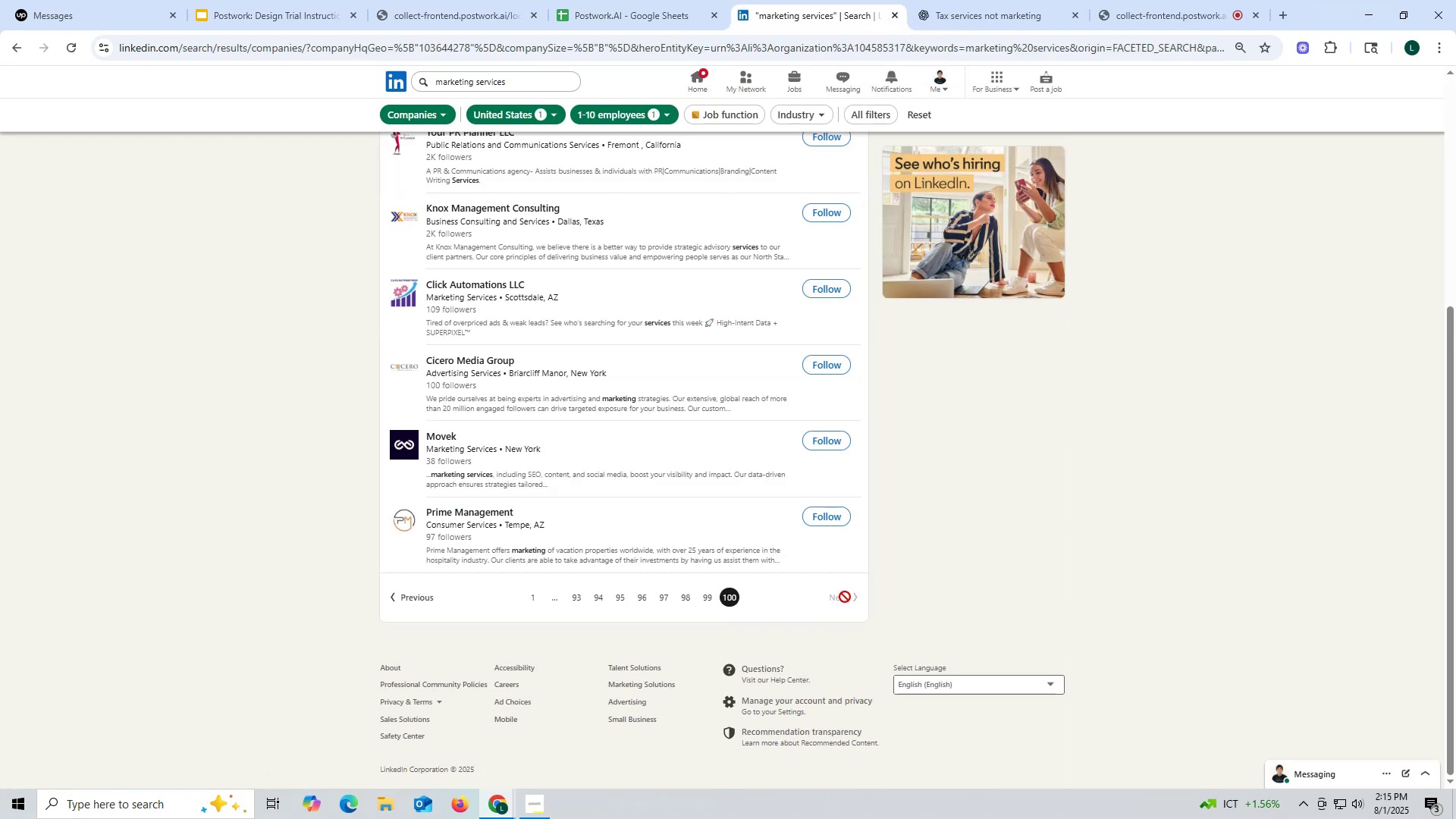 
triple_click([845, 597])
 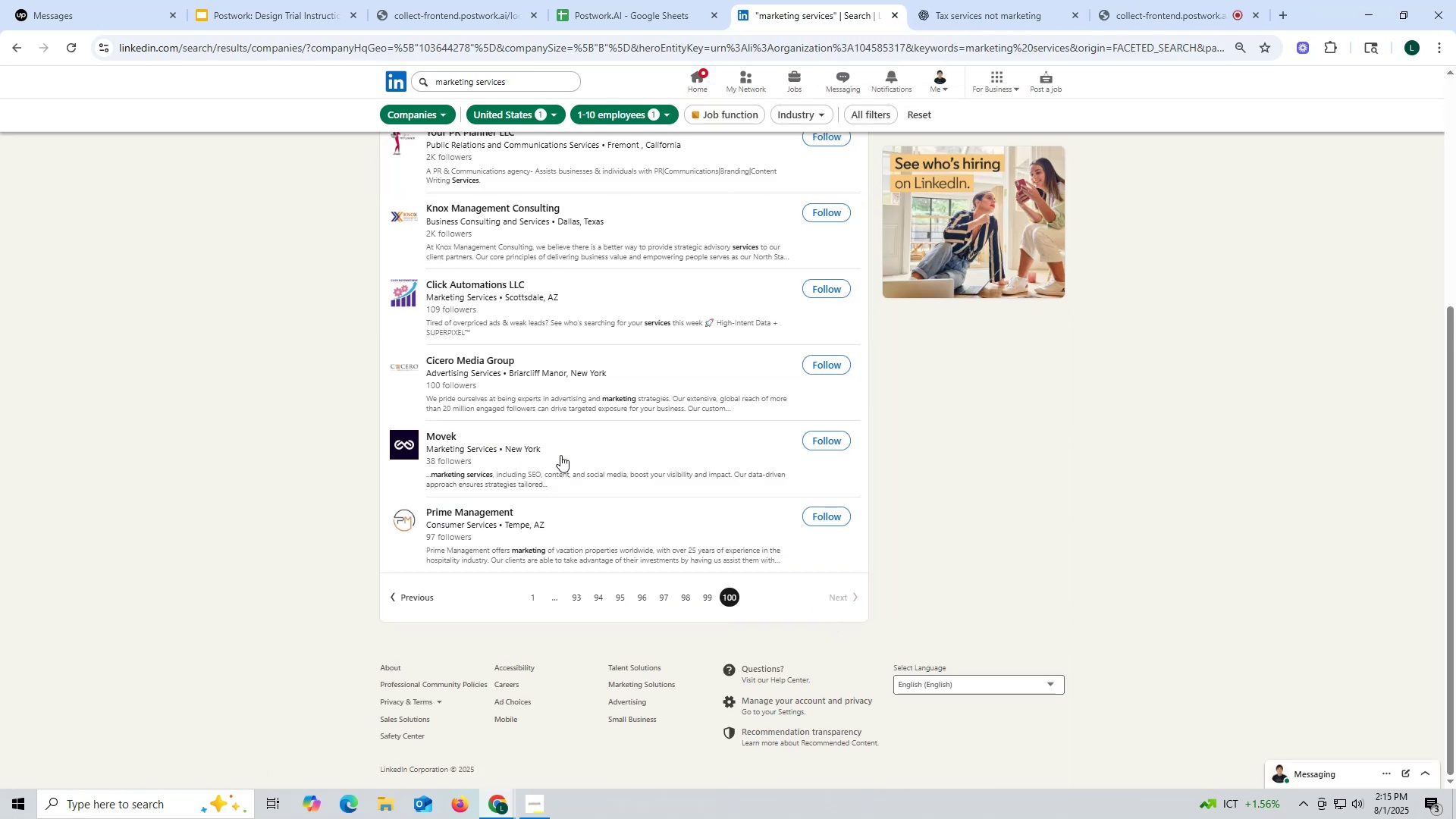 
scroll: coordinate [485, 400], scroll_direction: up, amount: 1.0
 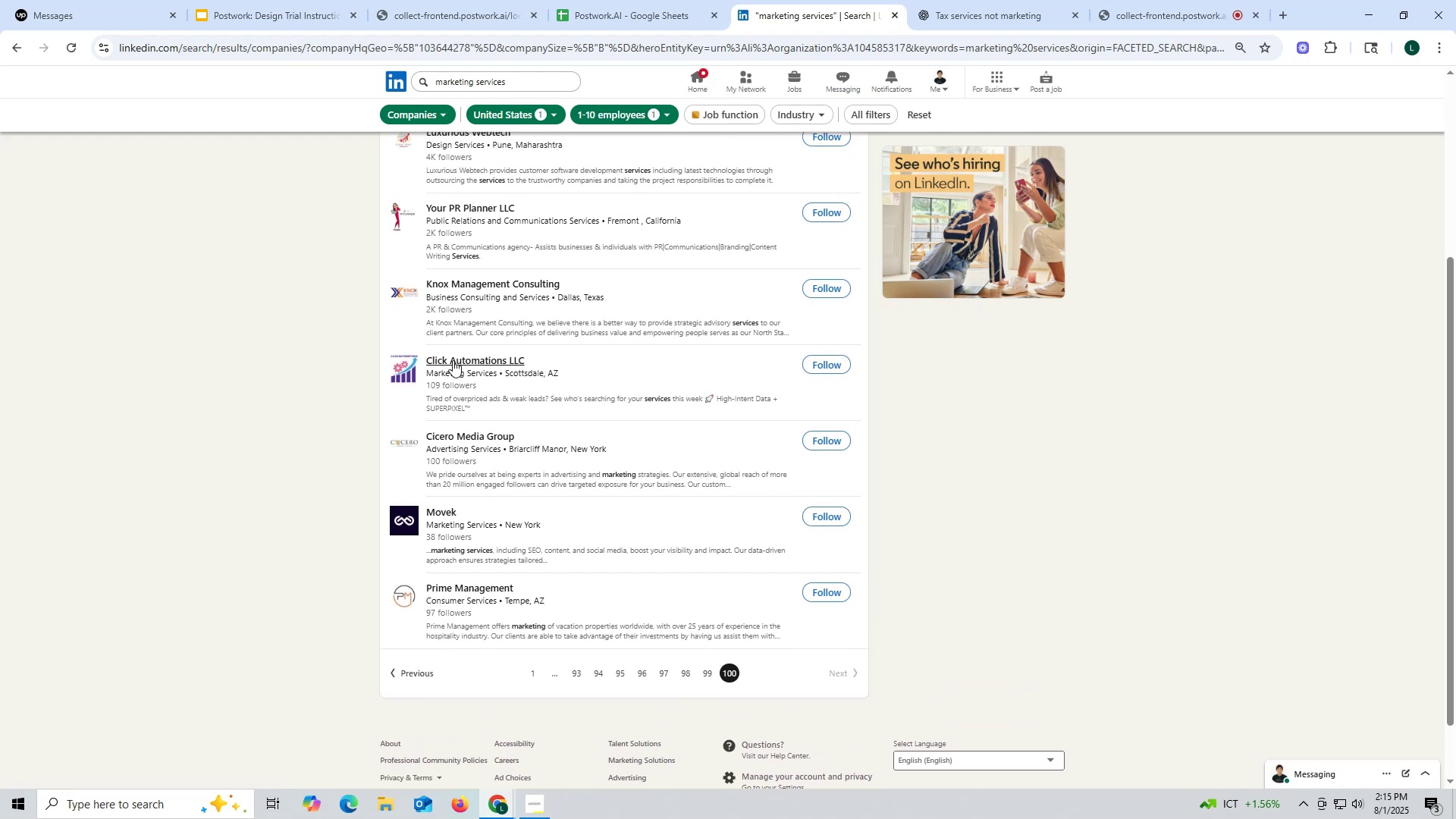 
right_click([453, 359])
 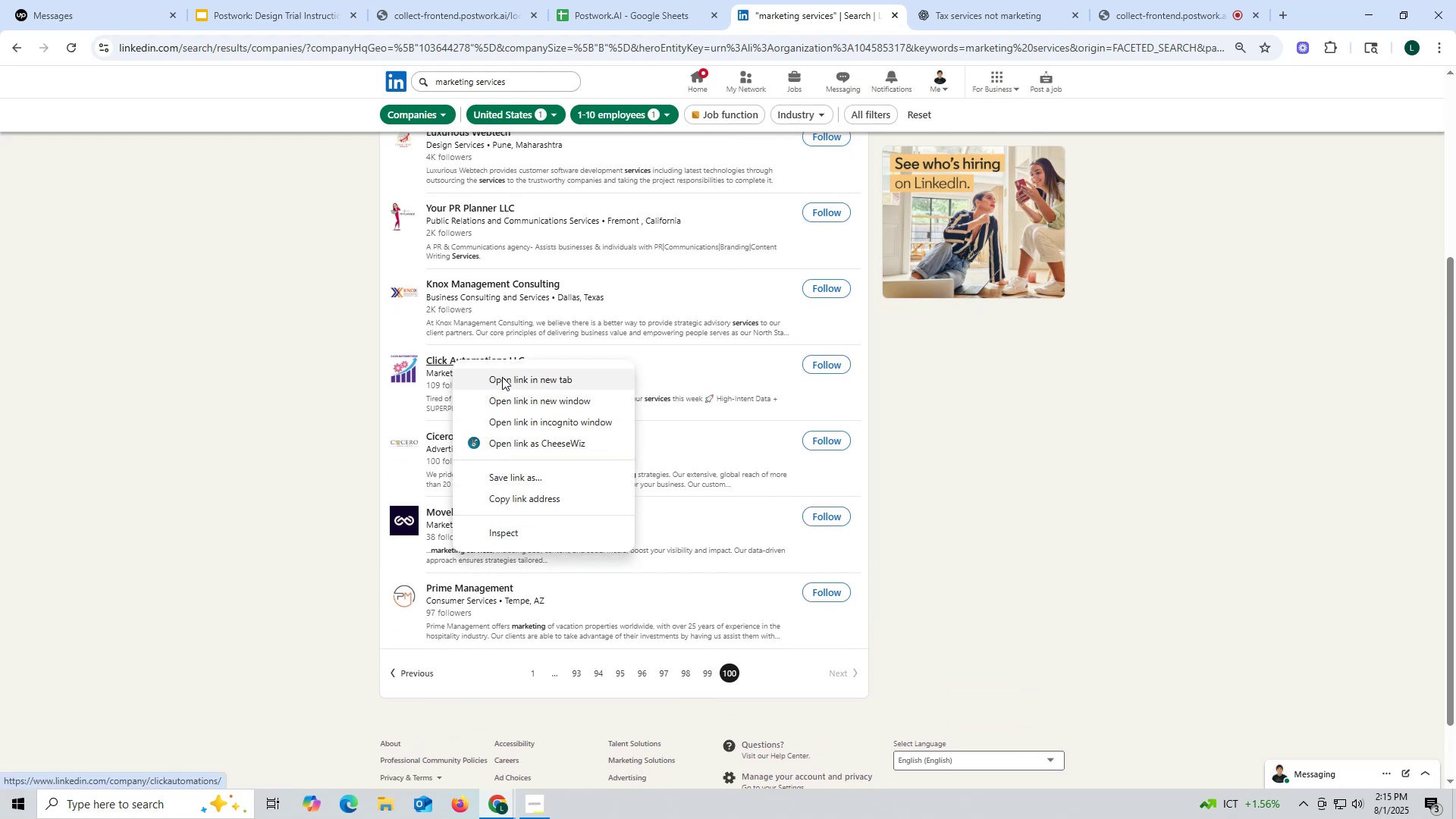 
left_click([502, 377])
 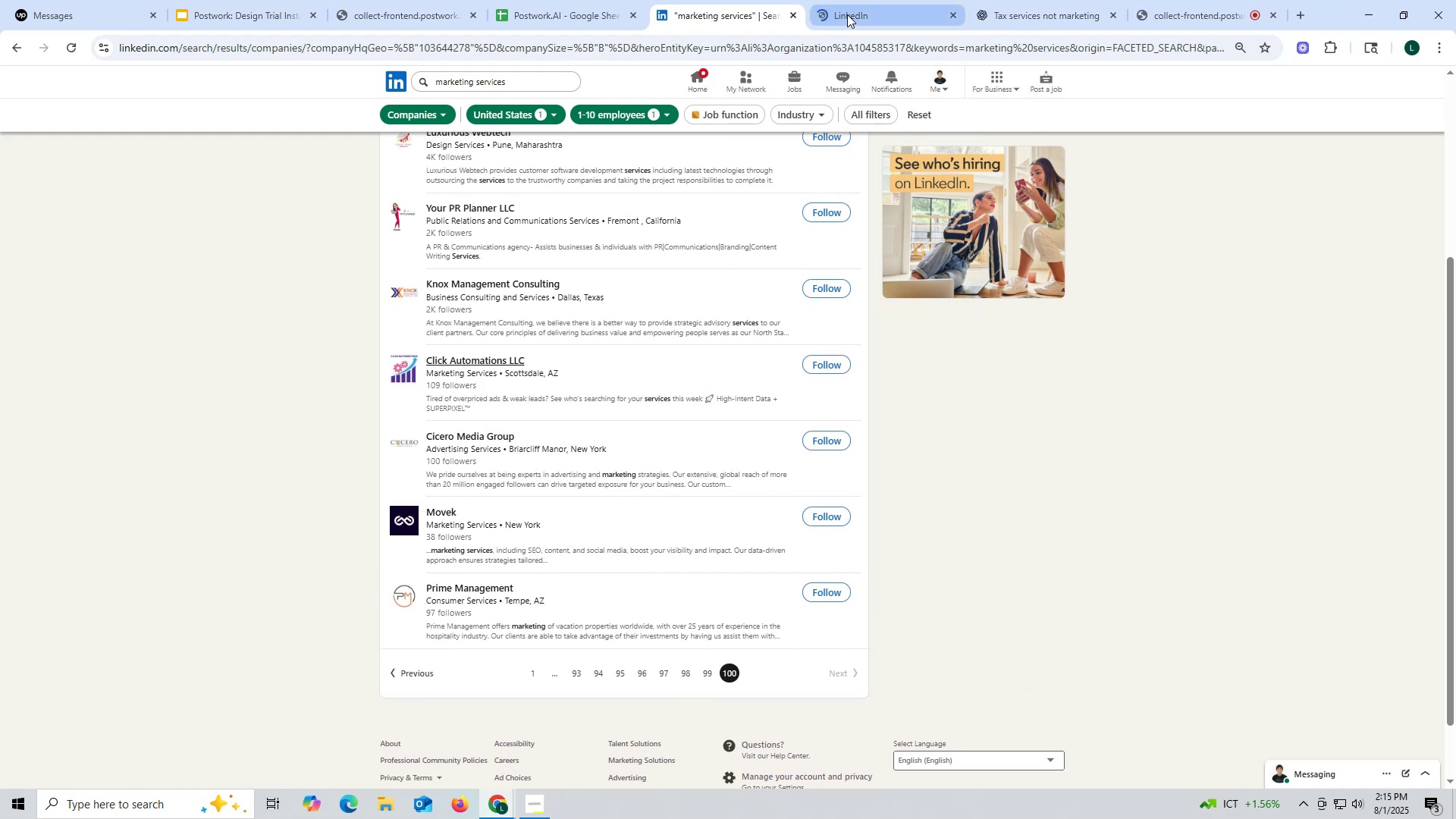 
left_click([847, 14])
 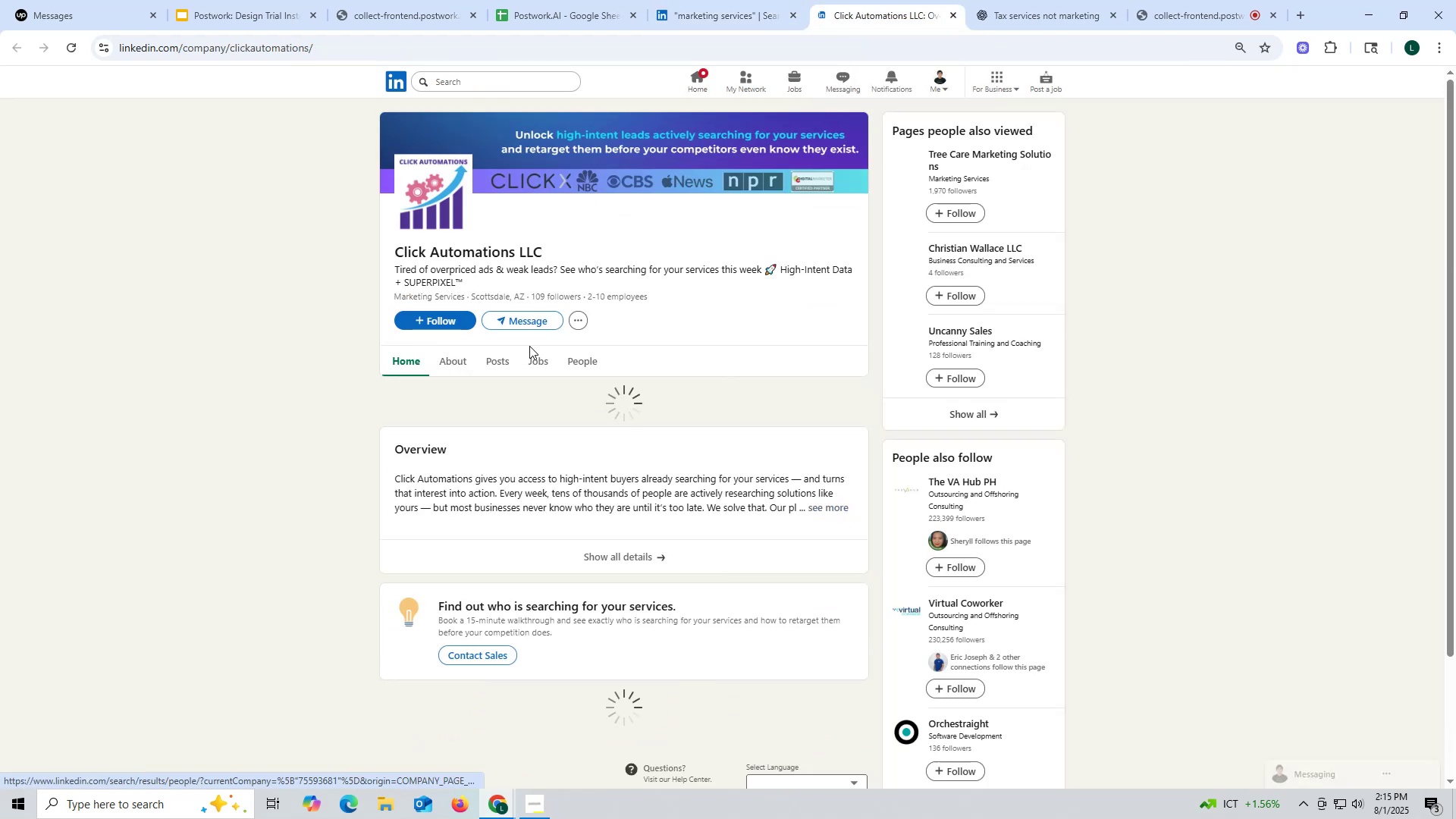 
left_click([500, 362])
 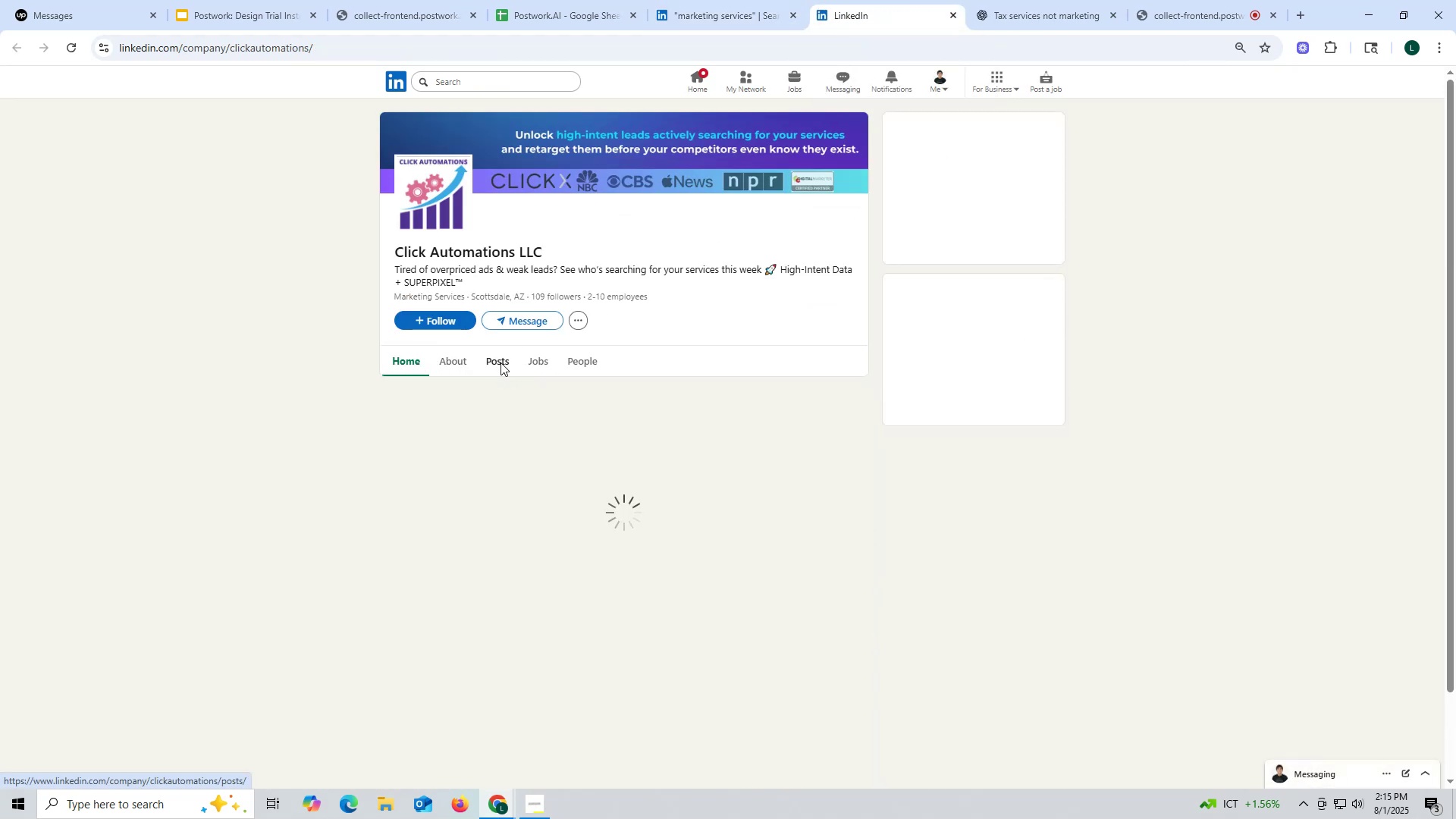 
mouse_move([464, 369])
 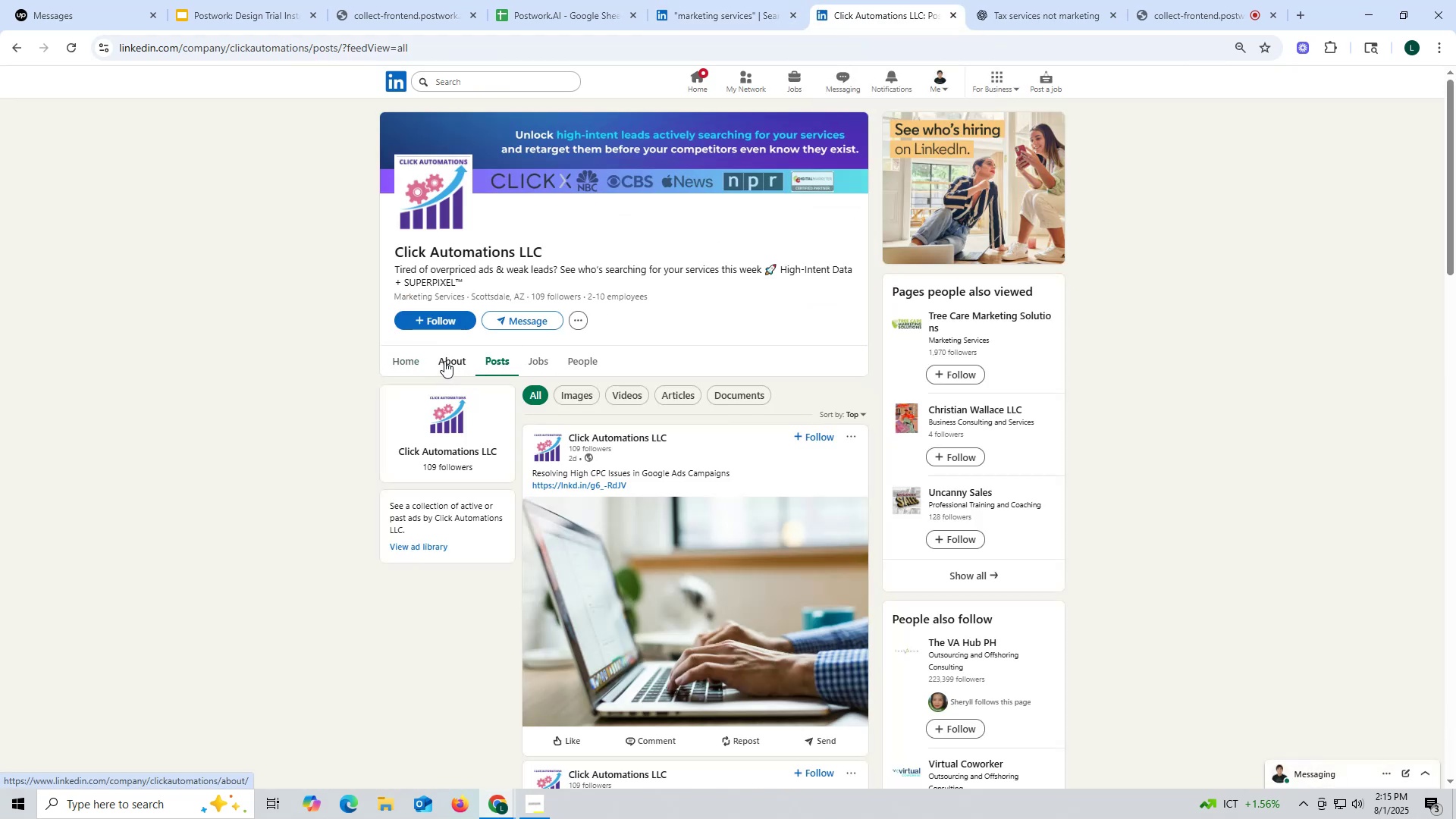 
left_click([444, 361])
 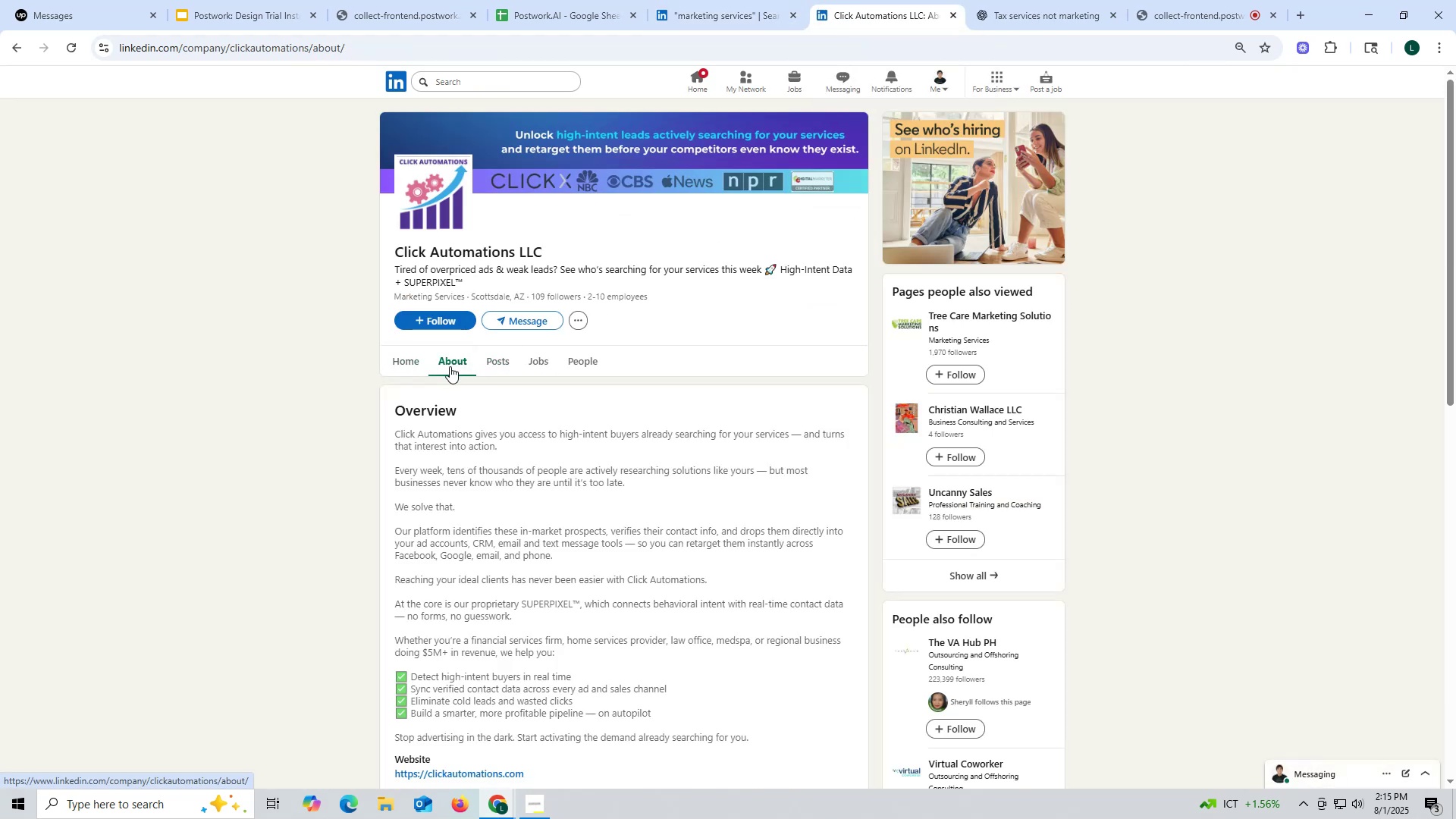 
scroll: coordinate [423, 391], scroll_direction: down, amount: 3.0
 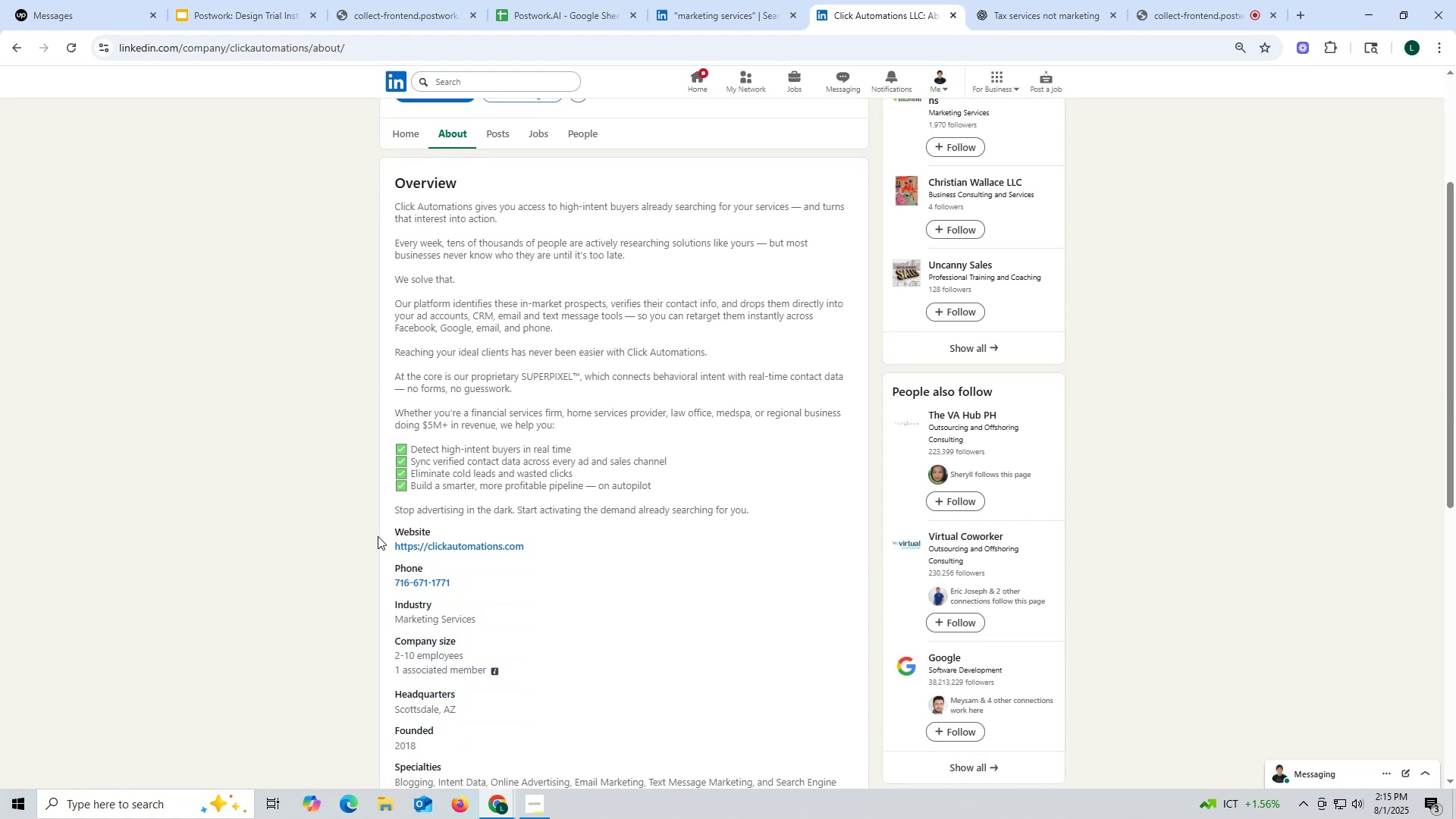 
left_click_drag(start_coordinate=[387, 547], to_coordinate=[567, 546])
 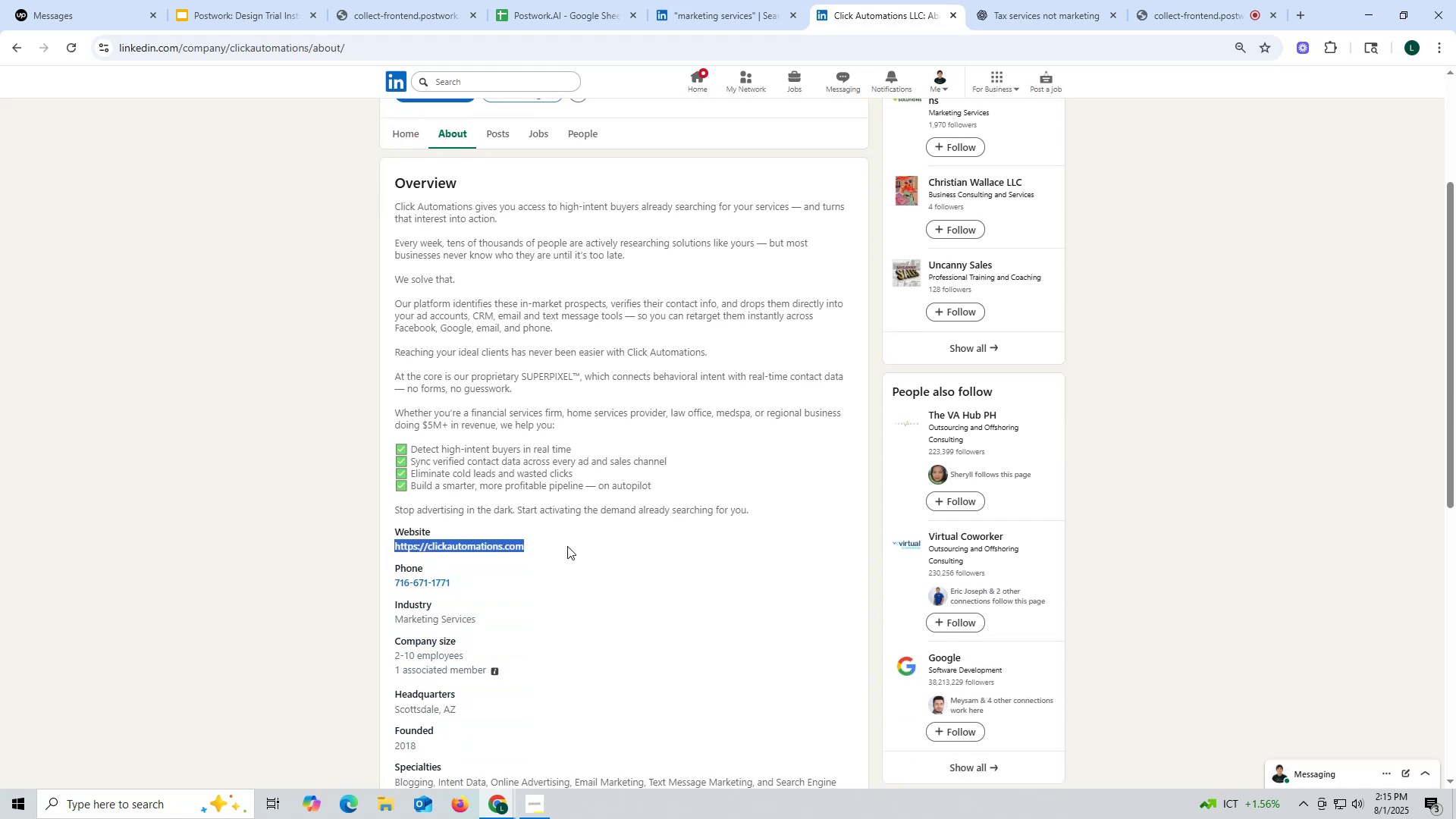 
key(Control+ControlLeft)
 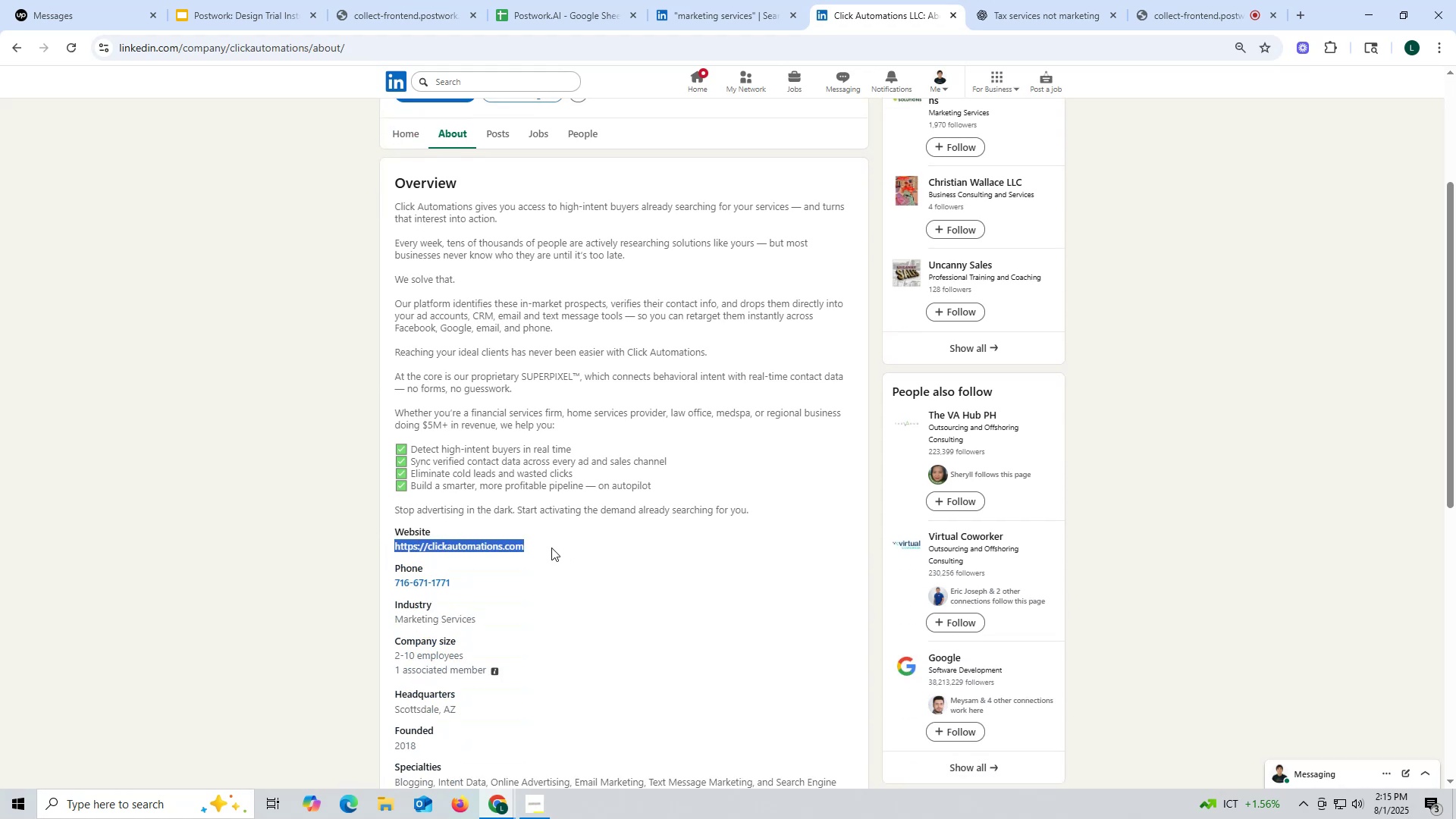 
key(Control+C)
 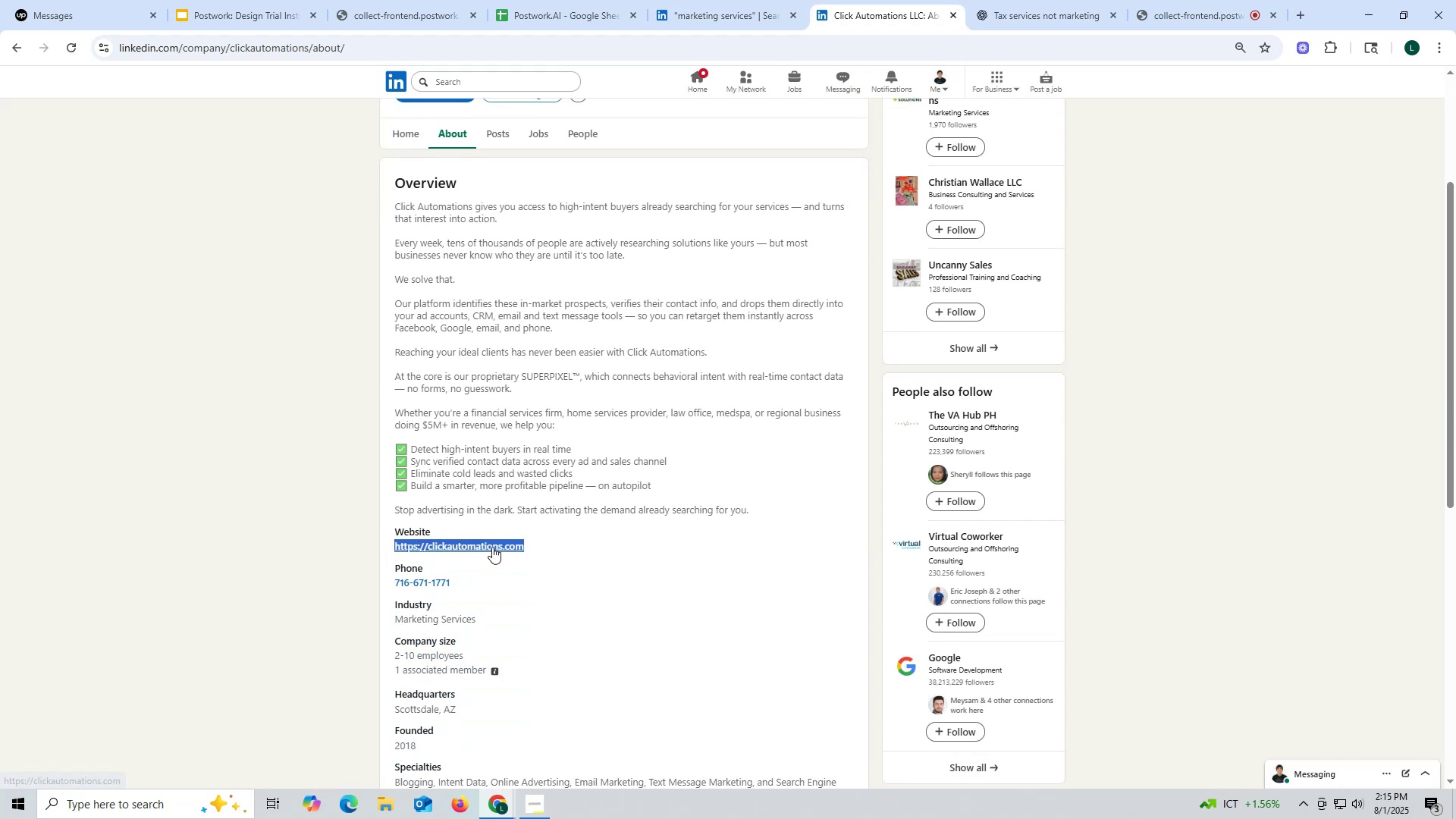 
right_click([492, 547])
 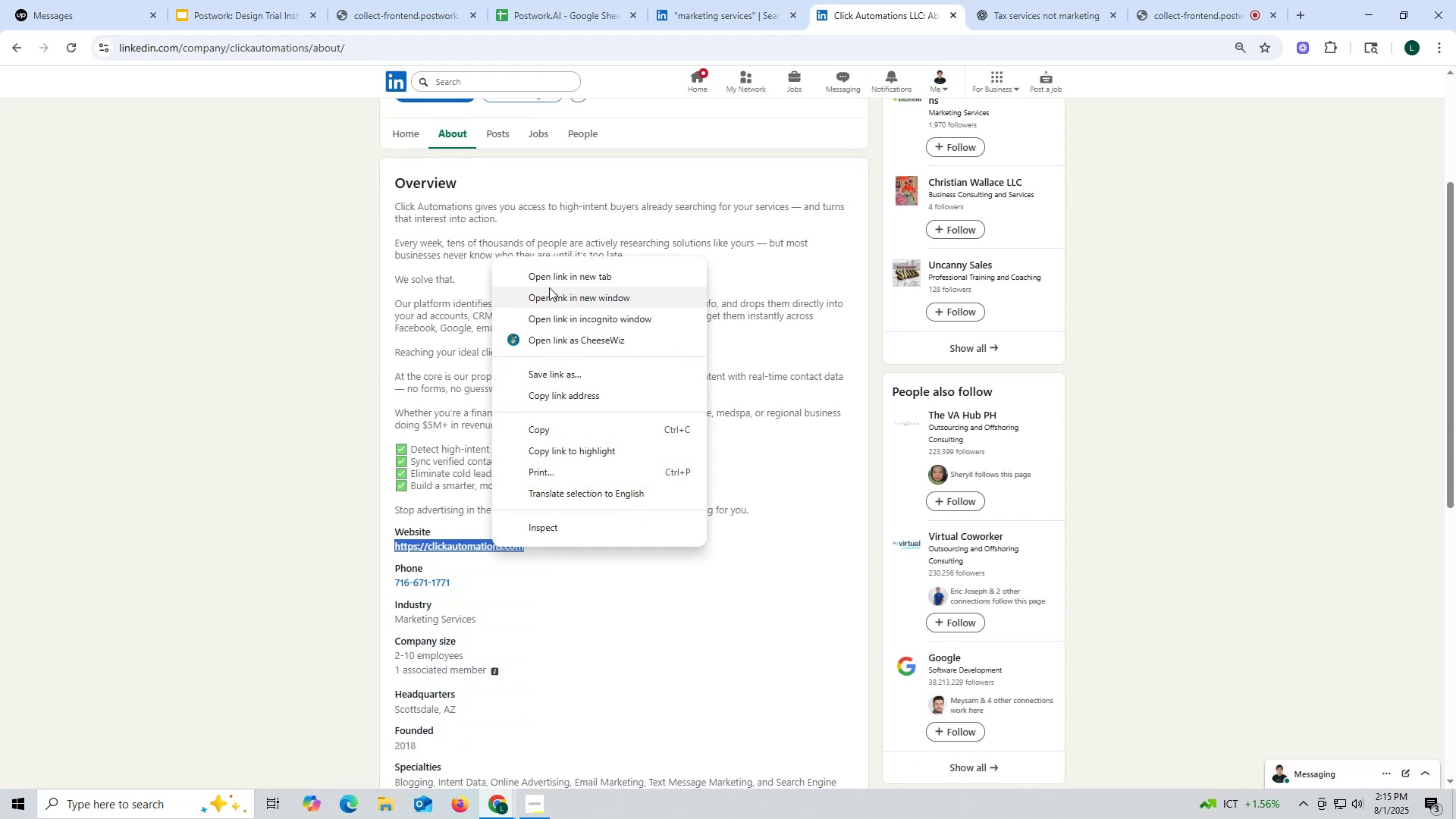 
left_click([549, 281])
 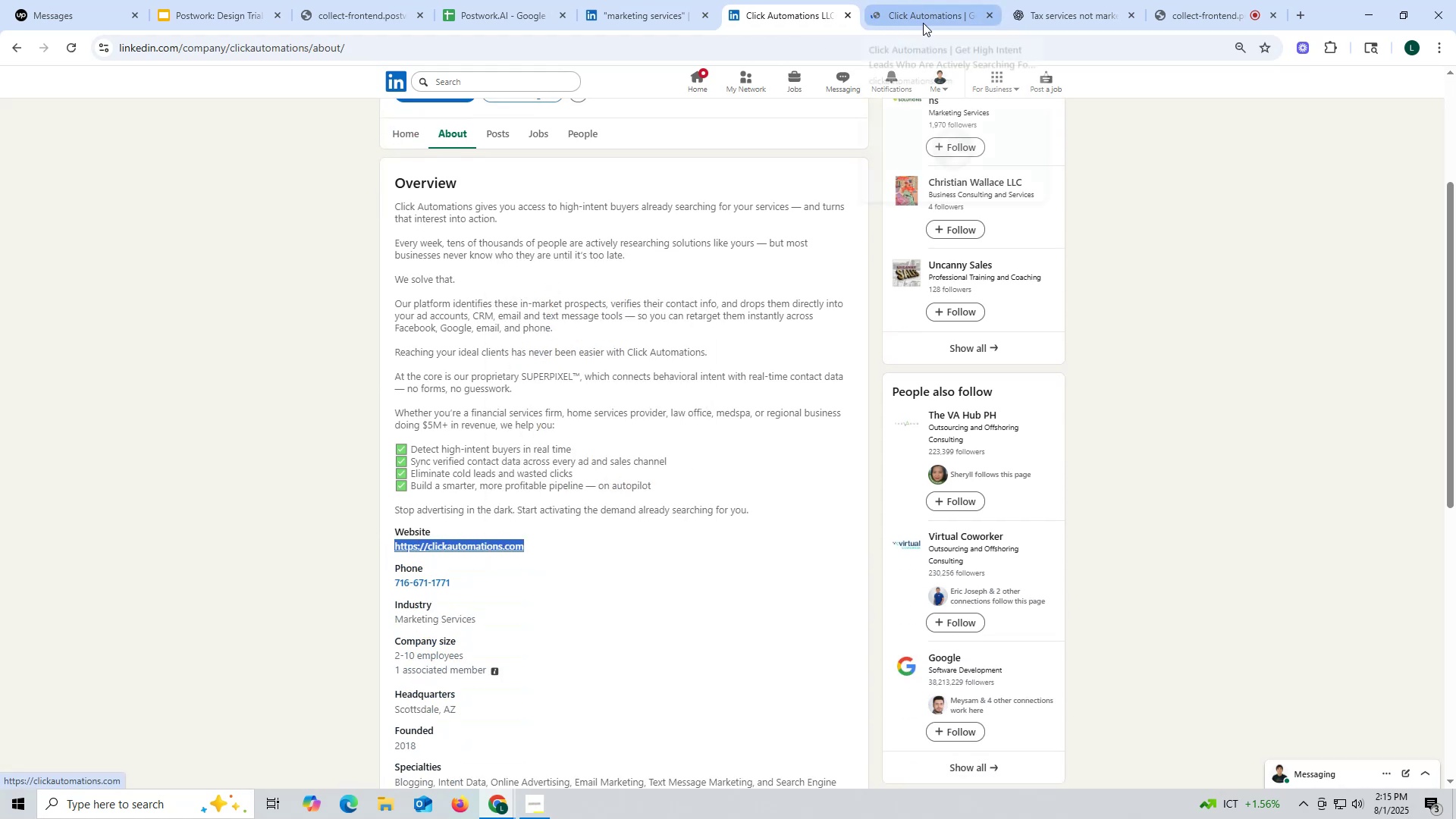 
left_click([925, 16])
 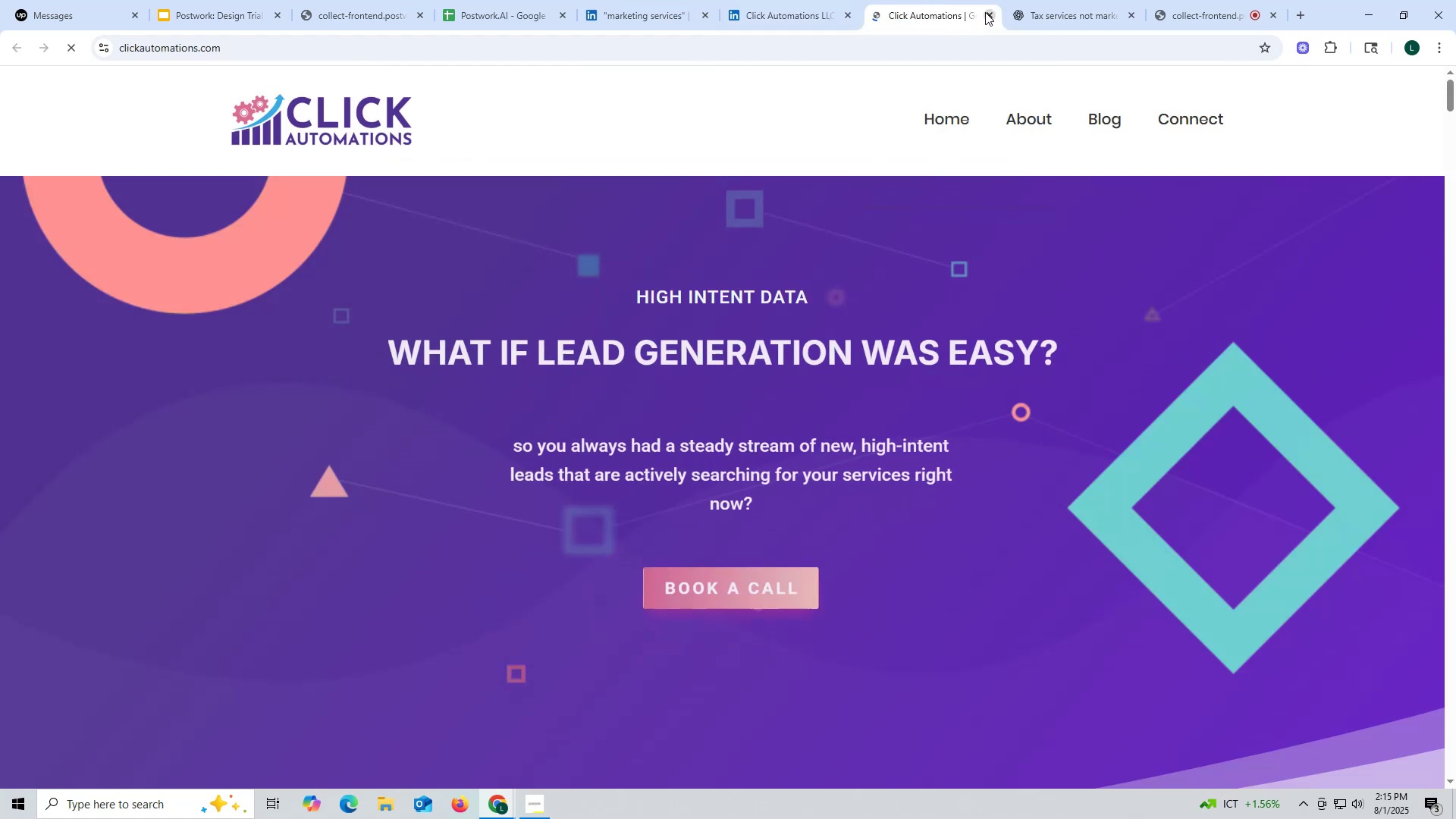 
left_click([985, 12])
 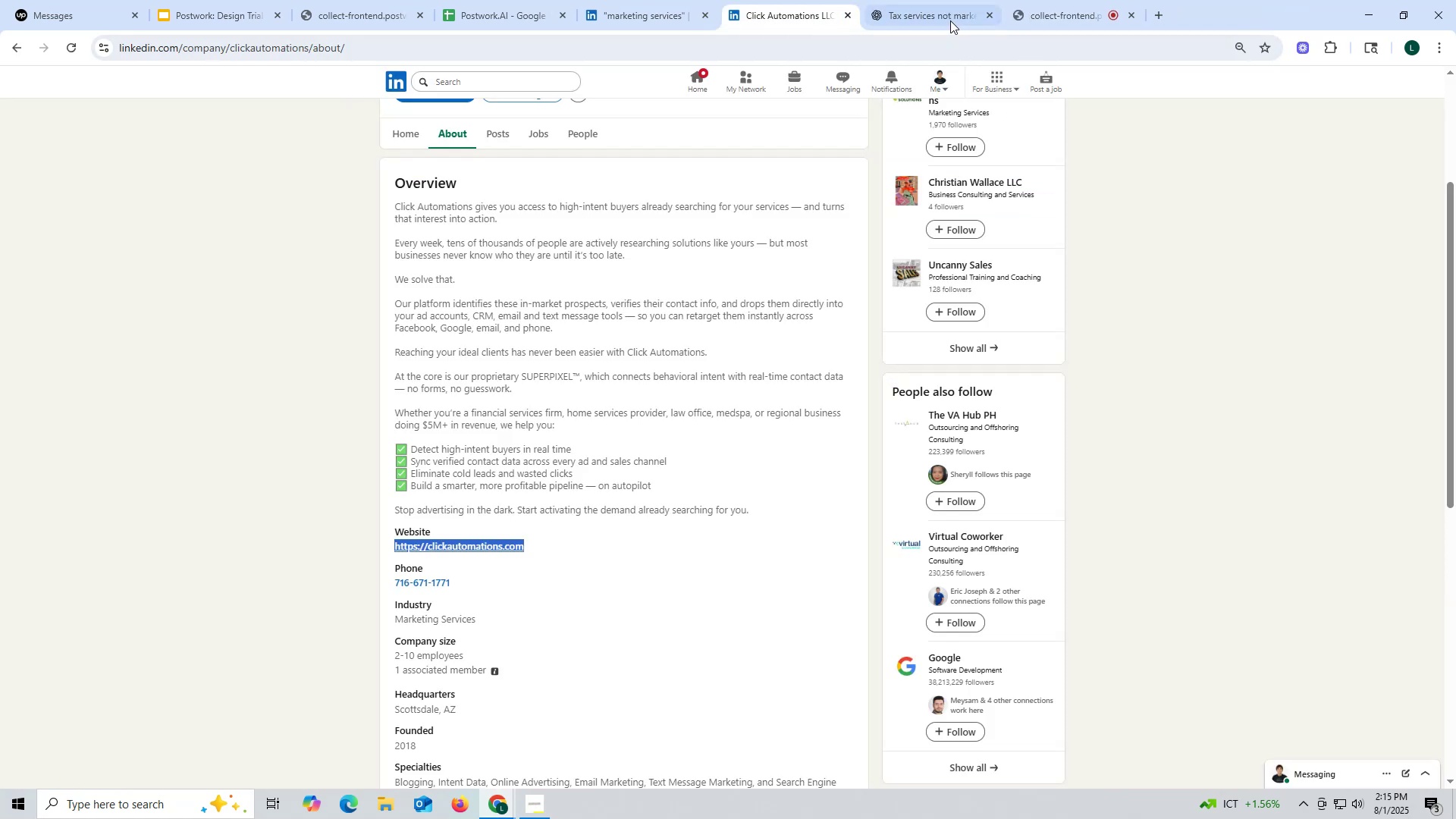 
left_click([949, 16])
 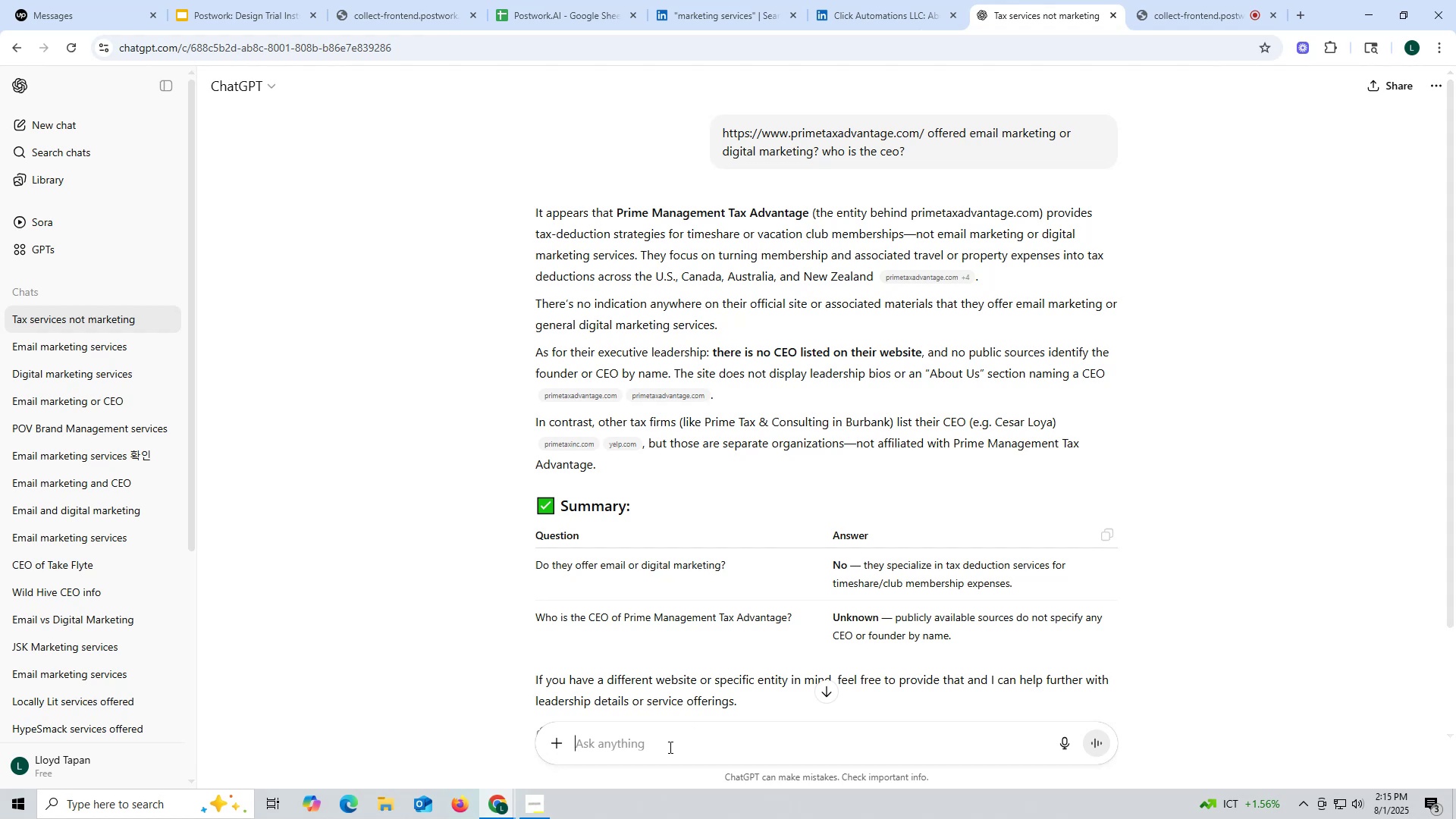 
key(Control+ControlLeft)
 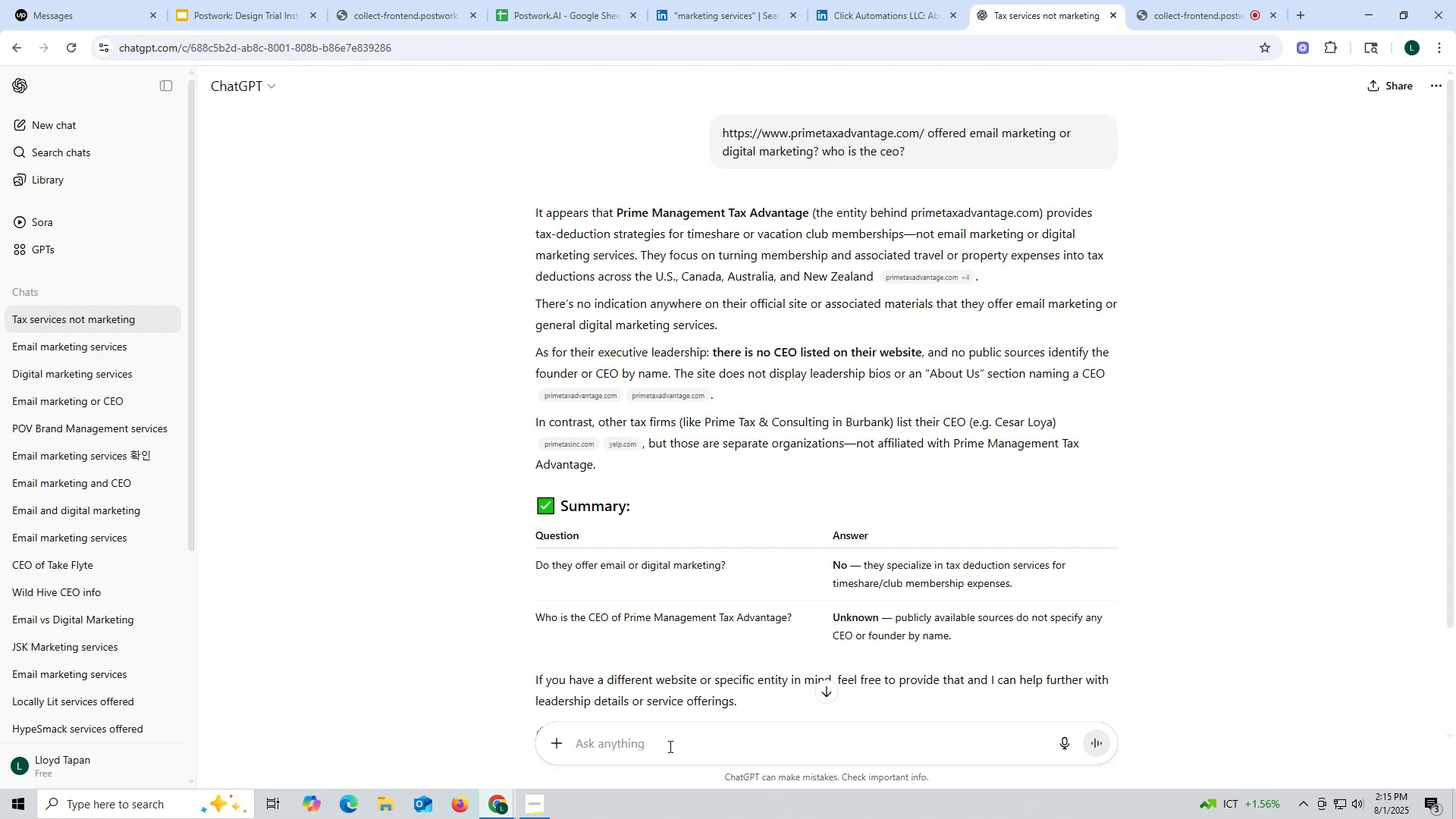 
key(Control+V)
 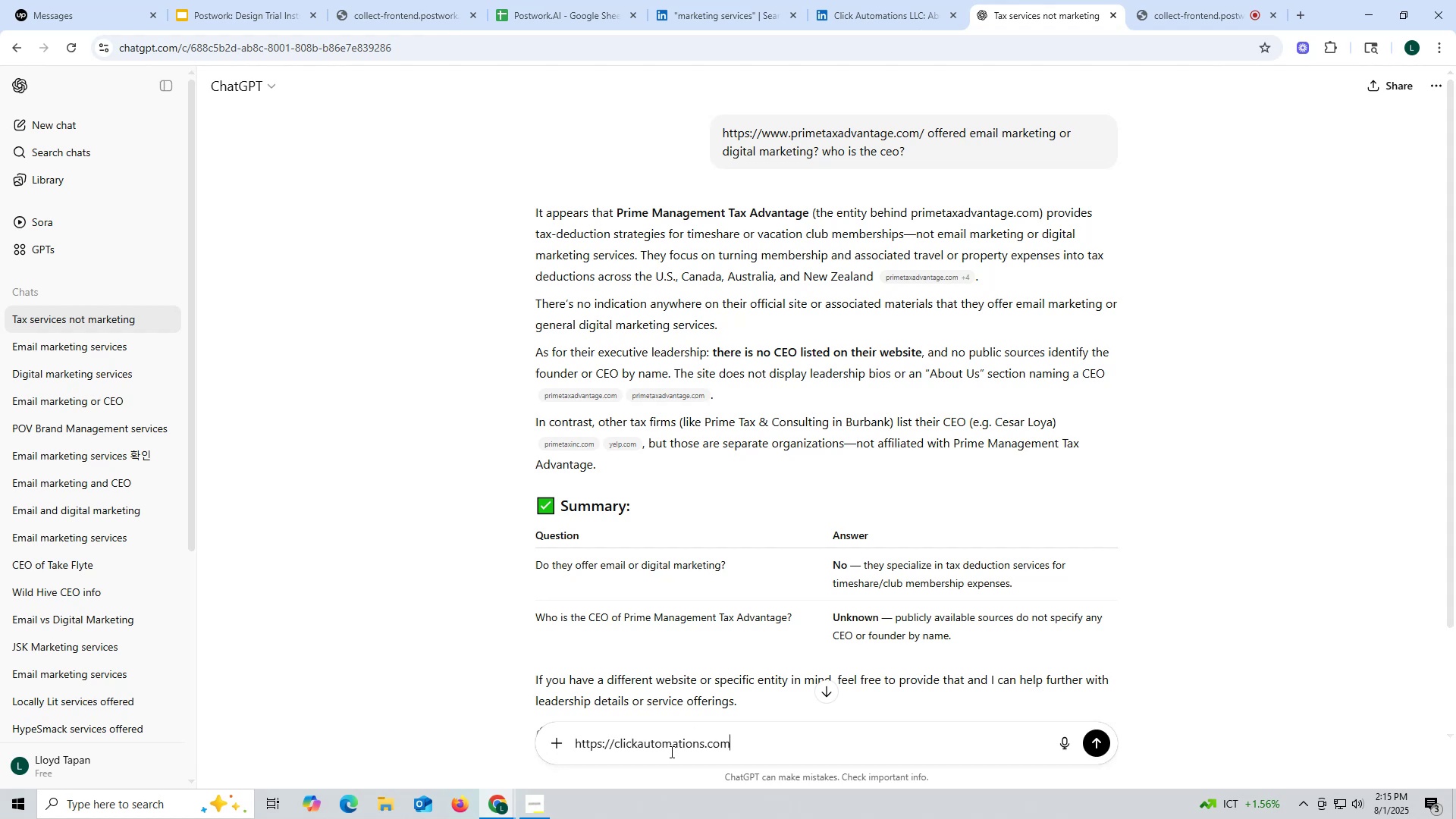 
key(Space)
 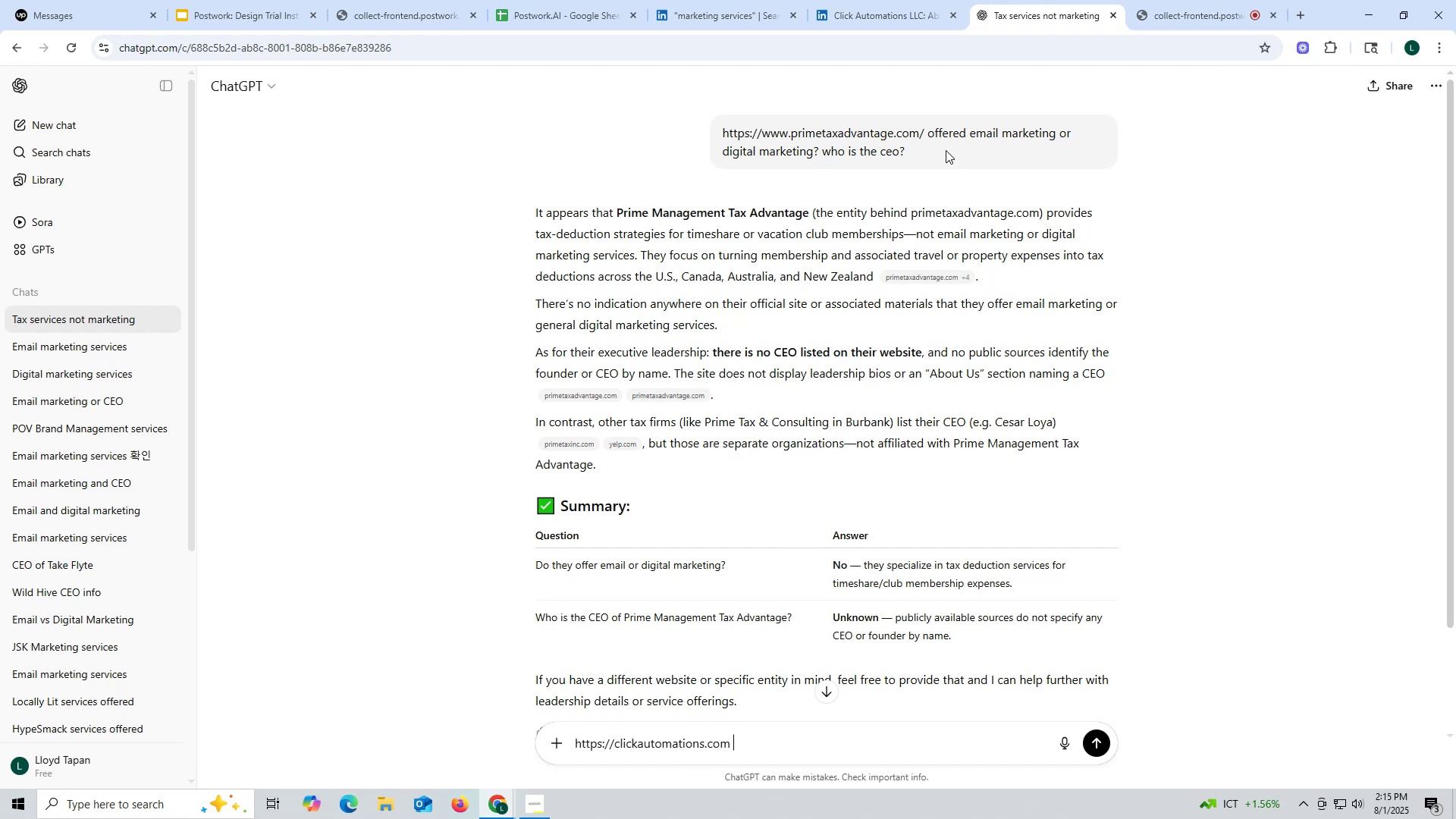 
left_click_drag(start_coordinate=[928, 129], to_coordinate=[983, 167])
 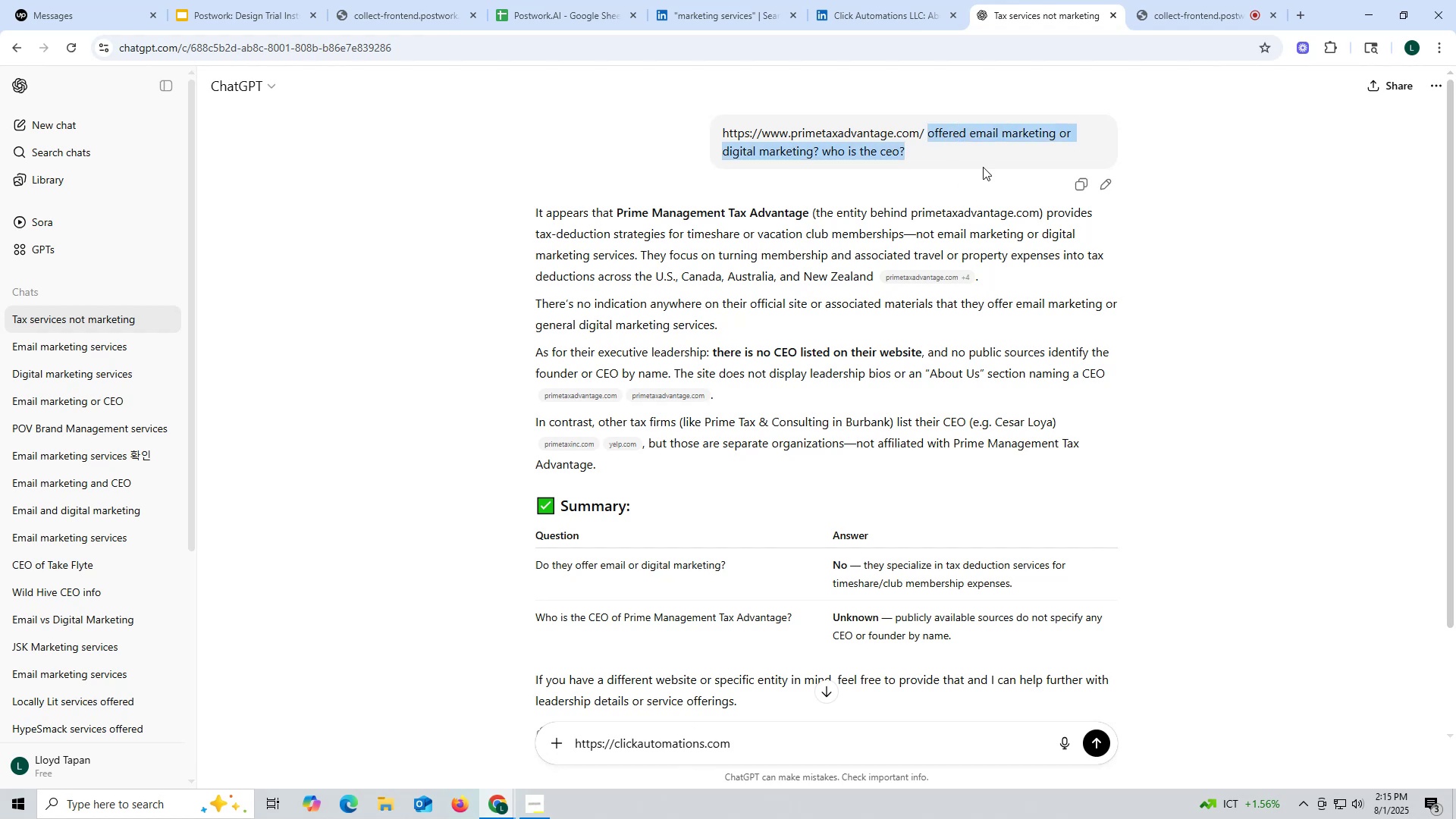 
key(Control+ControlLeft)
 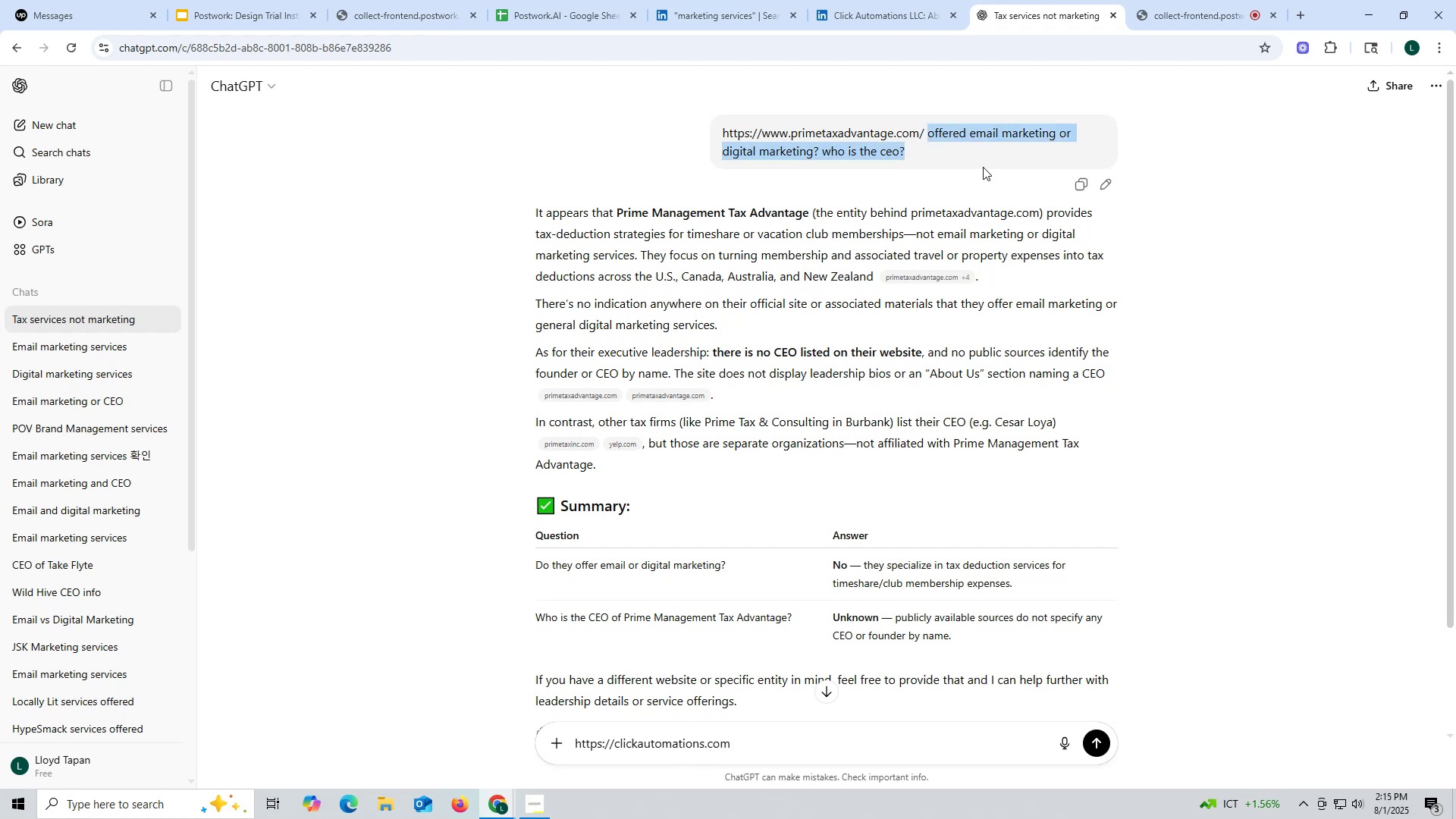 
key(Control+C)
 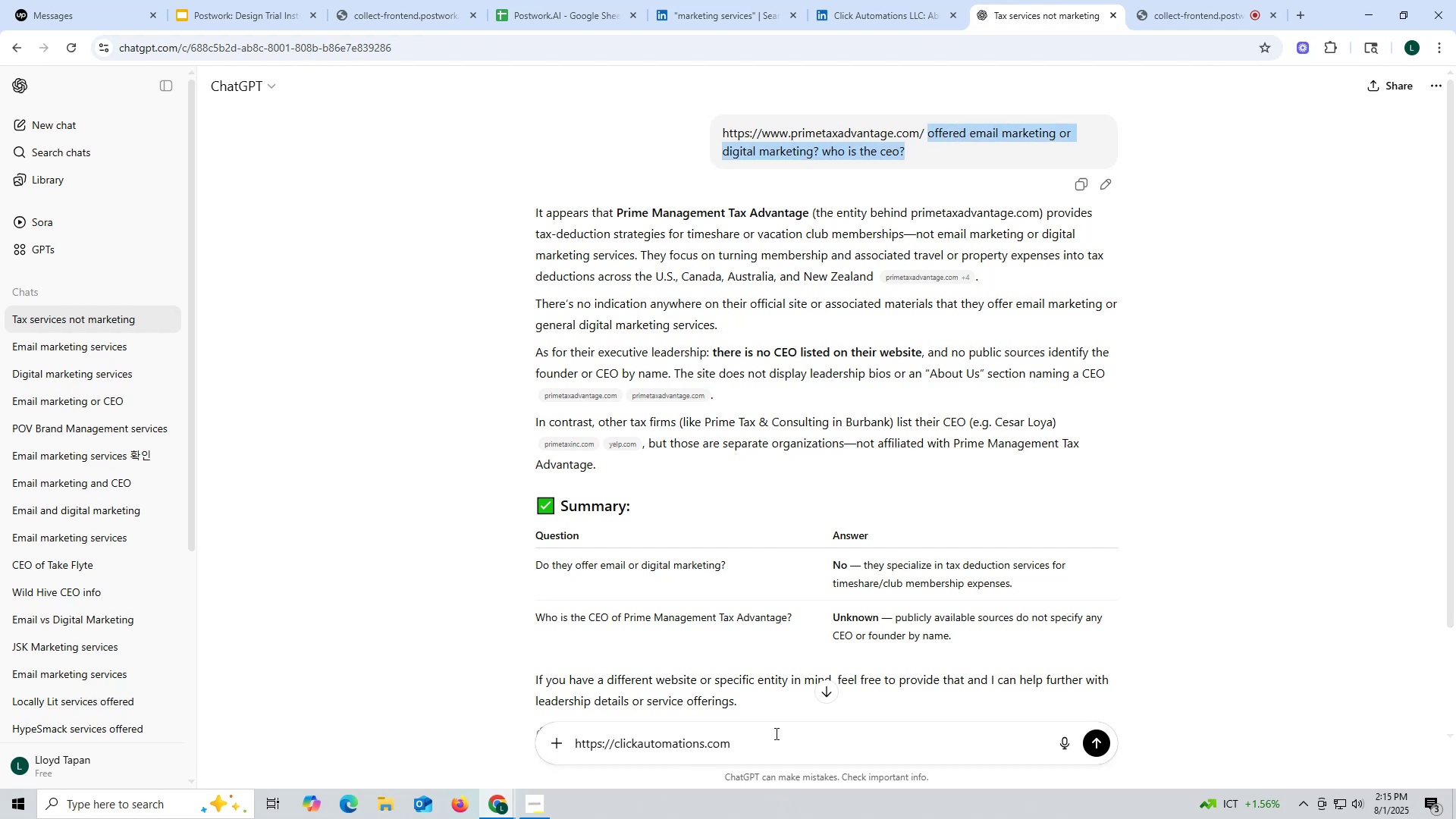 
left_click([775, 733])
 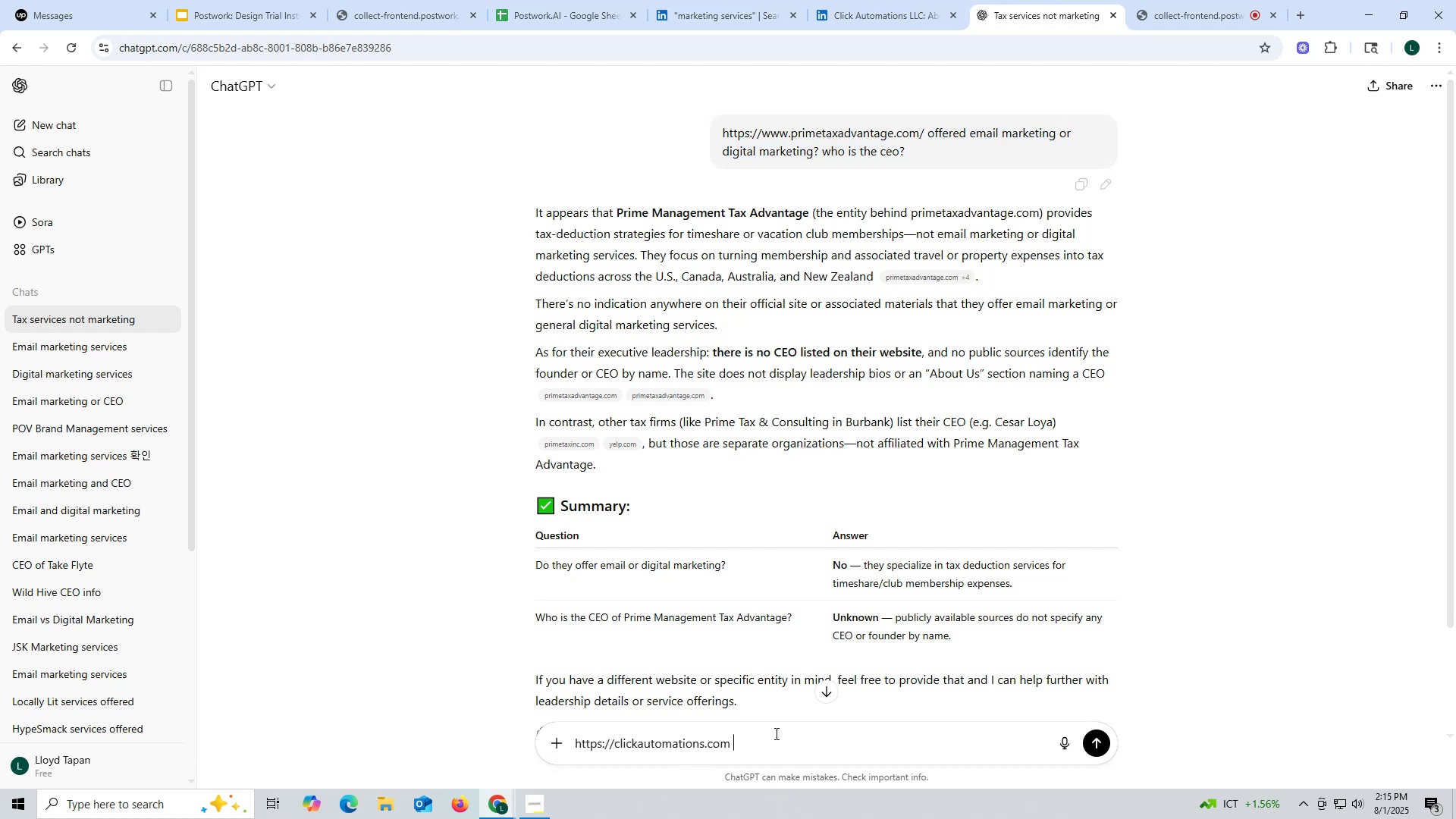 
key(Control+ControlLeft)
 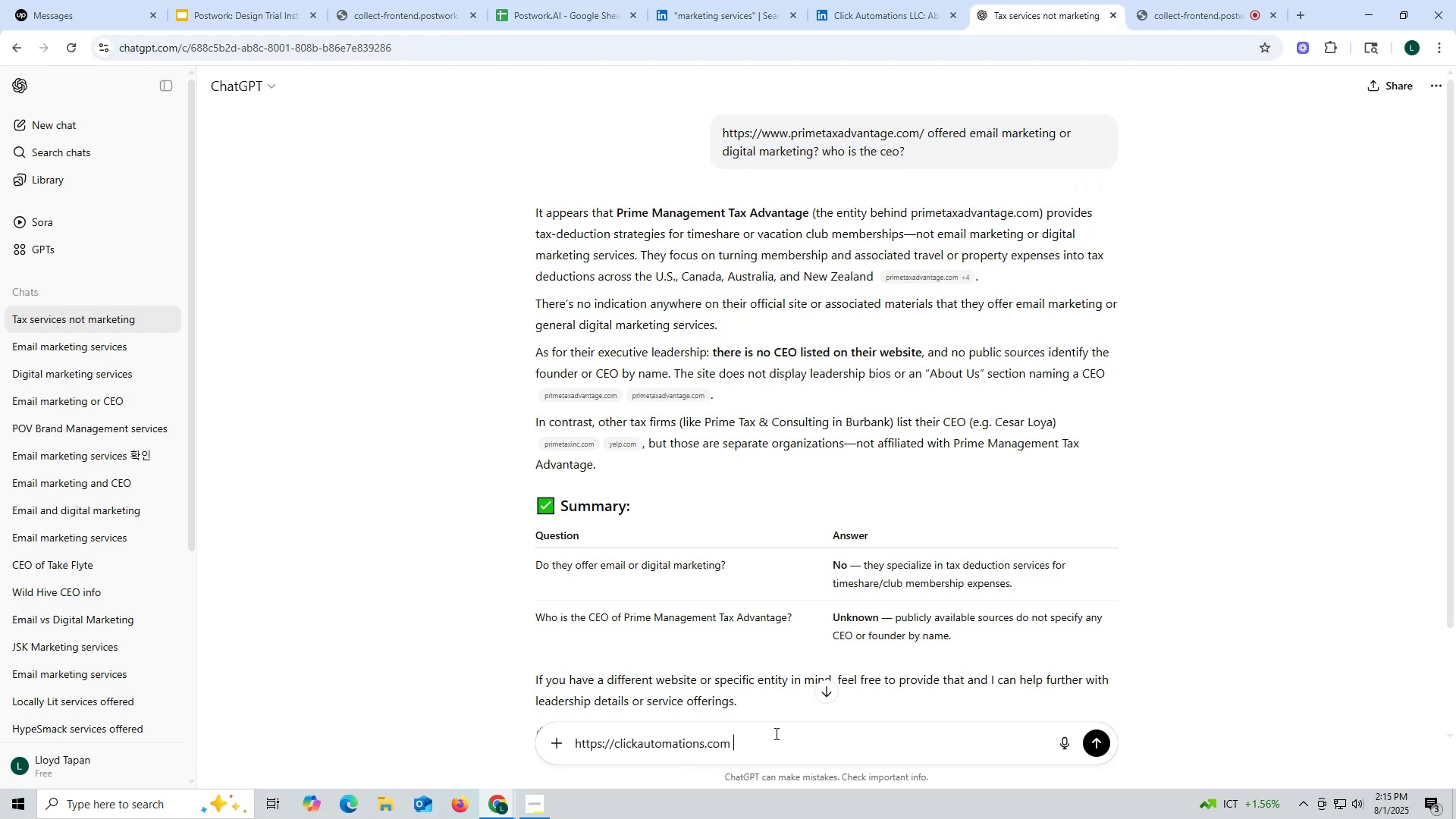 
key(Control+V)
 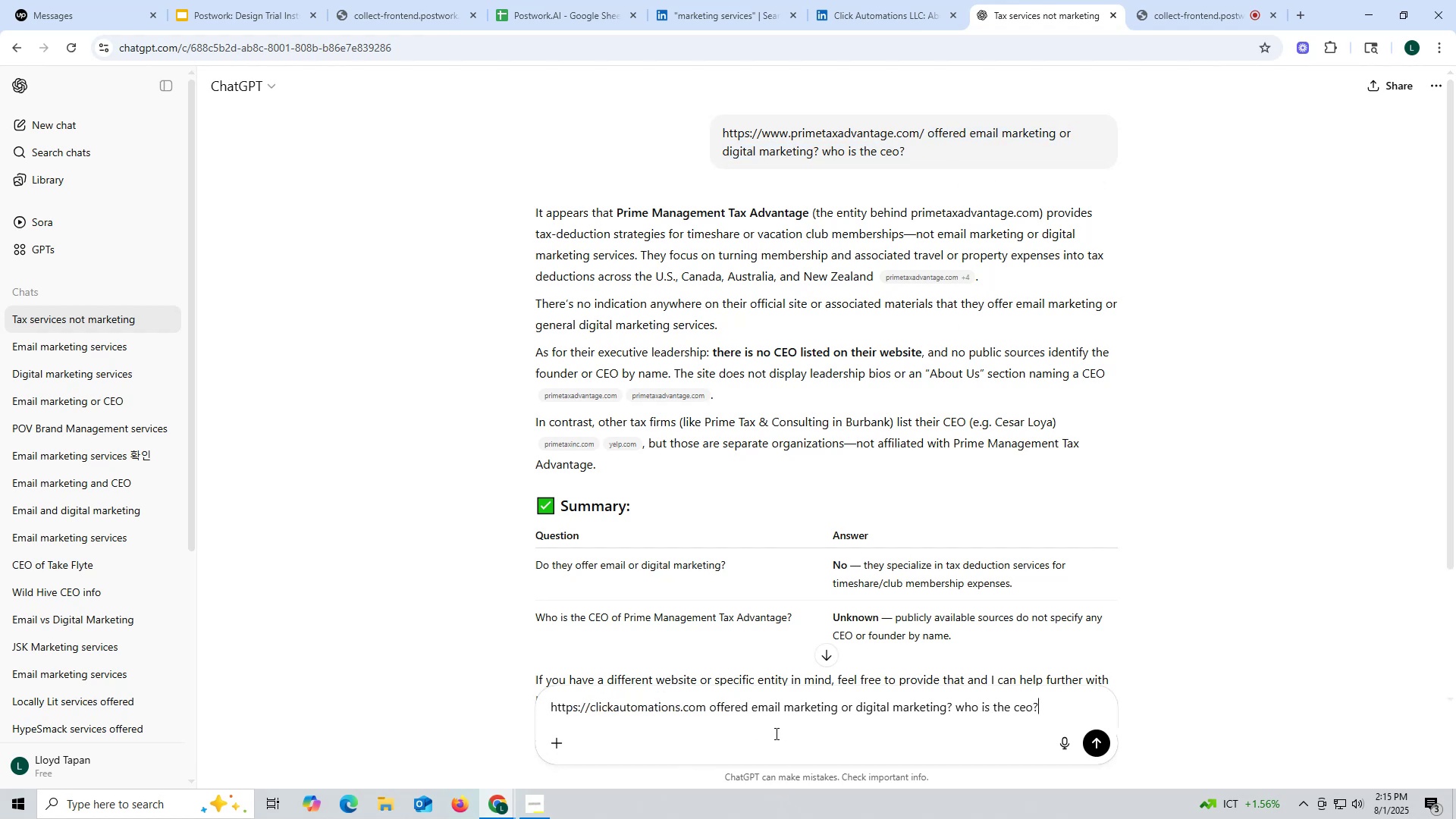 
key(Enter)
 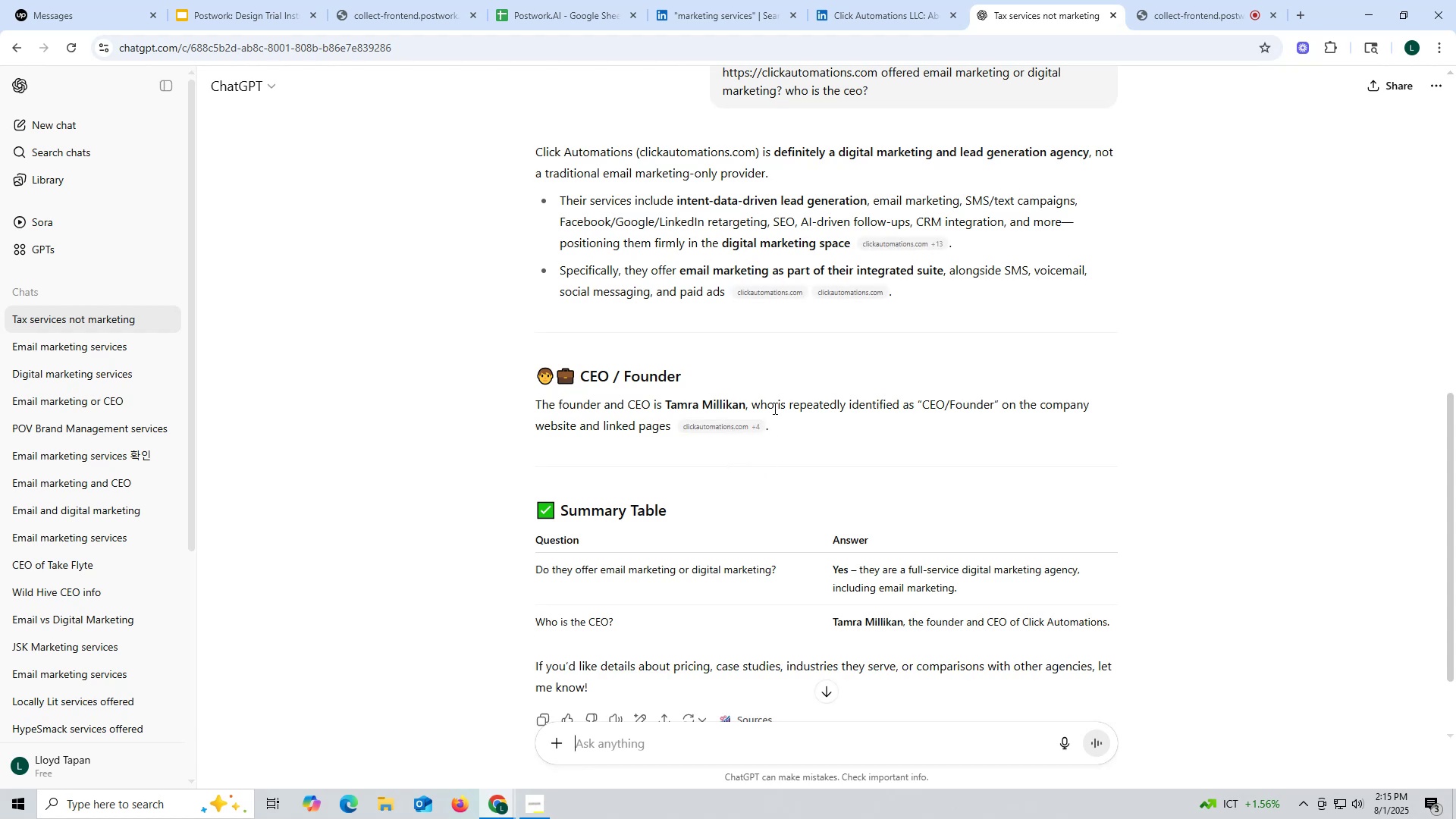 
wait(13.0)
 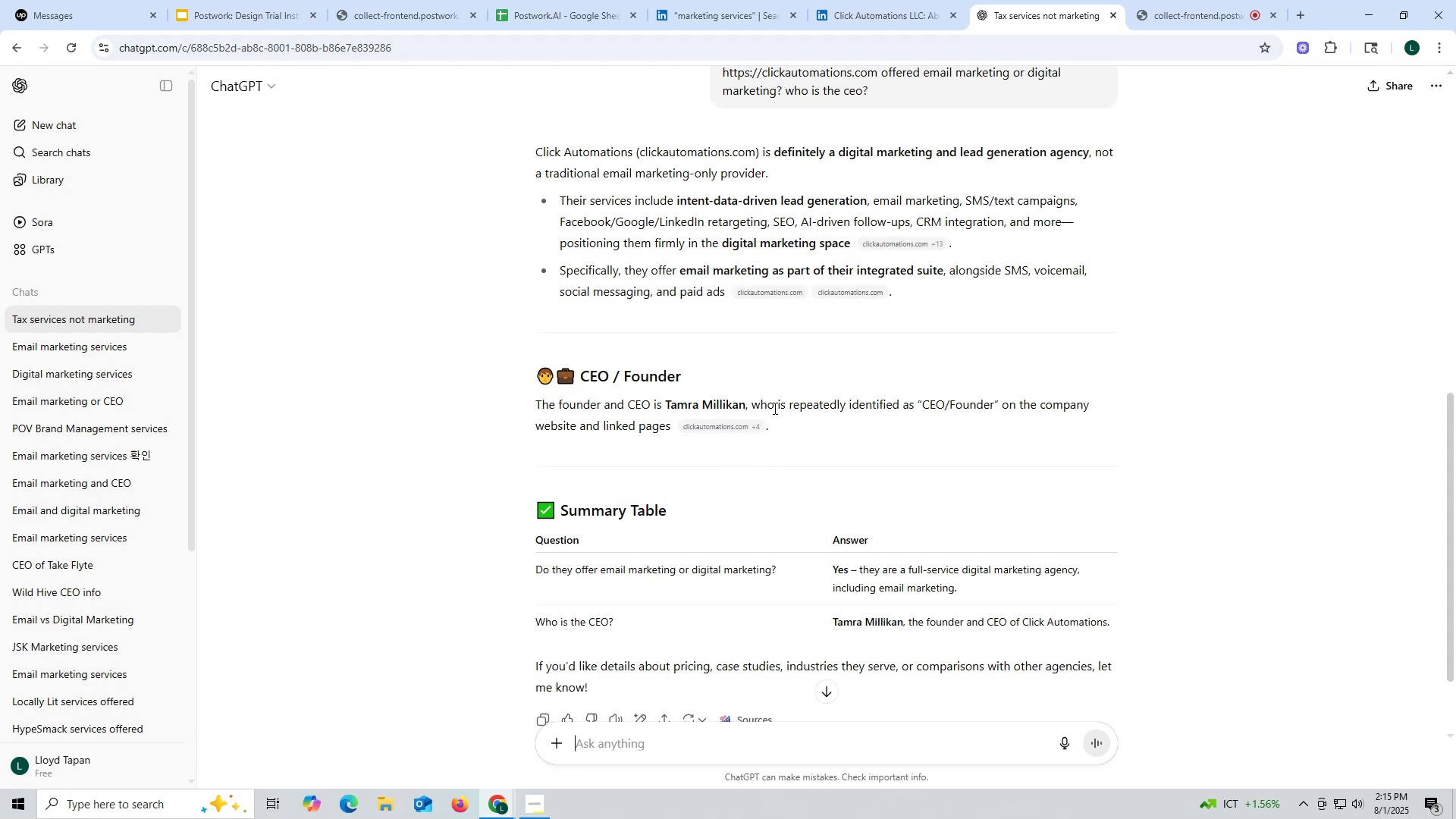 
left_click_drag(start_coordinate=[664, 403], to_coordinate=[743, 403])
 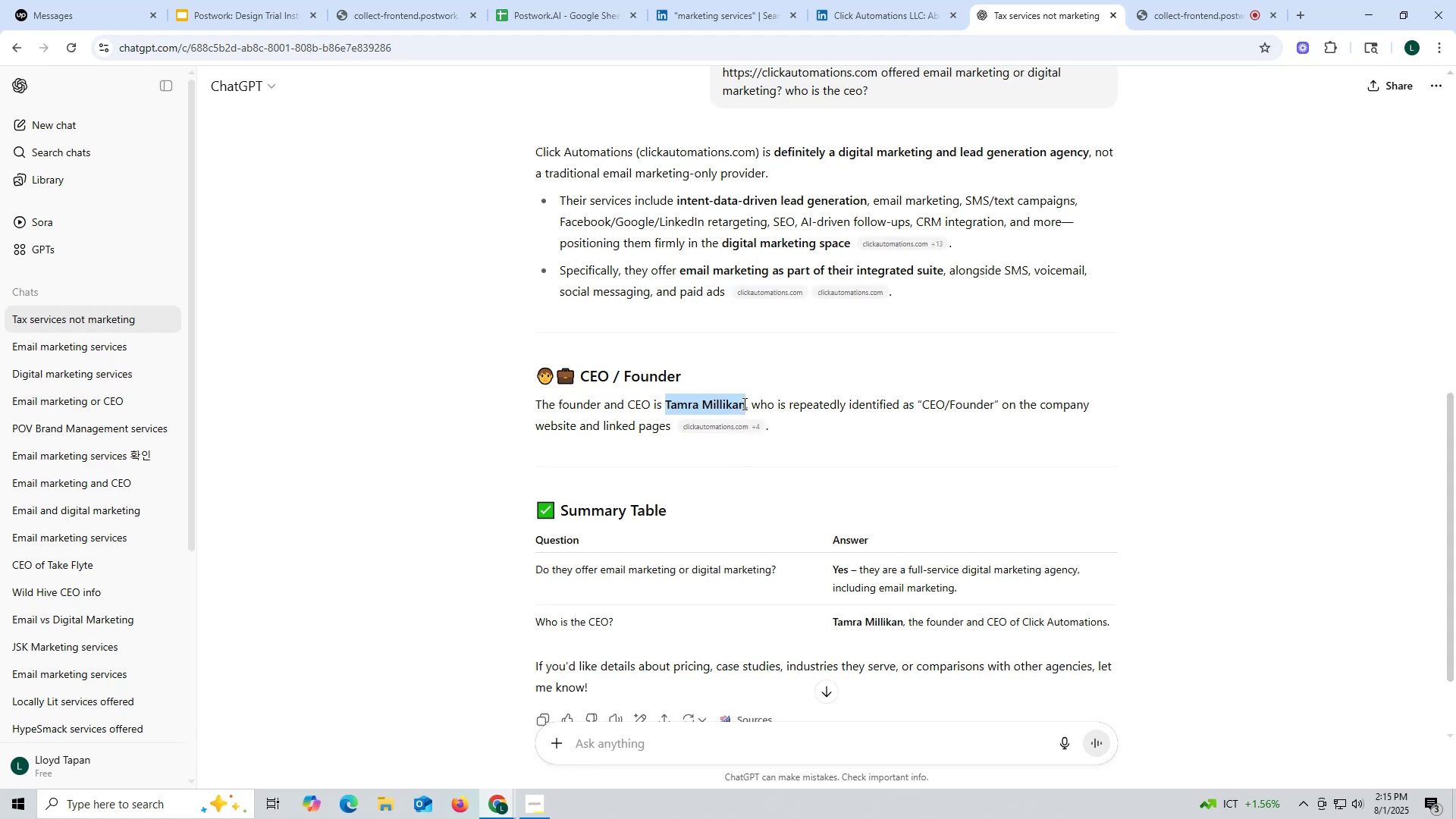 
key(Control+ControlLeft)
 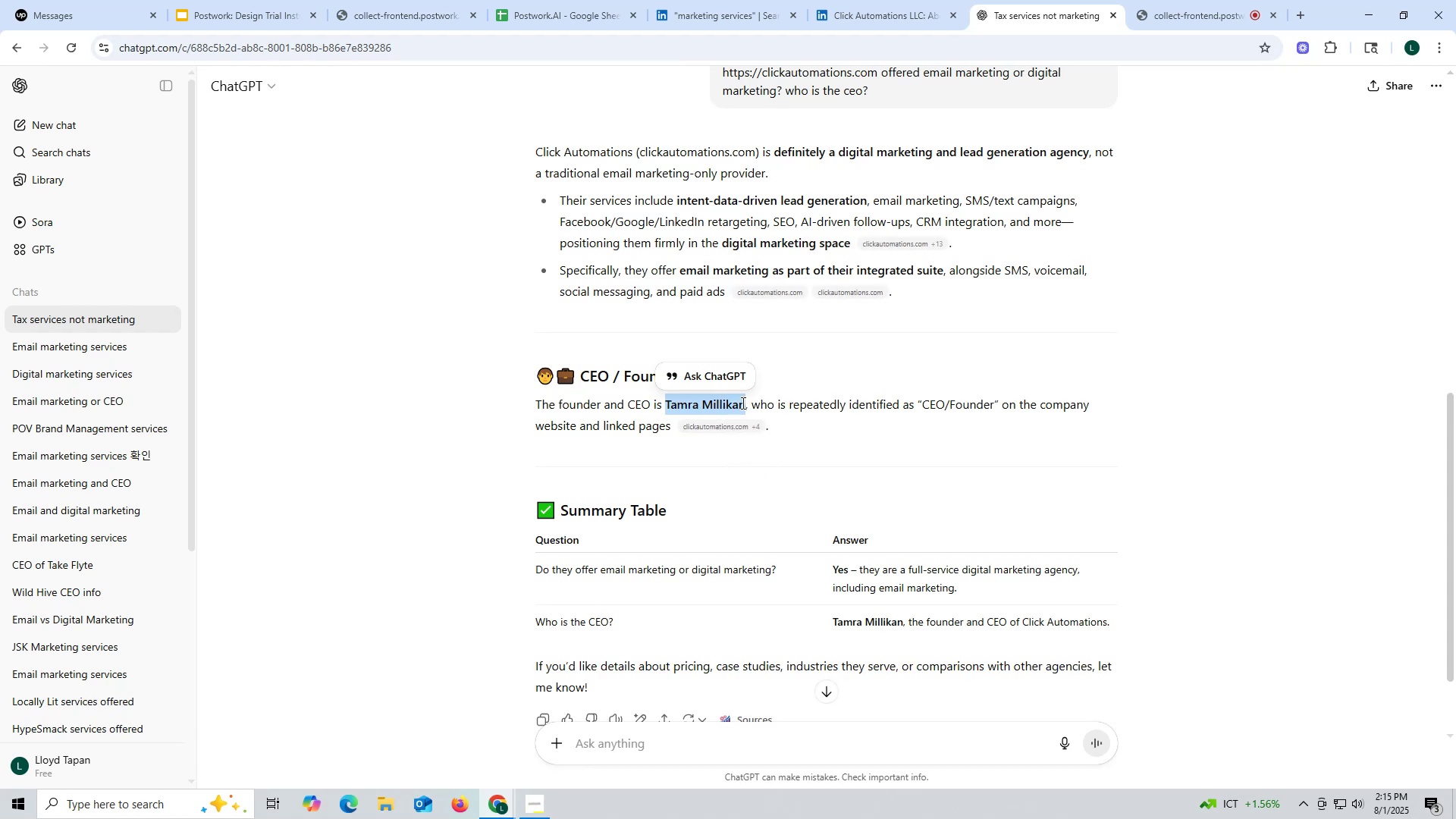 
key(Control+C)
 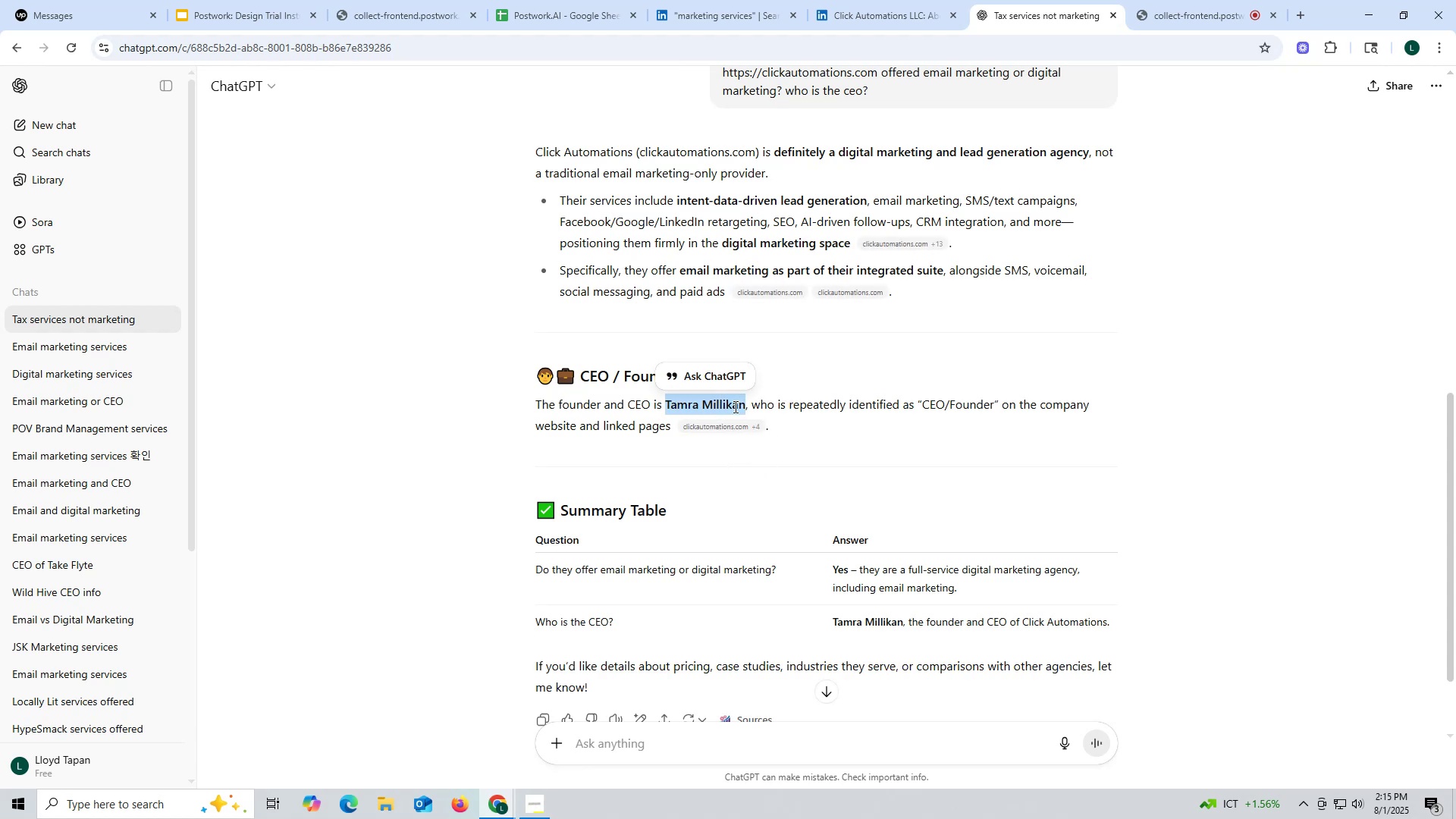 
key(Control+ControlLeft)
 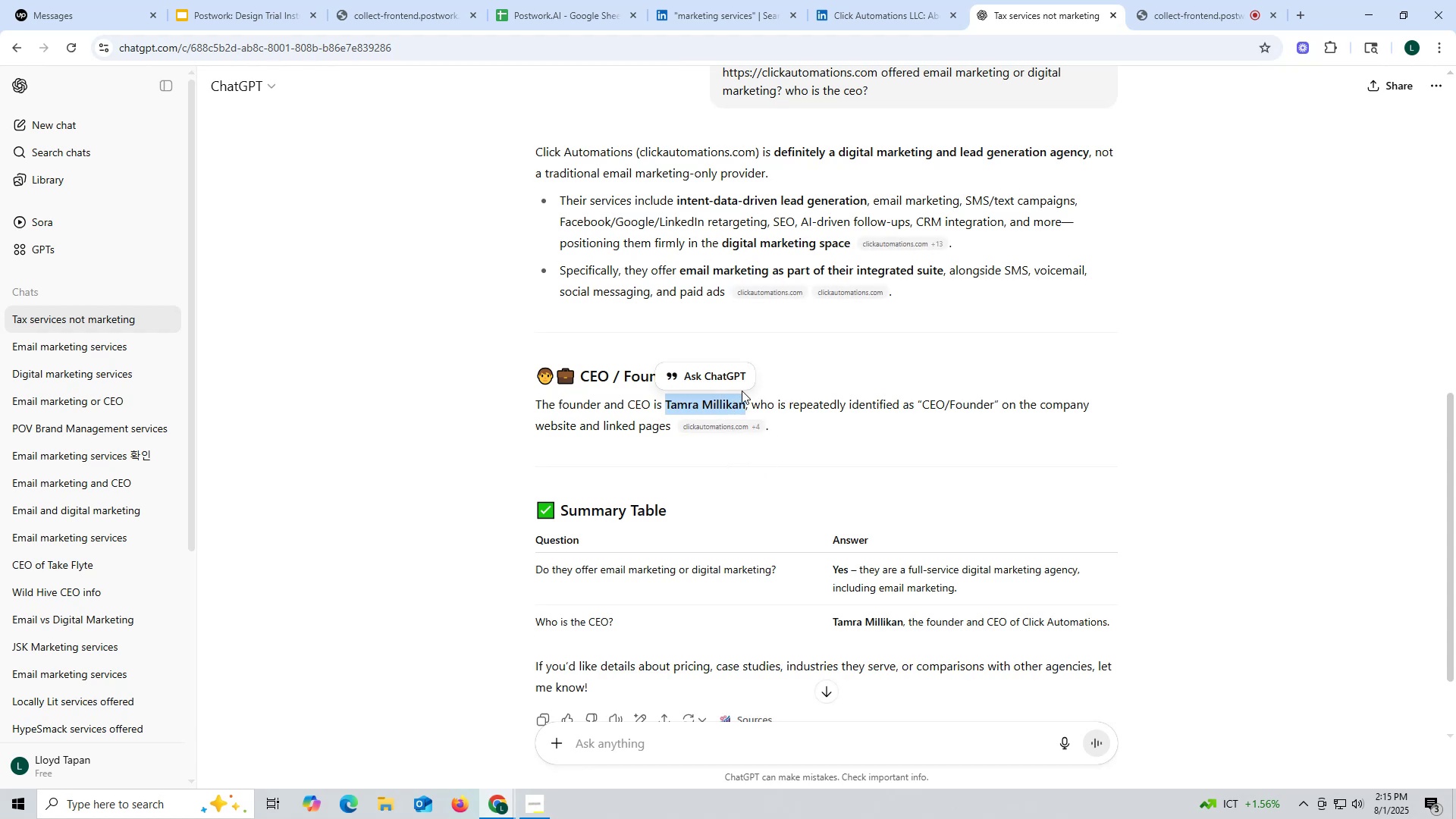 
key(Control+C)
 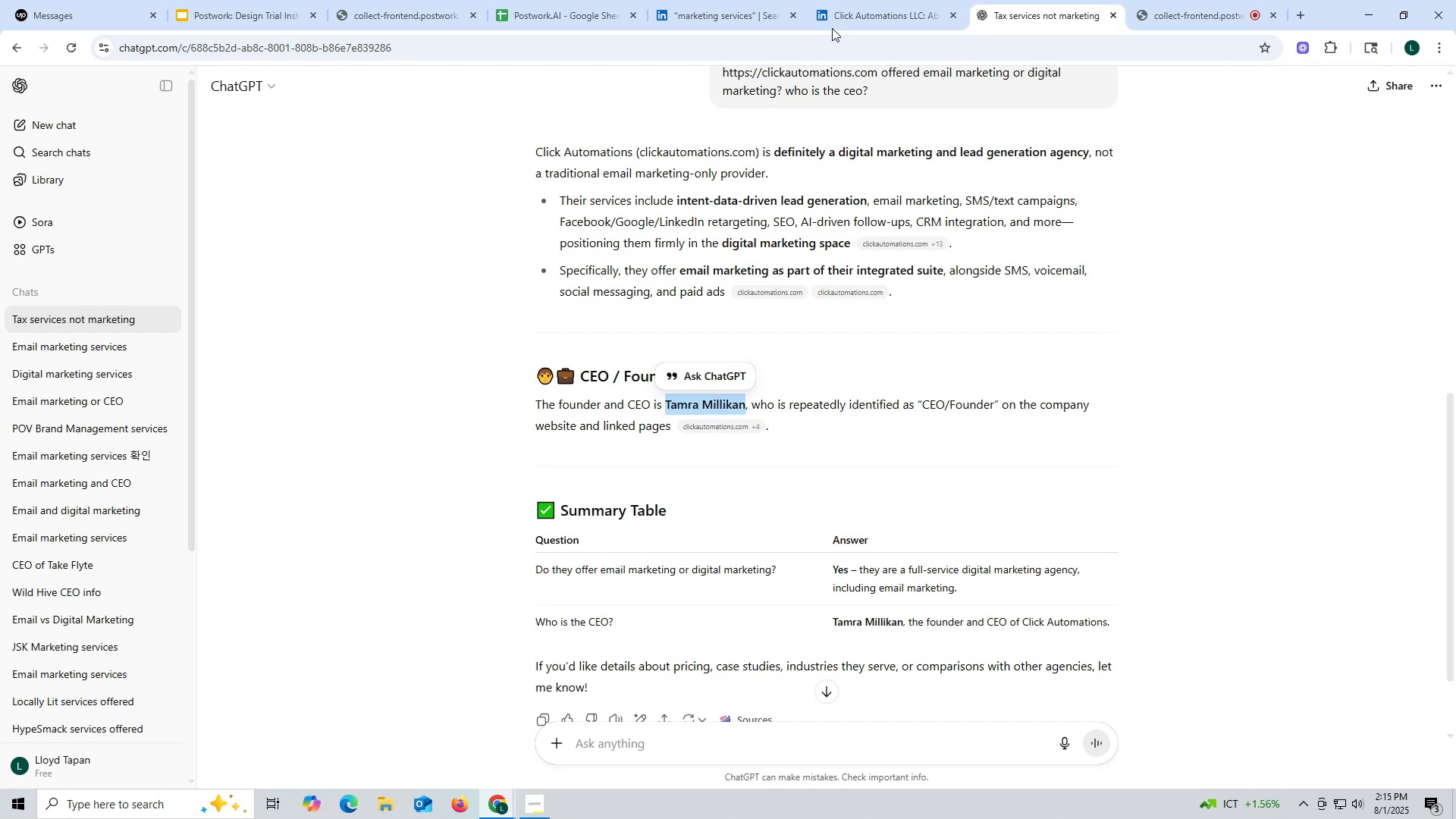 
left_click([856, 20])
 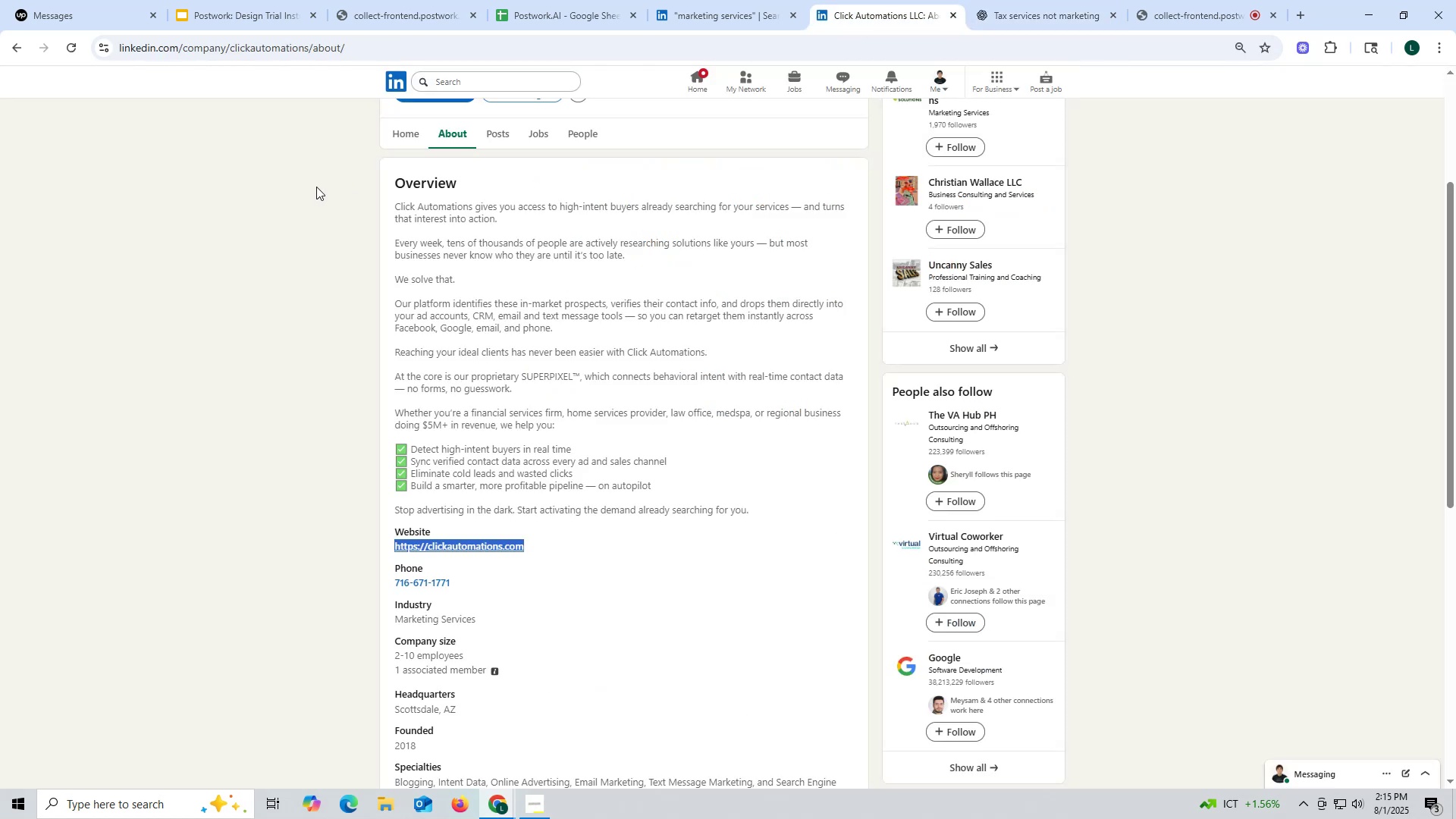 
scroll: coordinate [550, 337], scroll_direction: up, amount: 5.0
 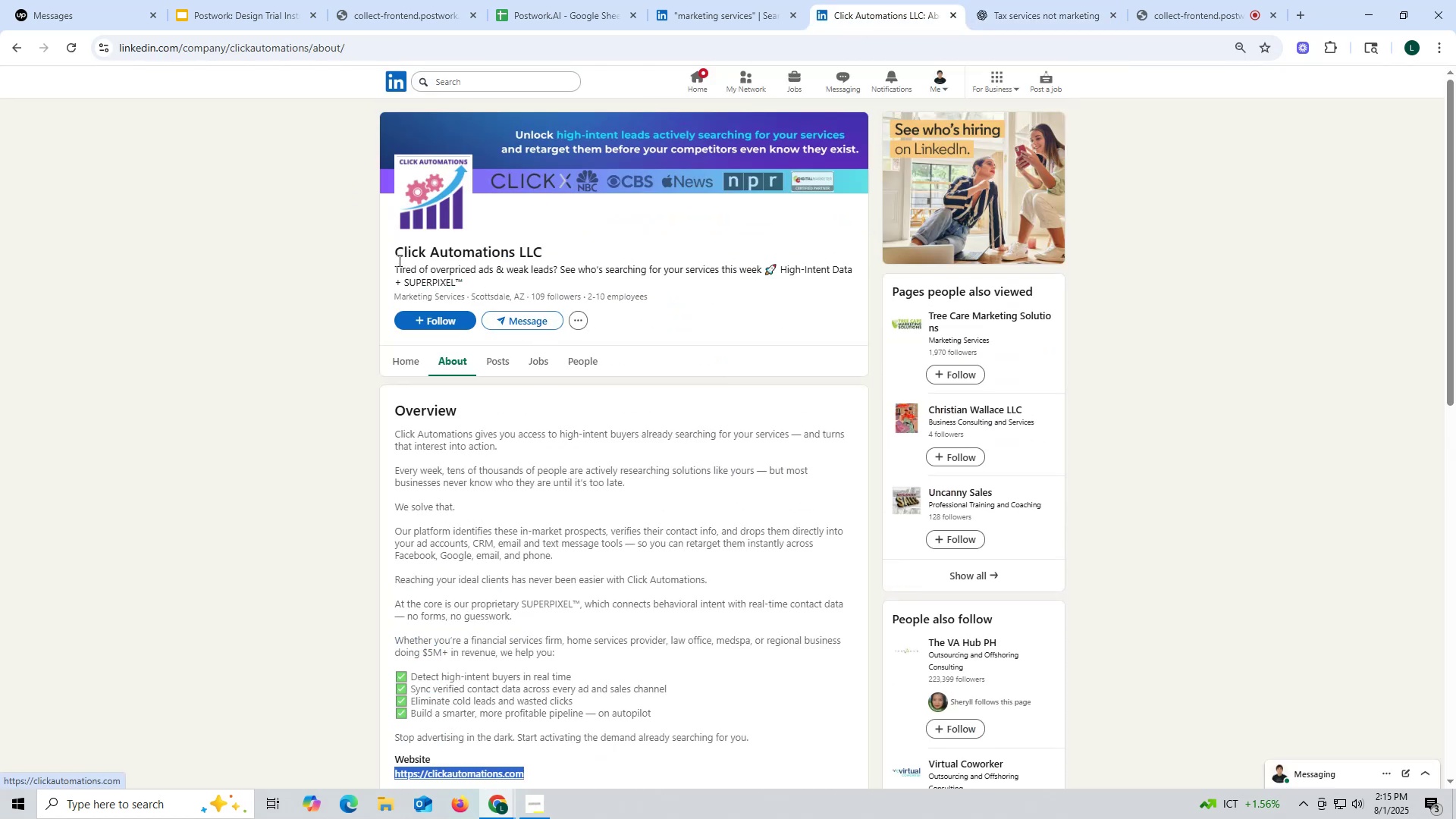 
left_click_drag(start_coordinate=[386, 249], to_coordinate=[582, 248])
 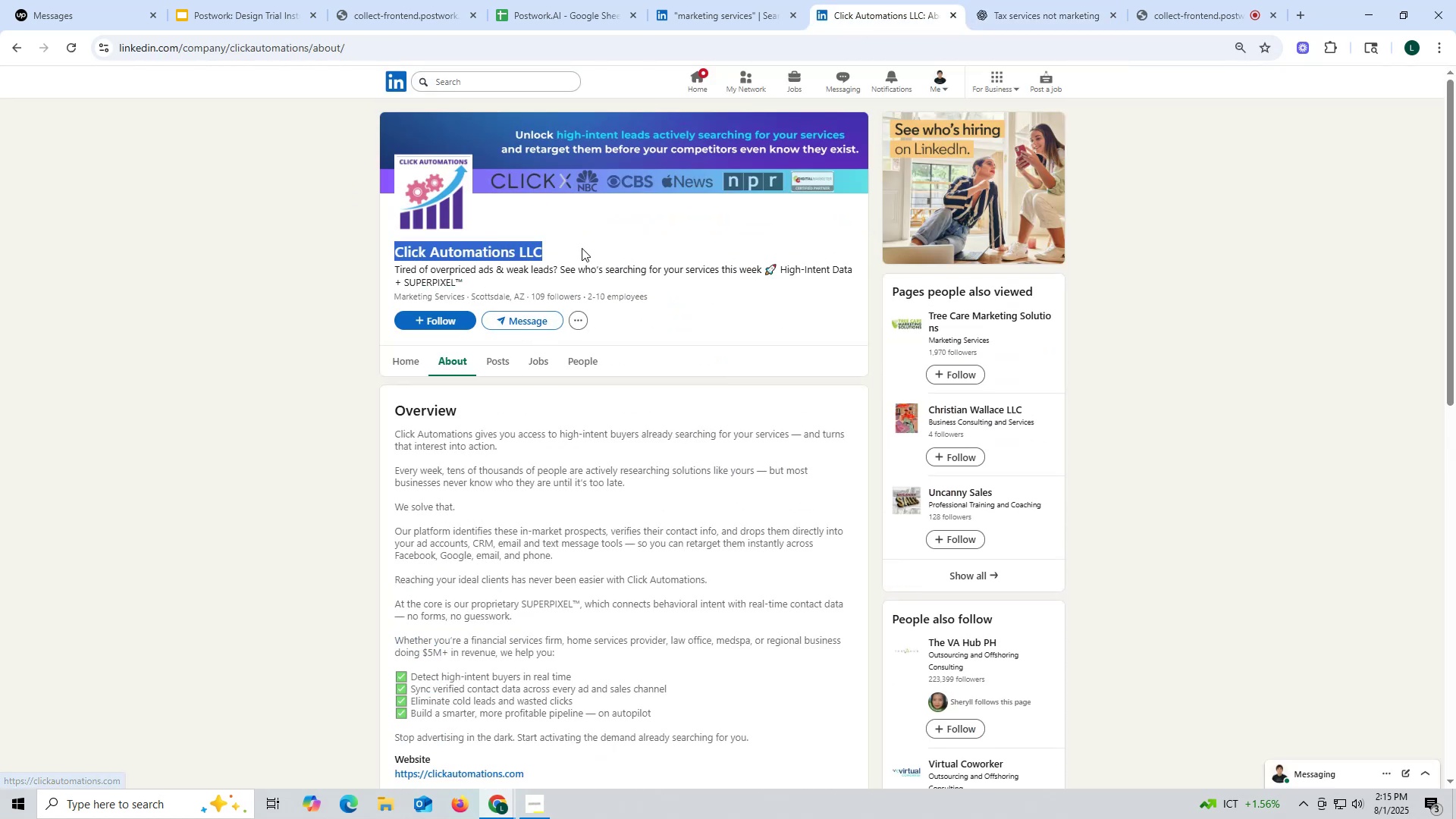 
key(Control+ControlLeft)
 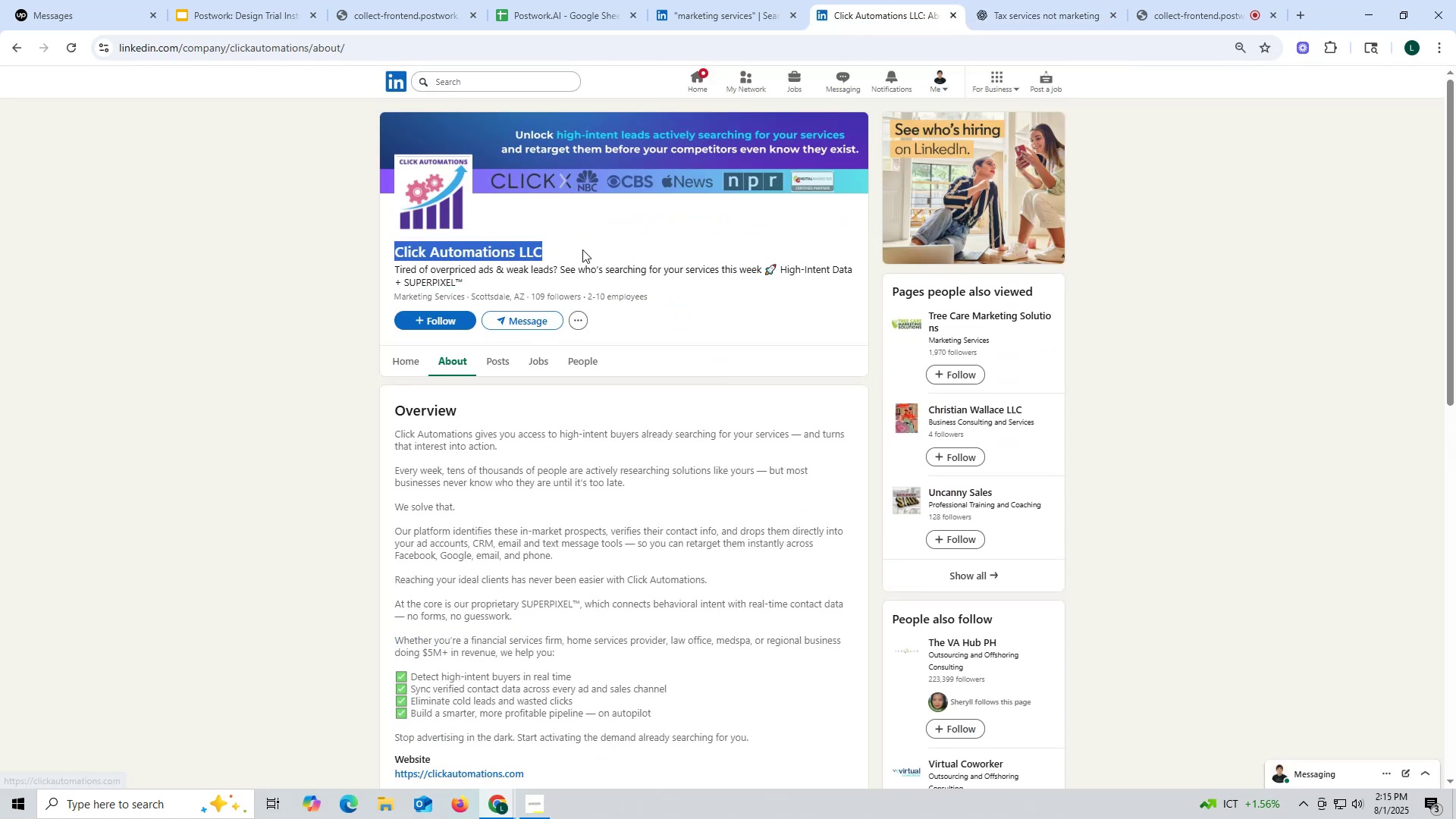 
key(Control+C)
 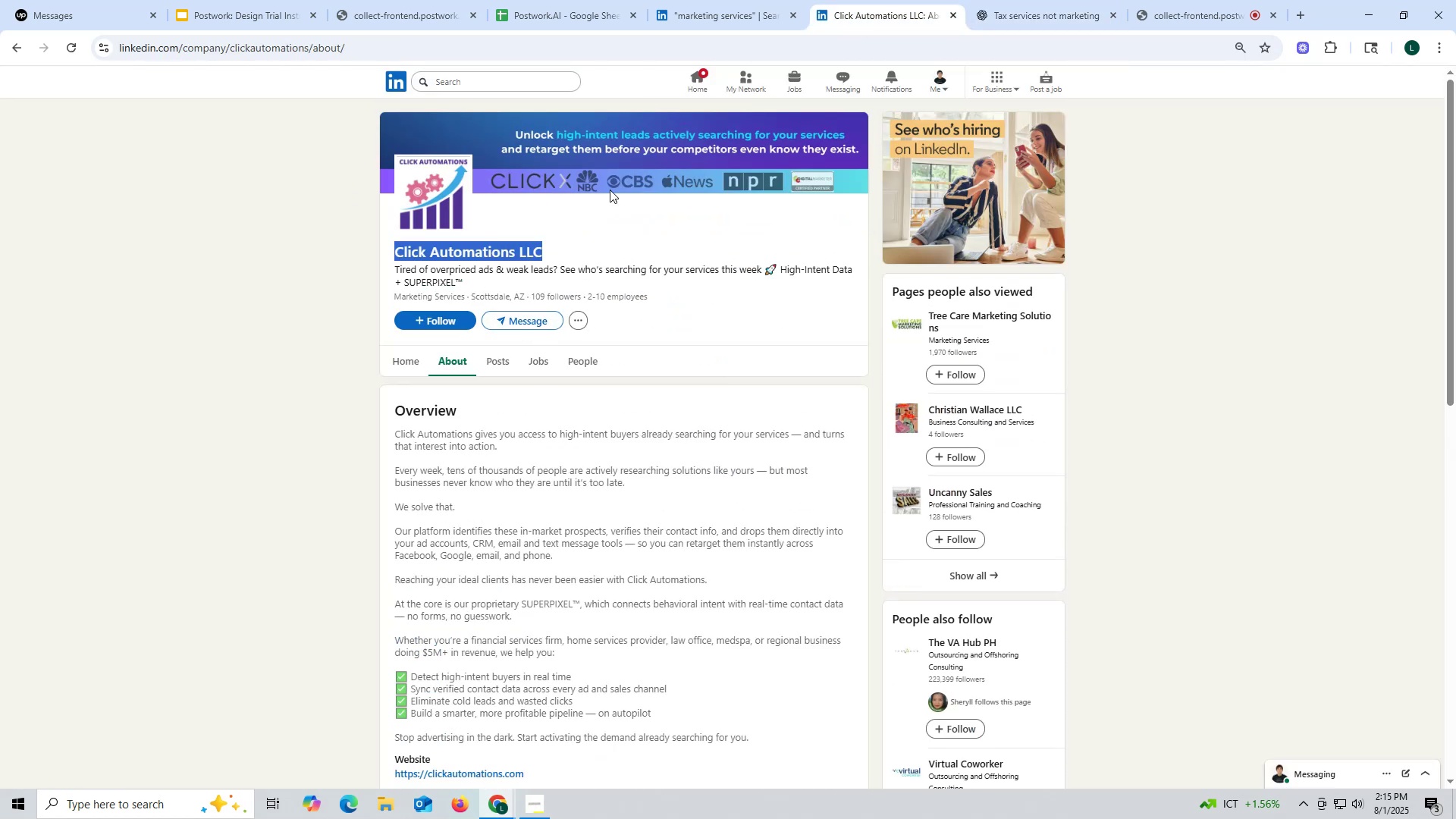 
key(Control+ControlLeft)
 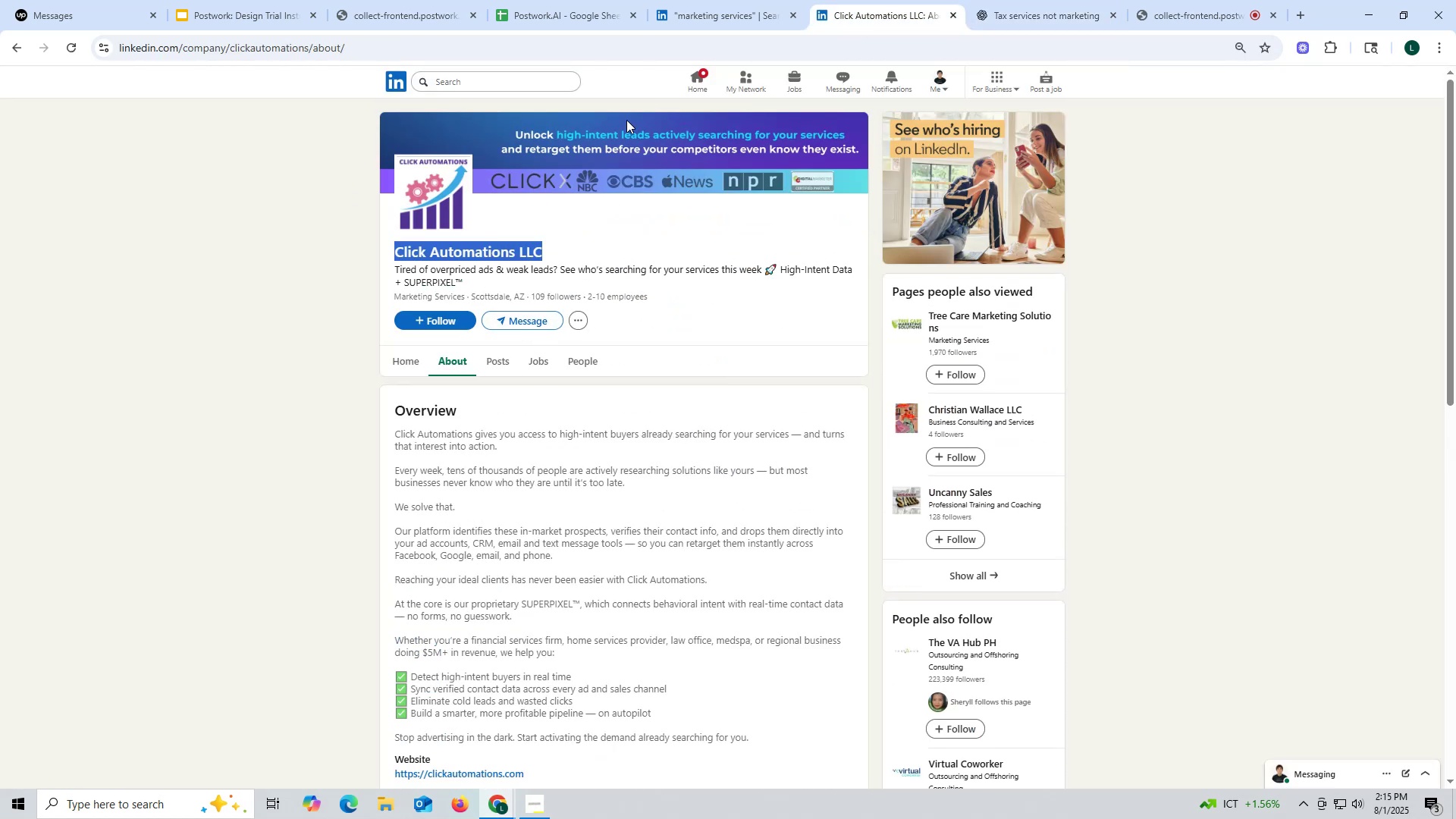 
key(Control+C)
 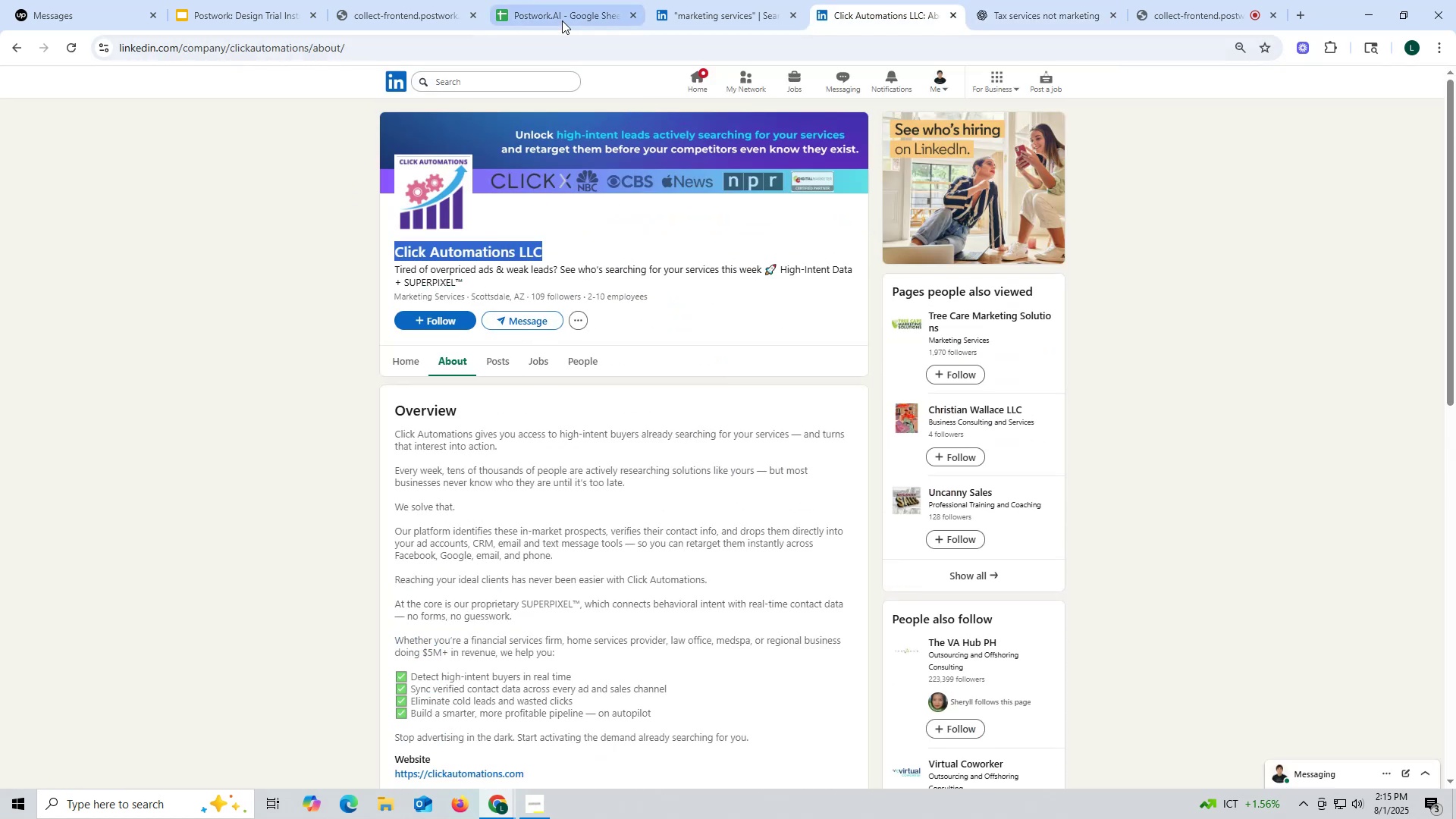 
left_click([562, 19])
 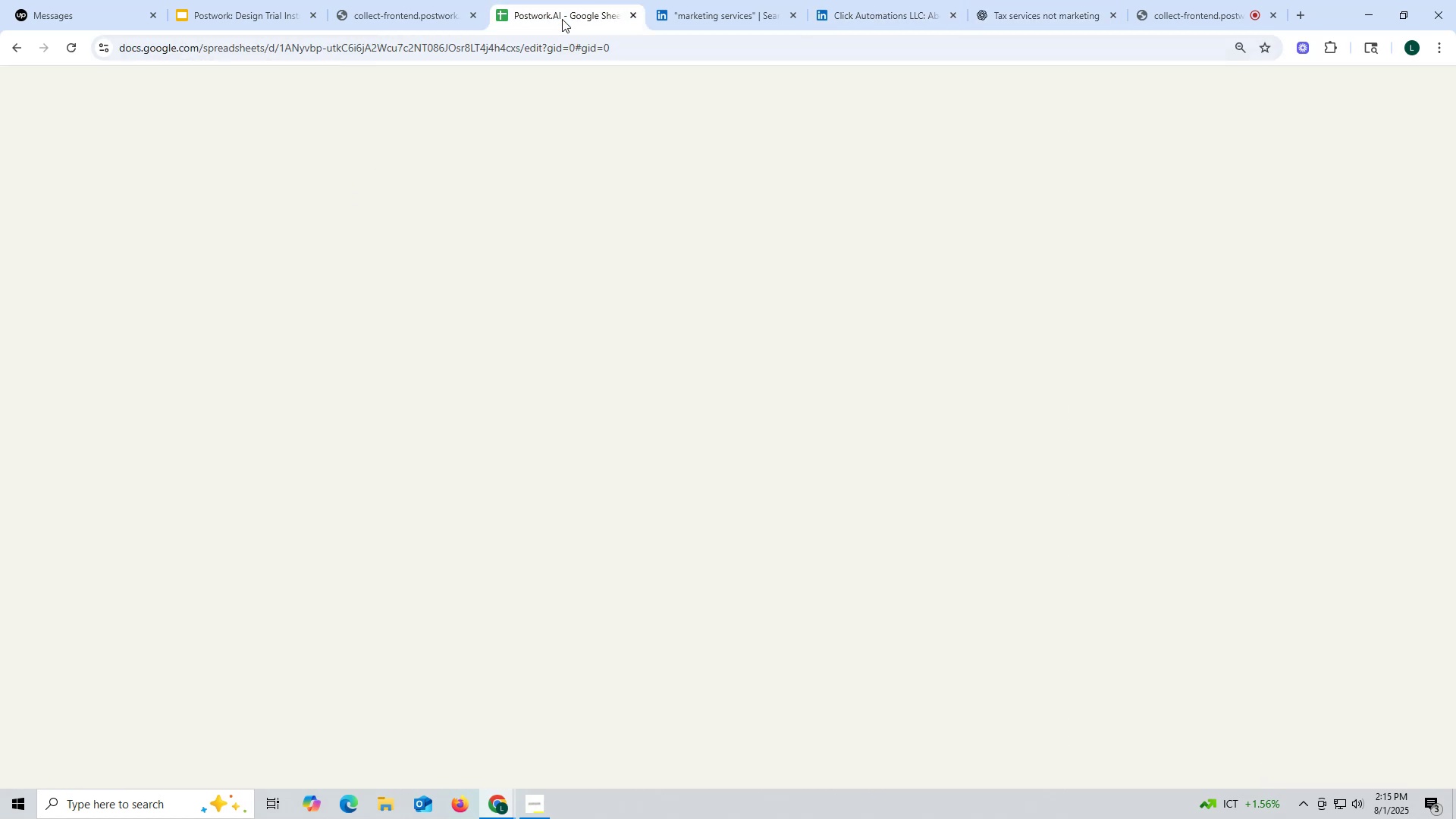 
key(Control+F)
 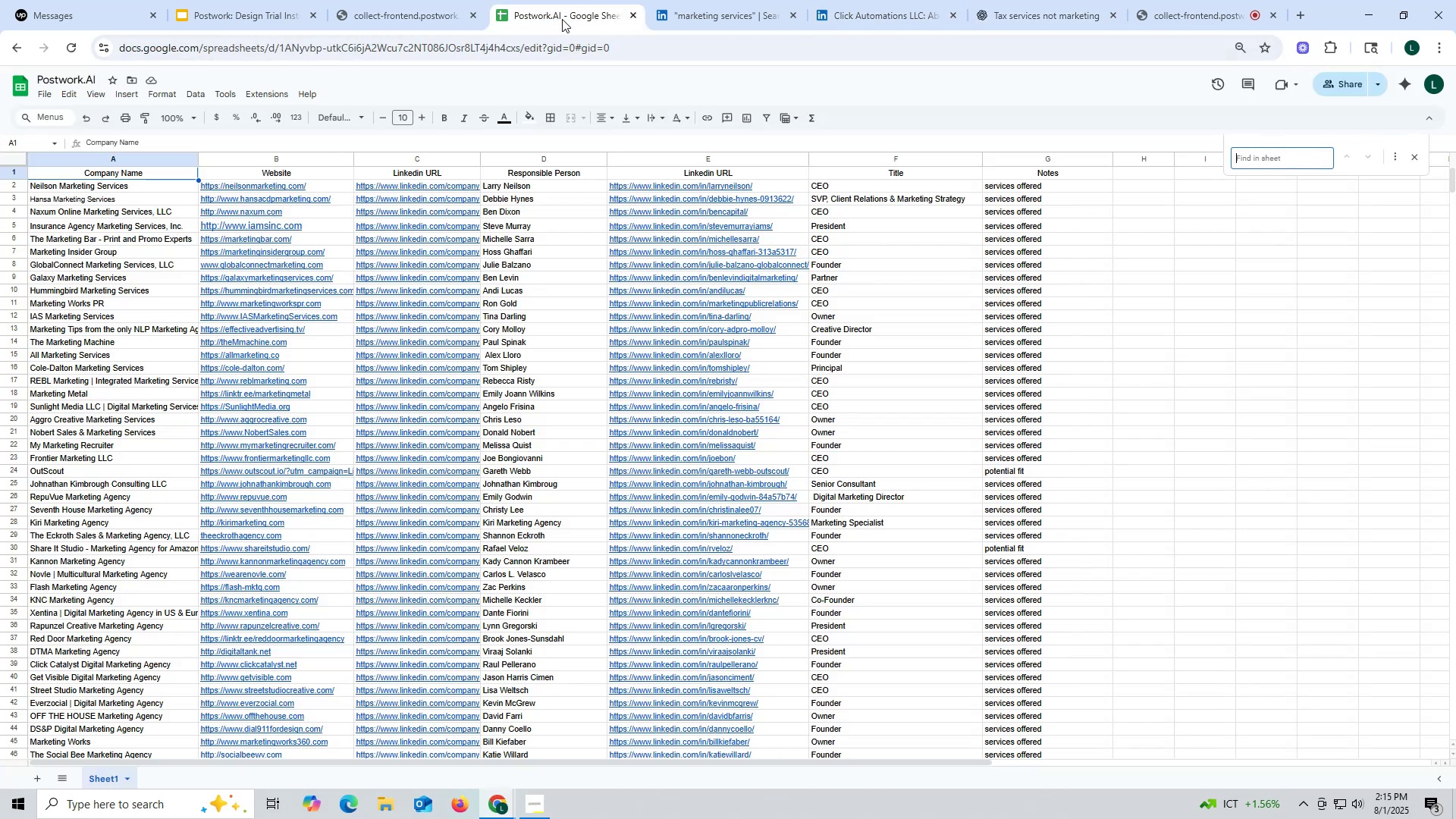 
key(Control+ControlLeft)
 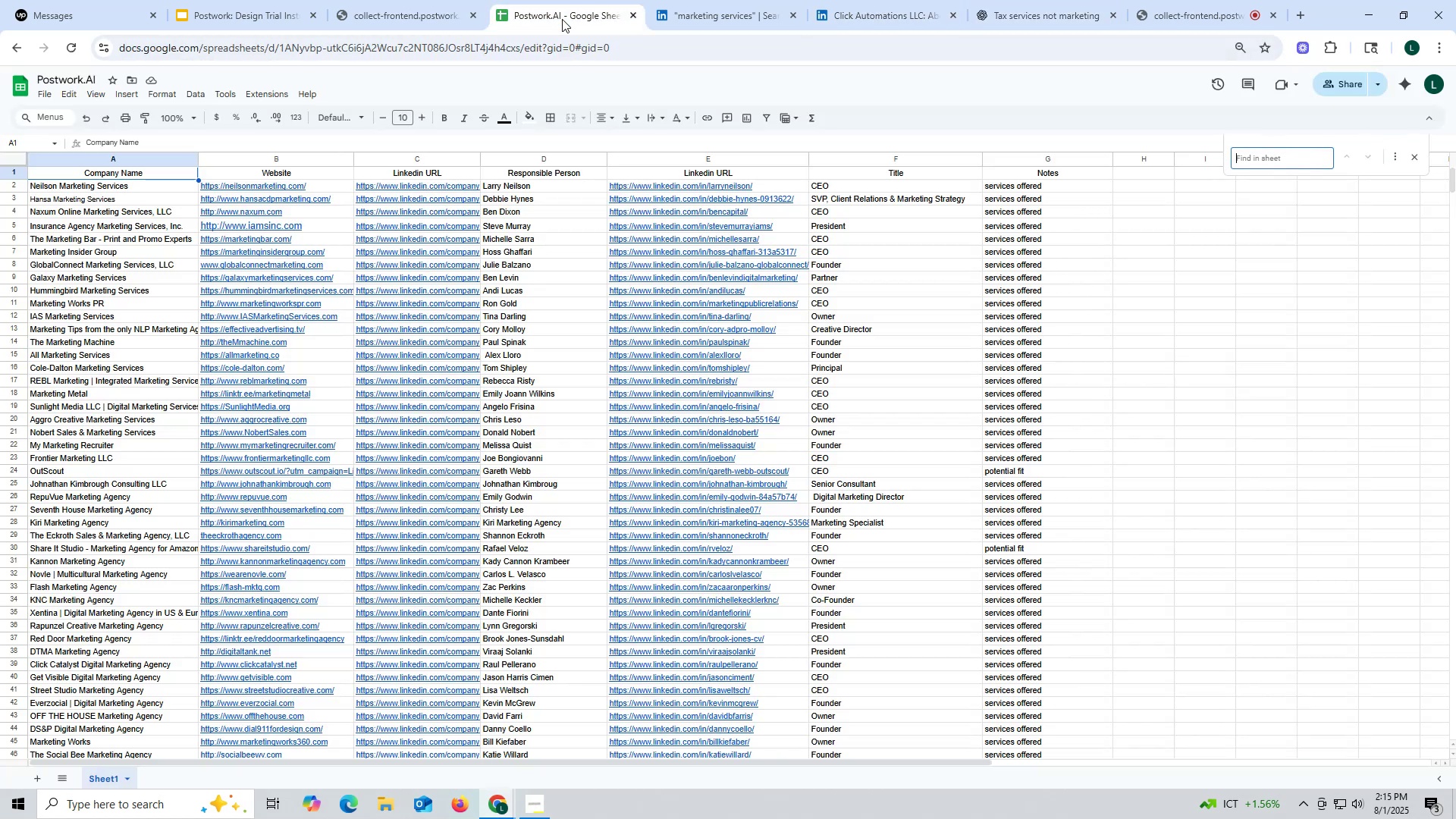 
key(Control+V)
 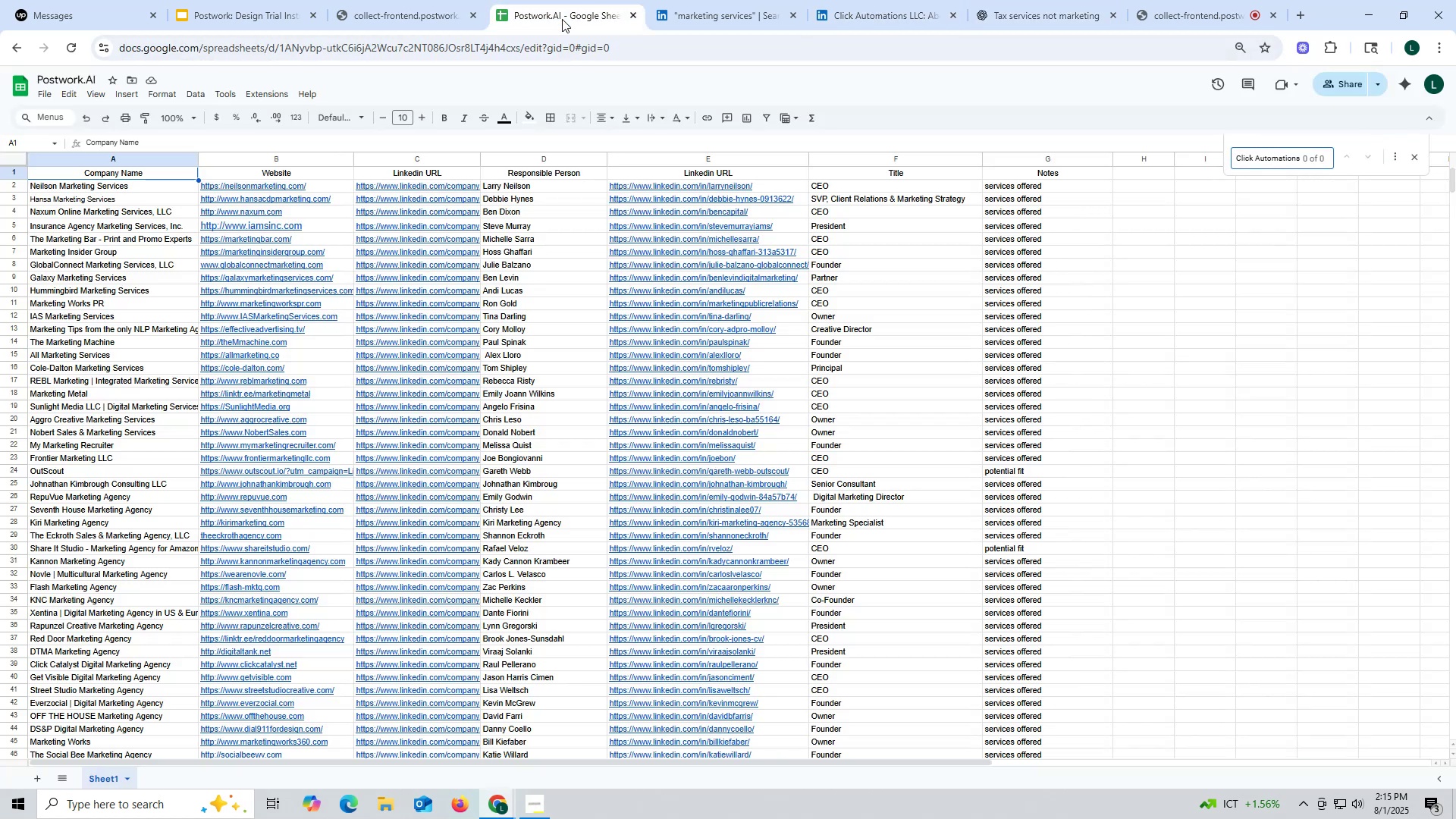 
key(Enter)
 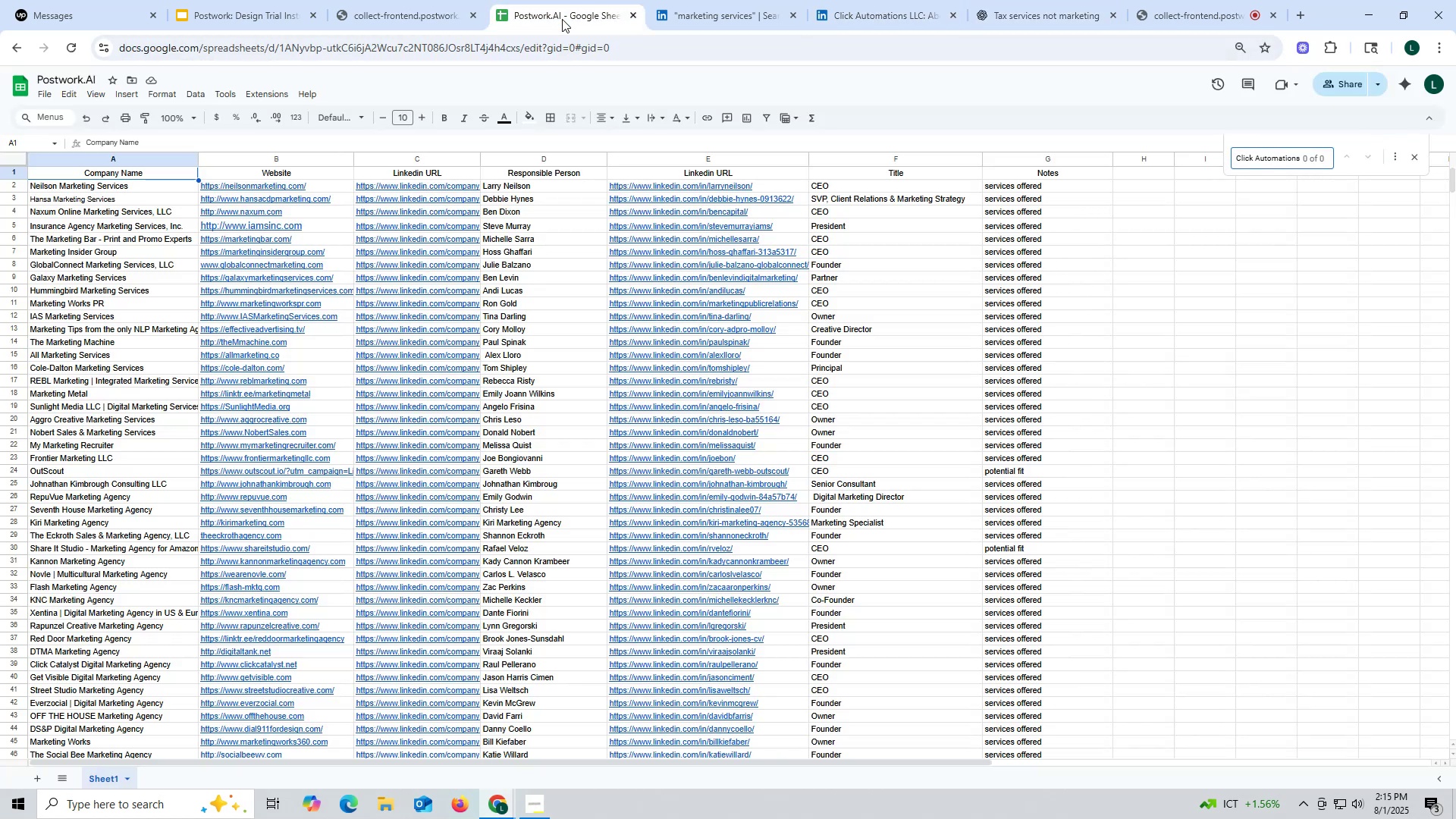 
key(Enter)
 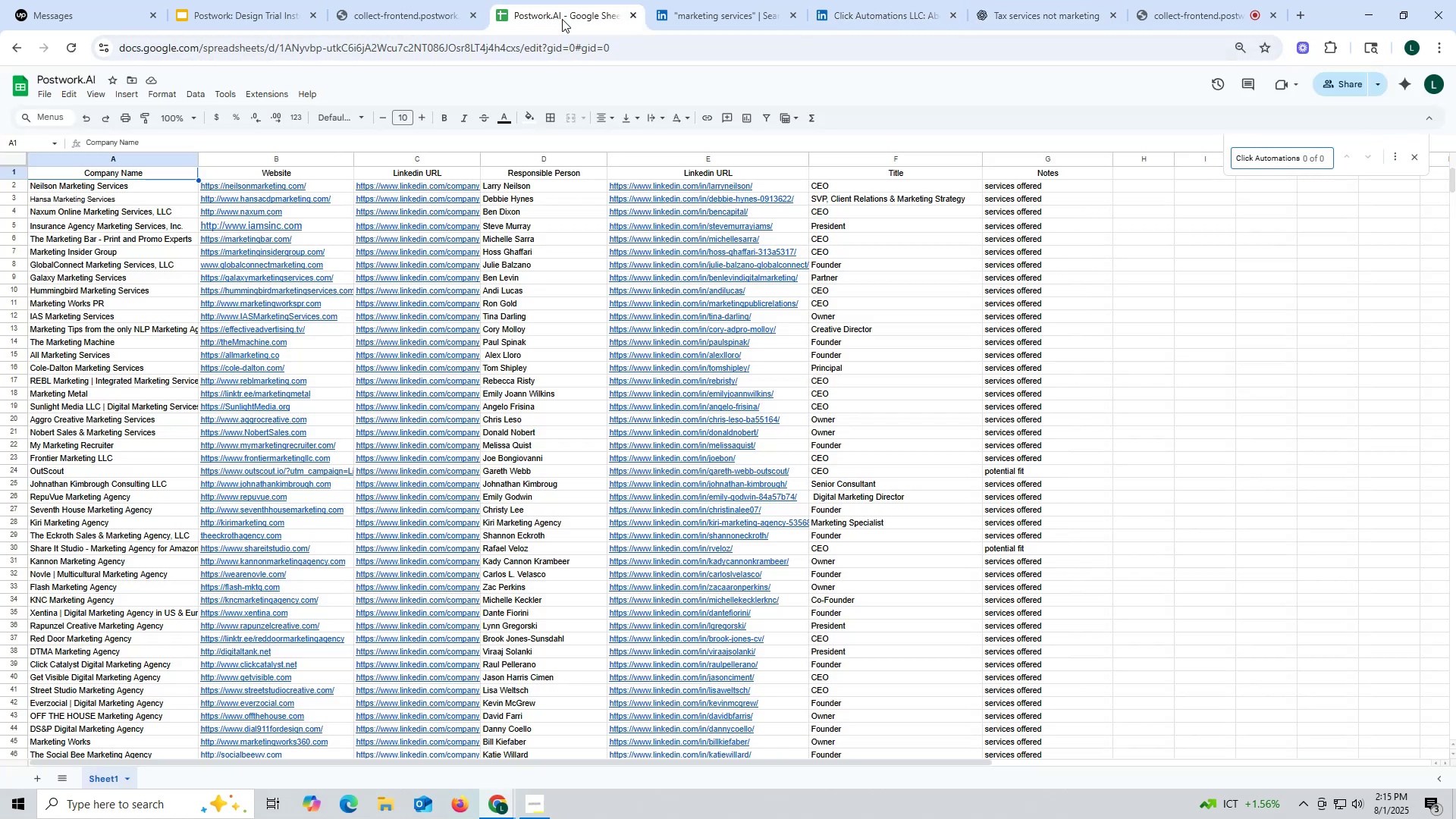 
key(Enter)
 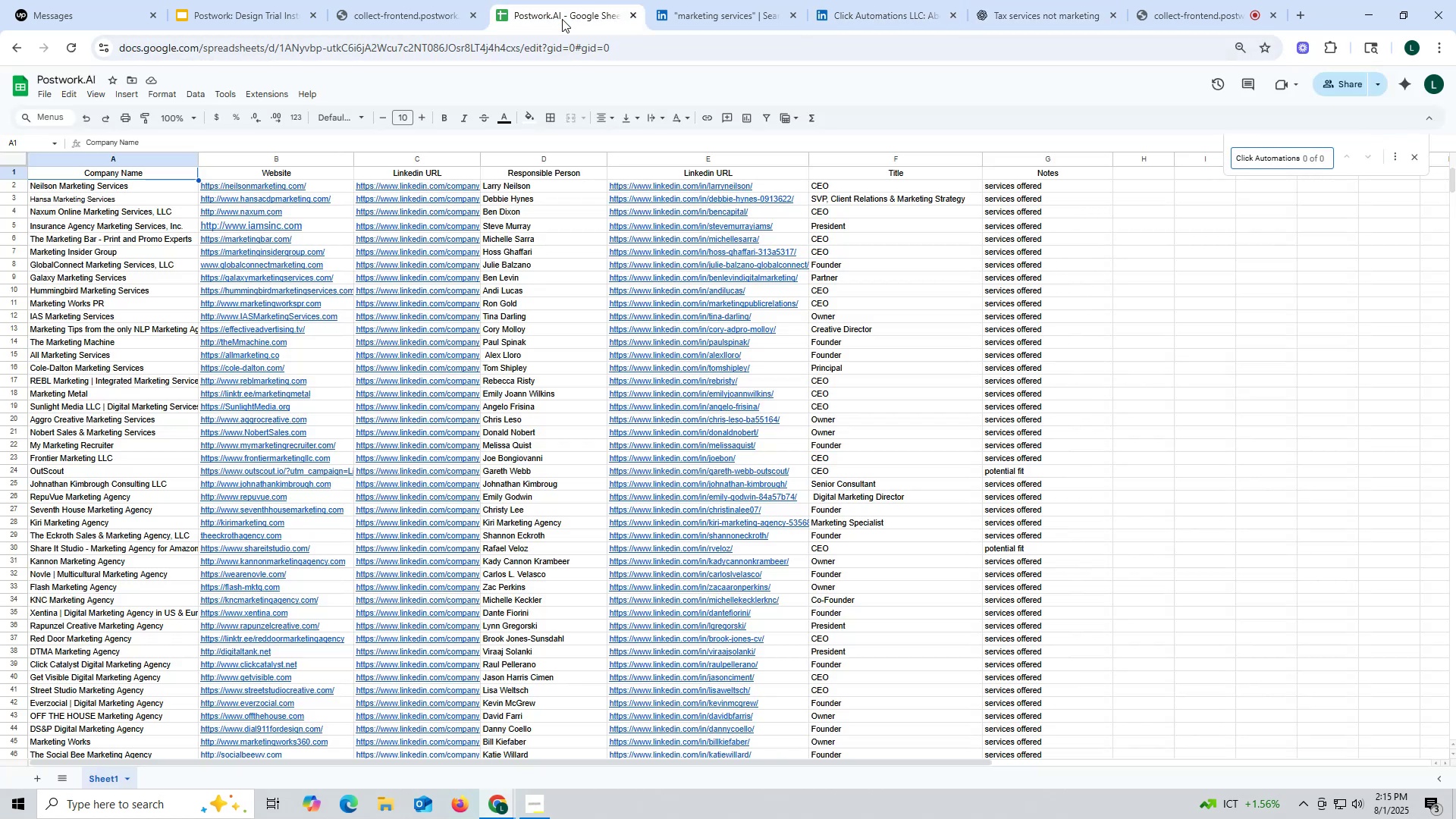 
key(Escape)
 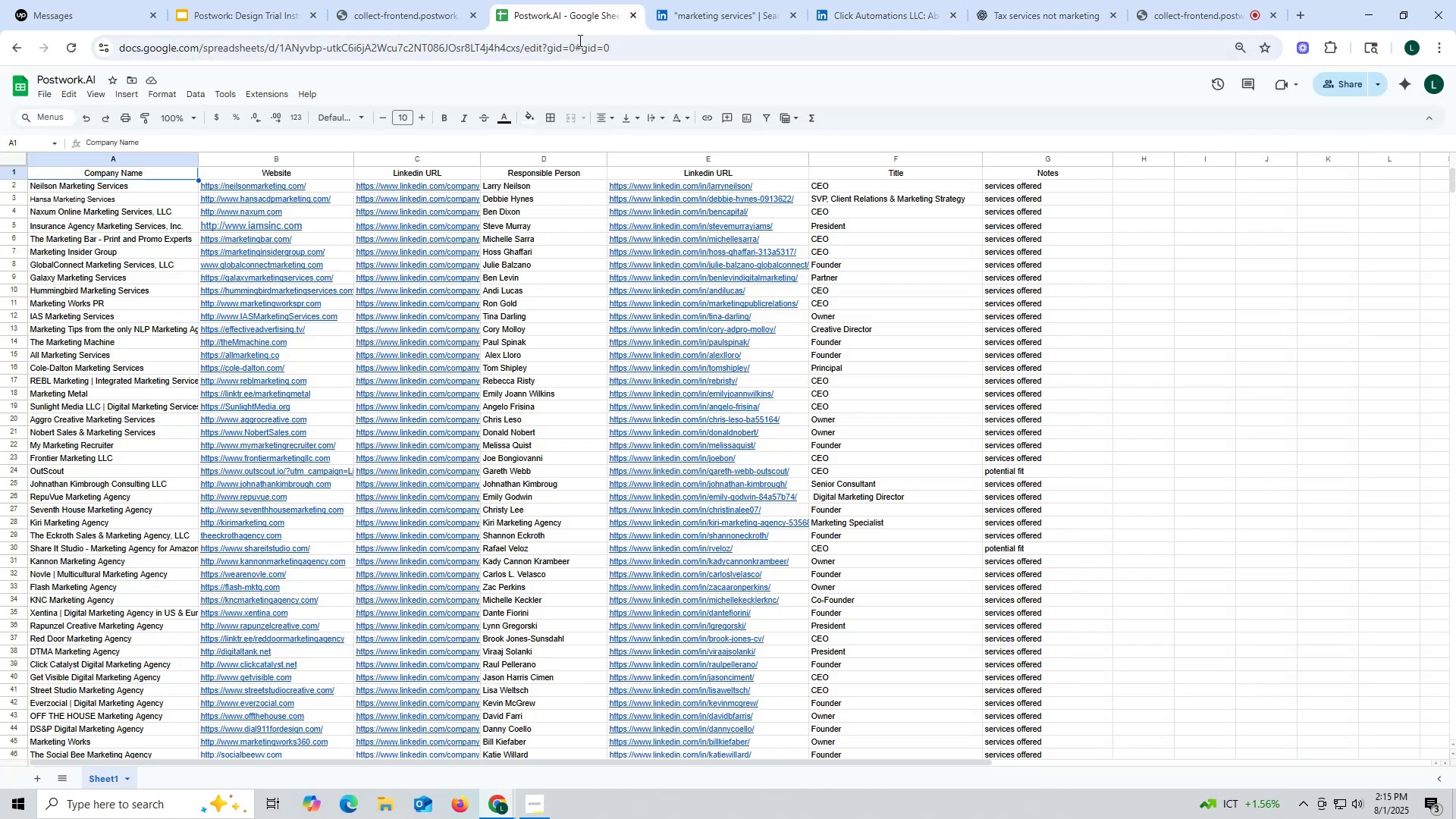 
scroll: coordinate [230, 341], scroll_direction: down, amount: 68.0
 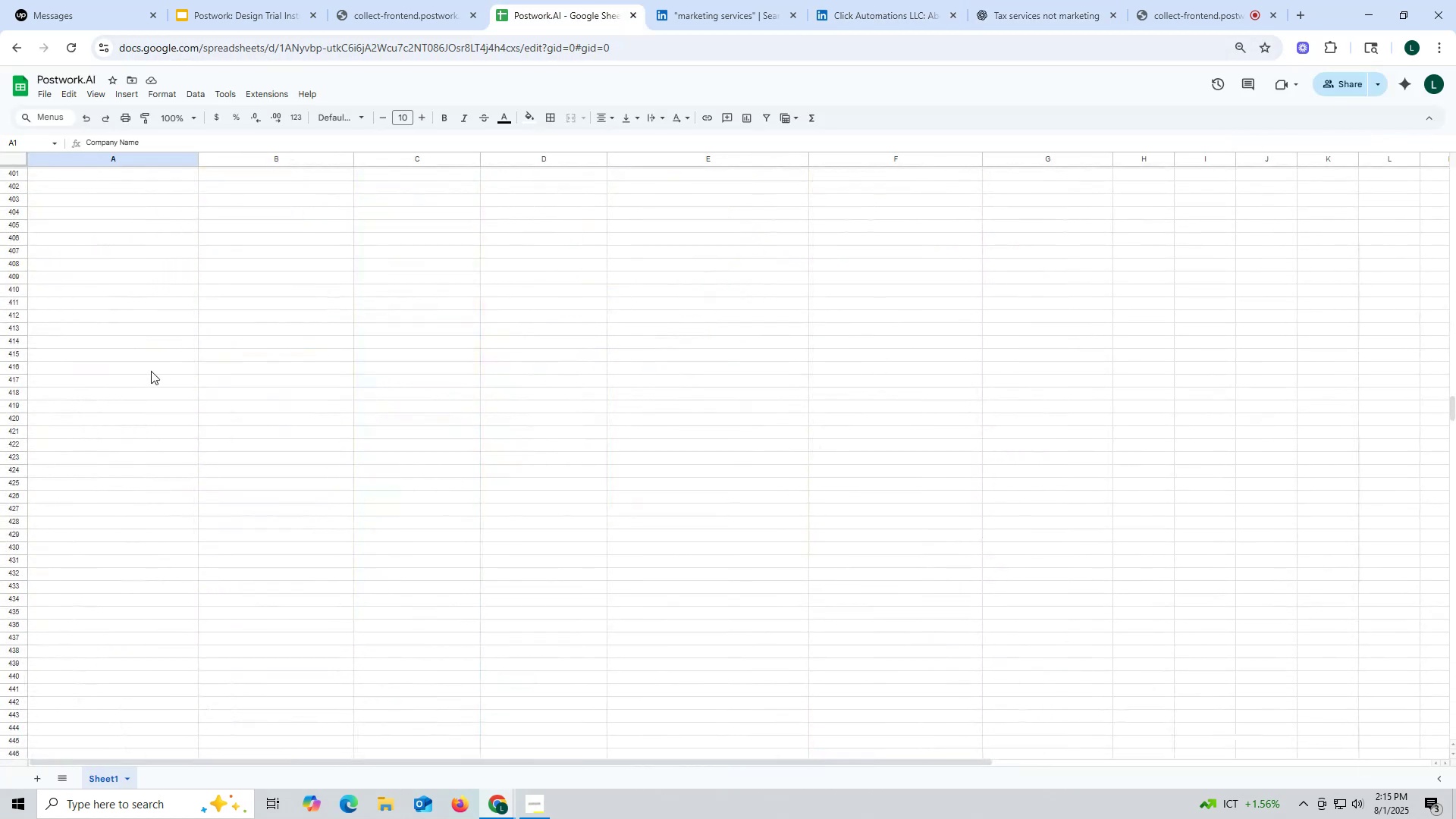 
scroll: coordinate [207, 341], scroll_direction: up, amount: 4.0
 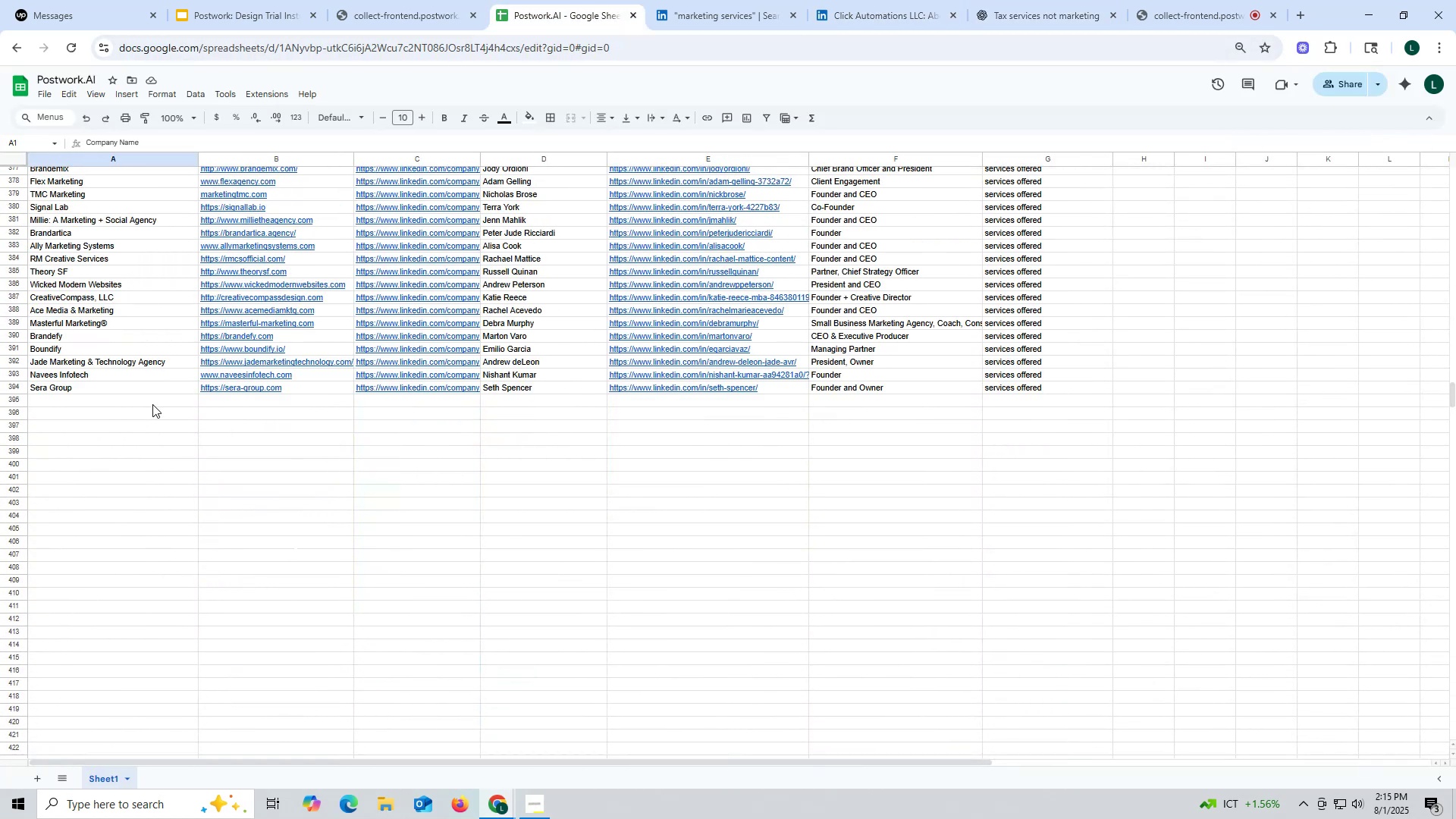 
double_click([152, 404])
 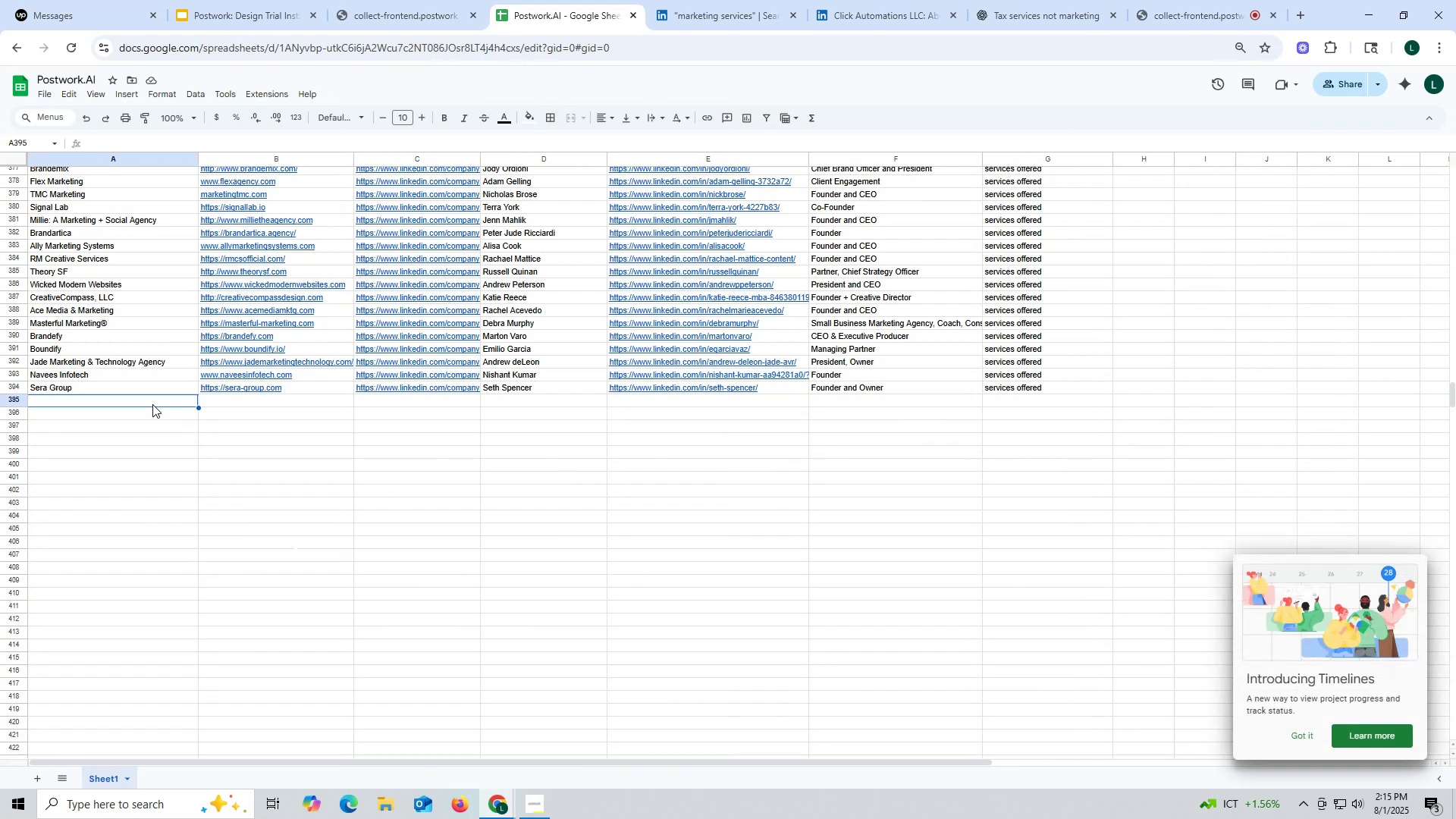 
key(Control+ControlLeft)
 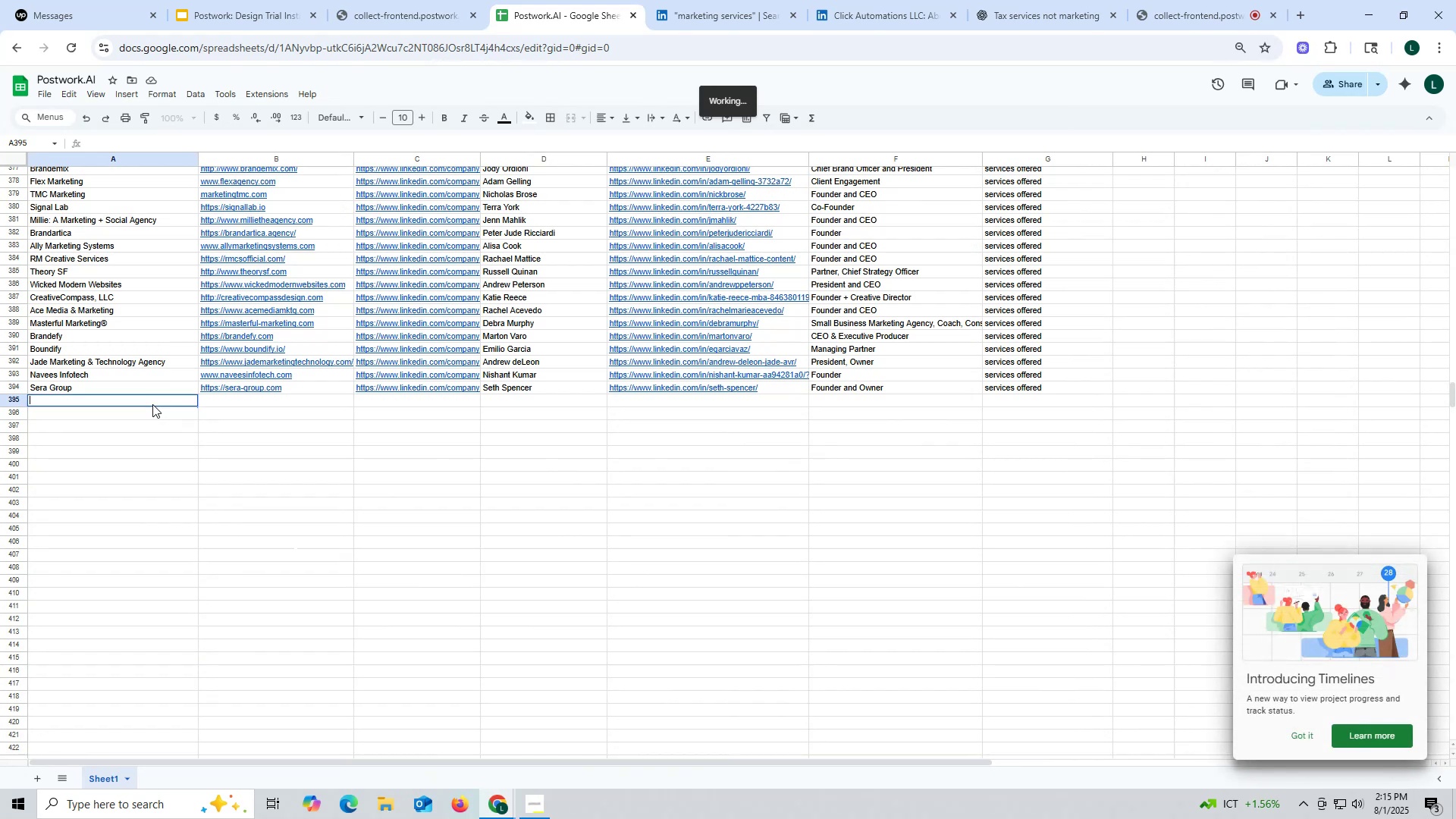 
key(Control+V)
 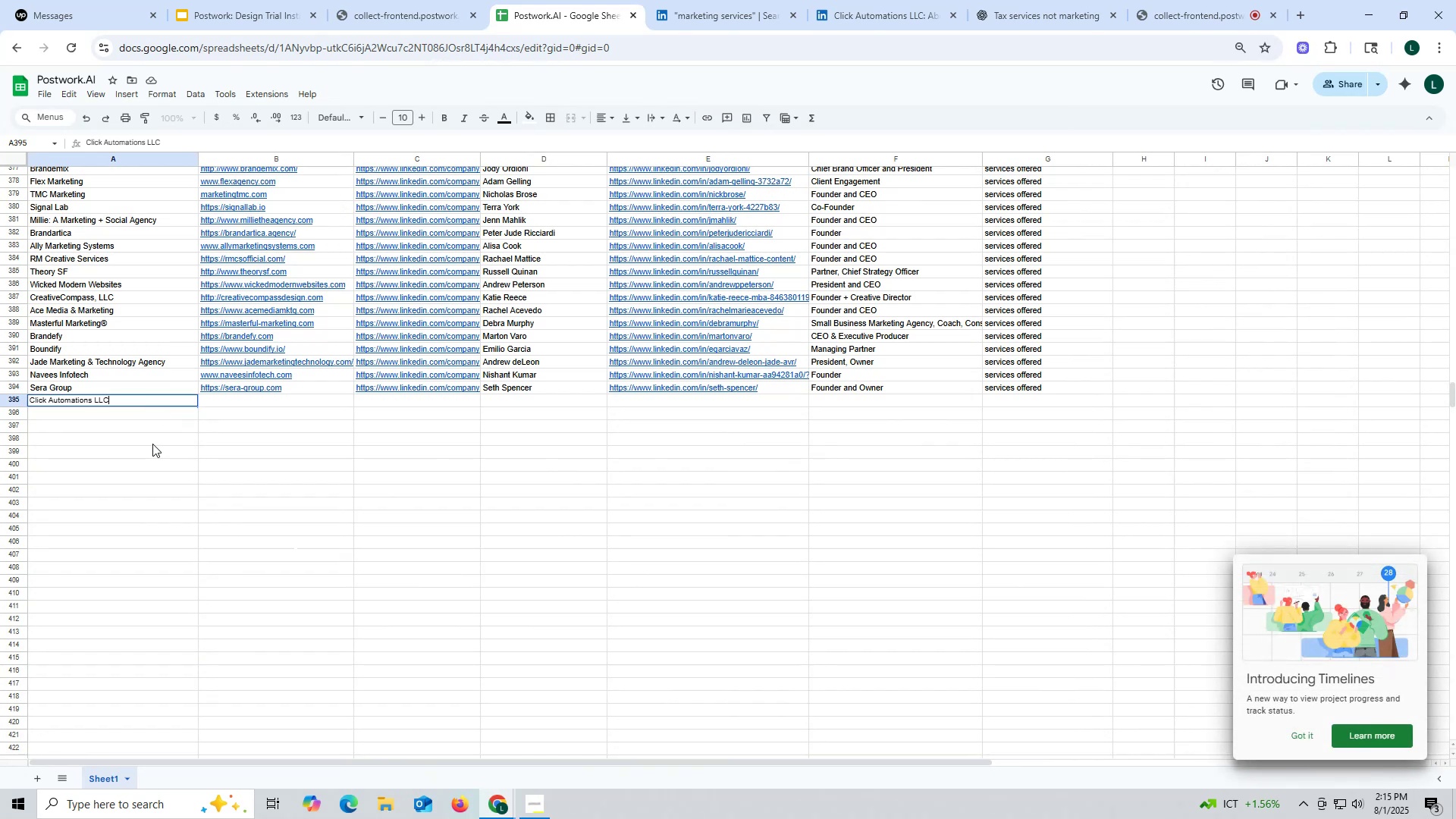 
left_click([153, 444])
 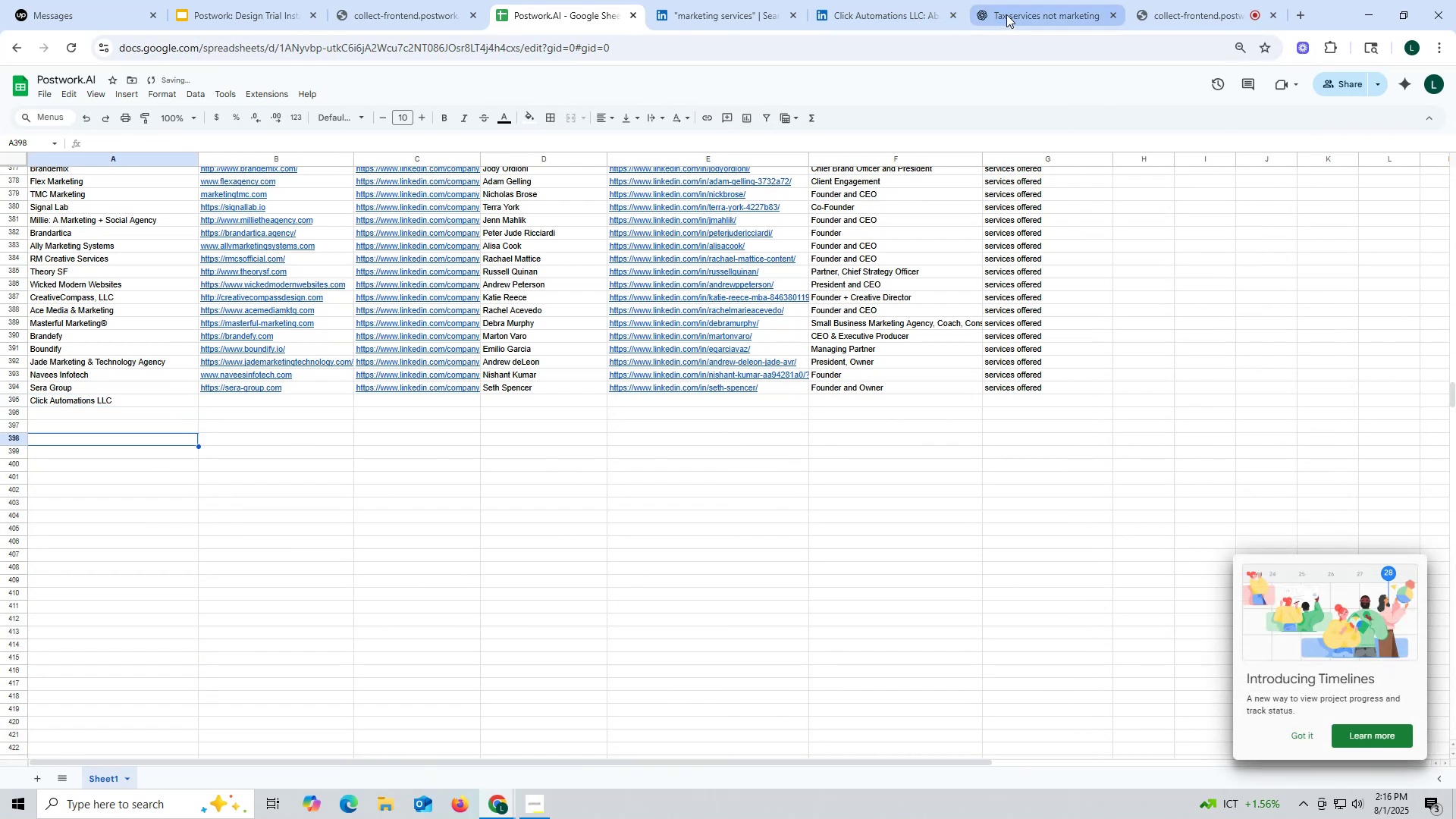 
left_click([1020, 14])
 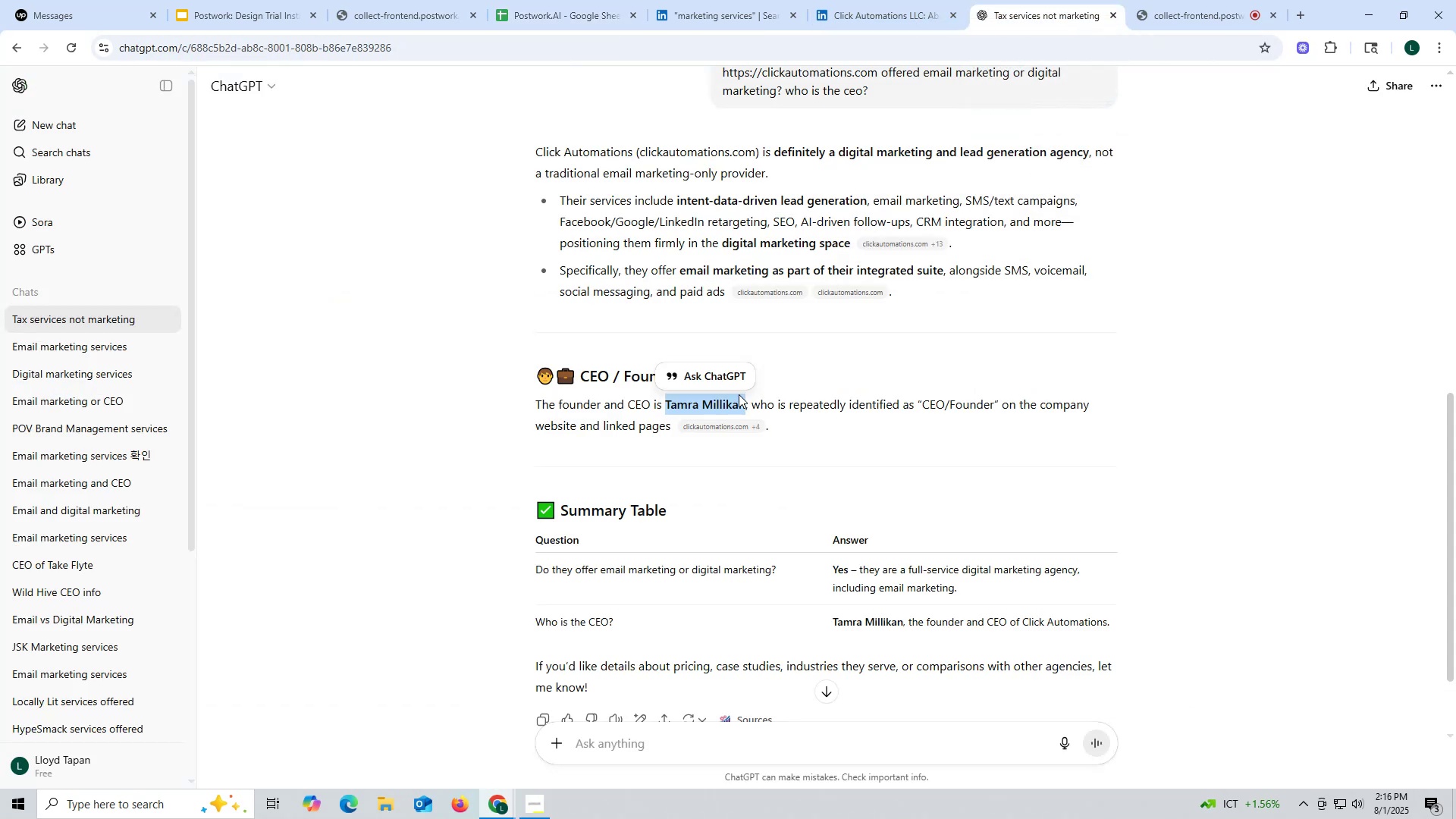 
key(Control+ControlLeft)
 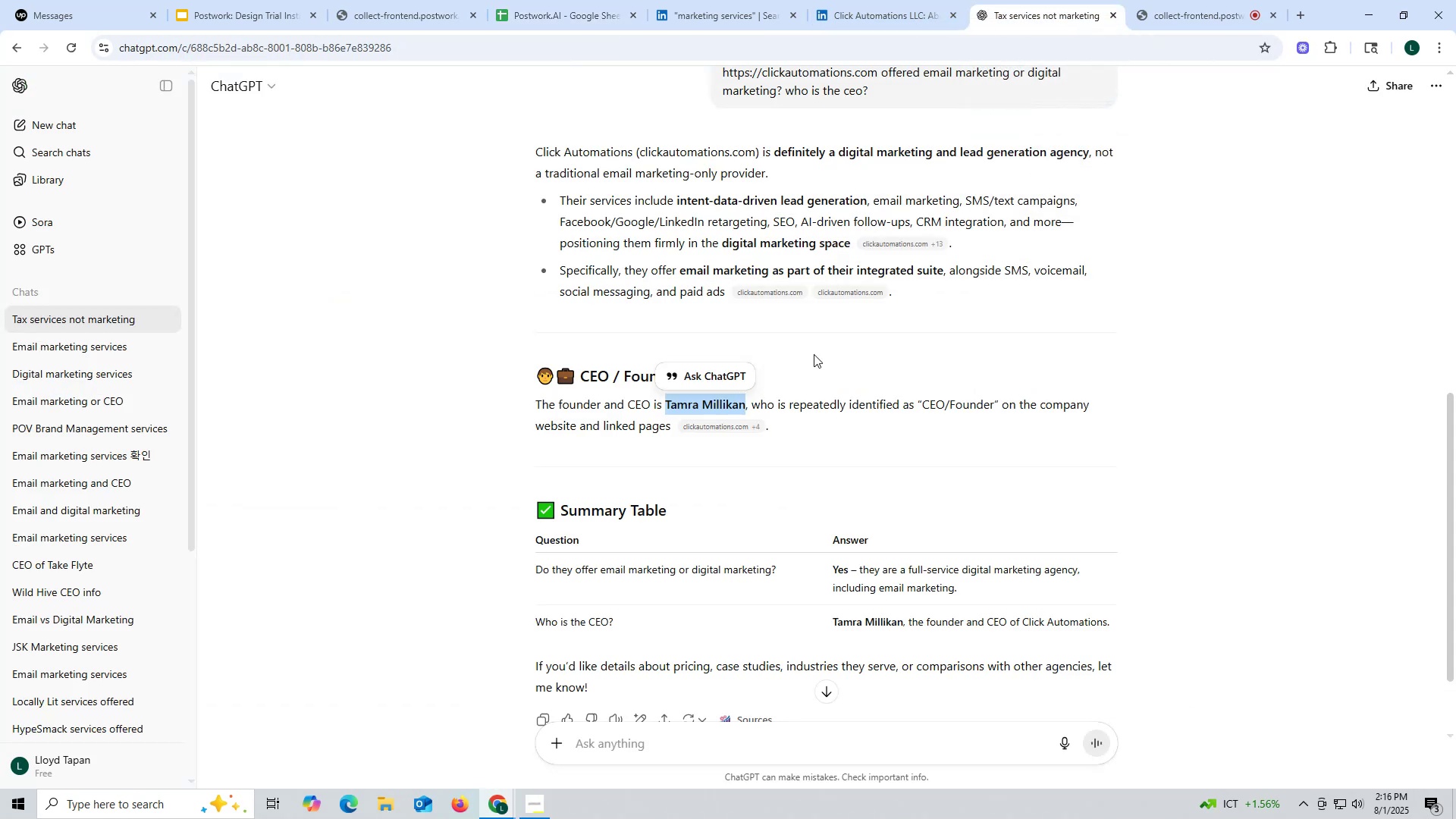 
key(Control+C)
 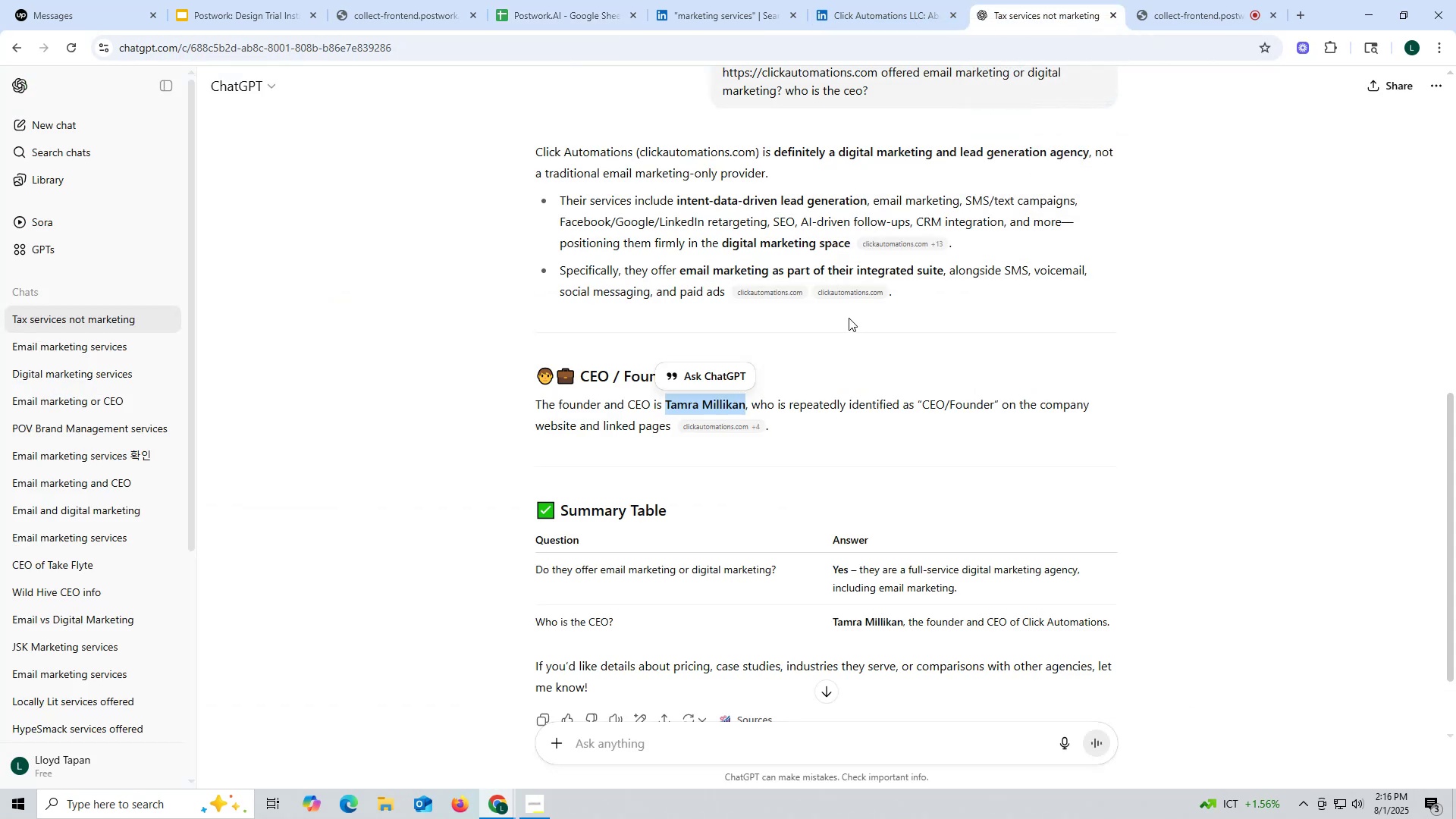 
key(Control+ControlLeft)
 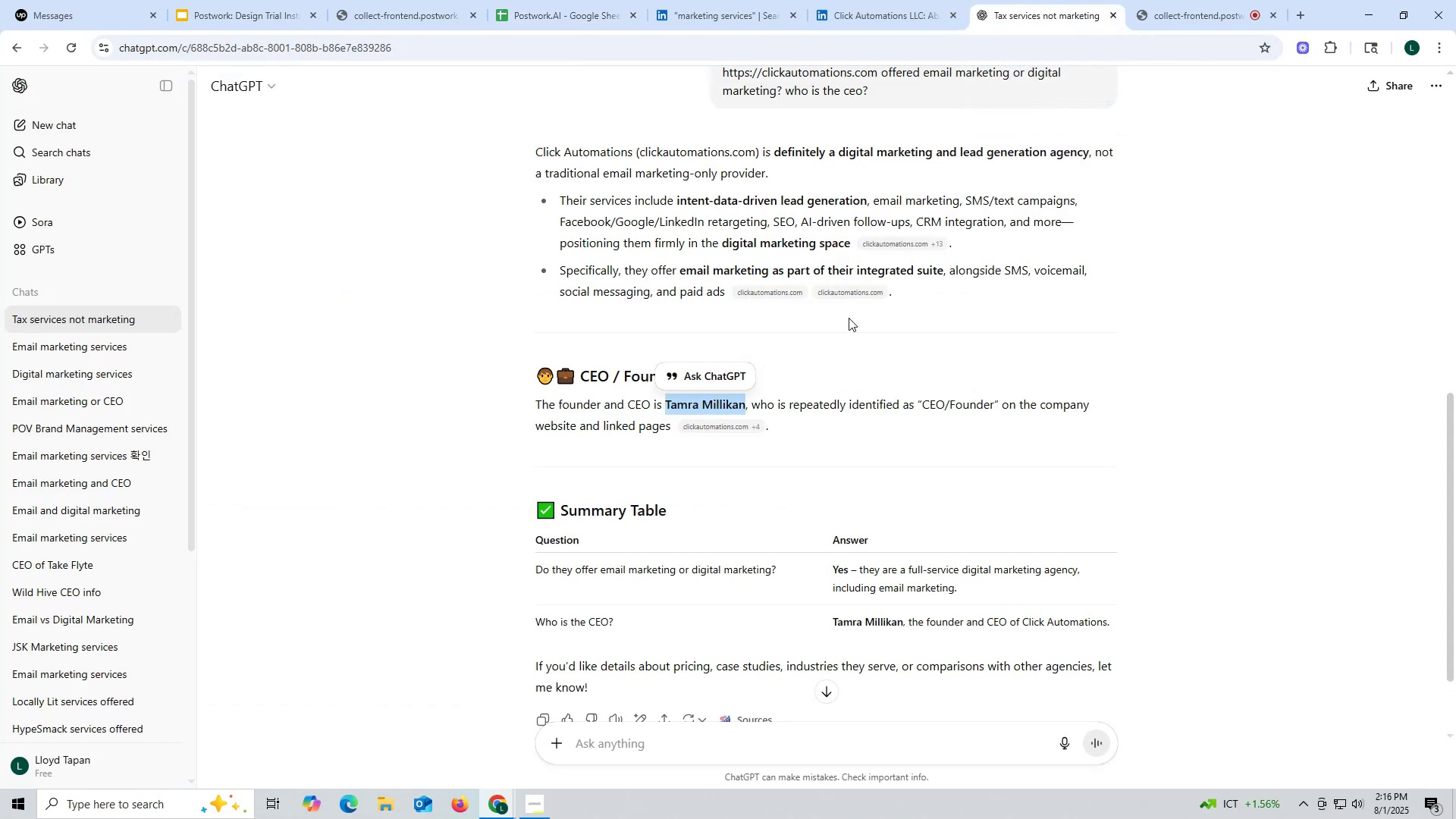 
key(Control+C)
 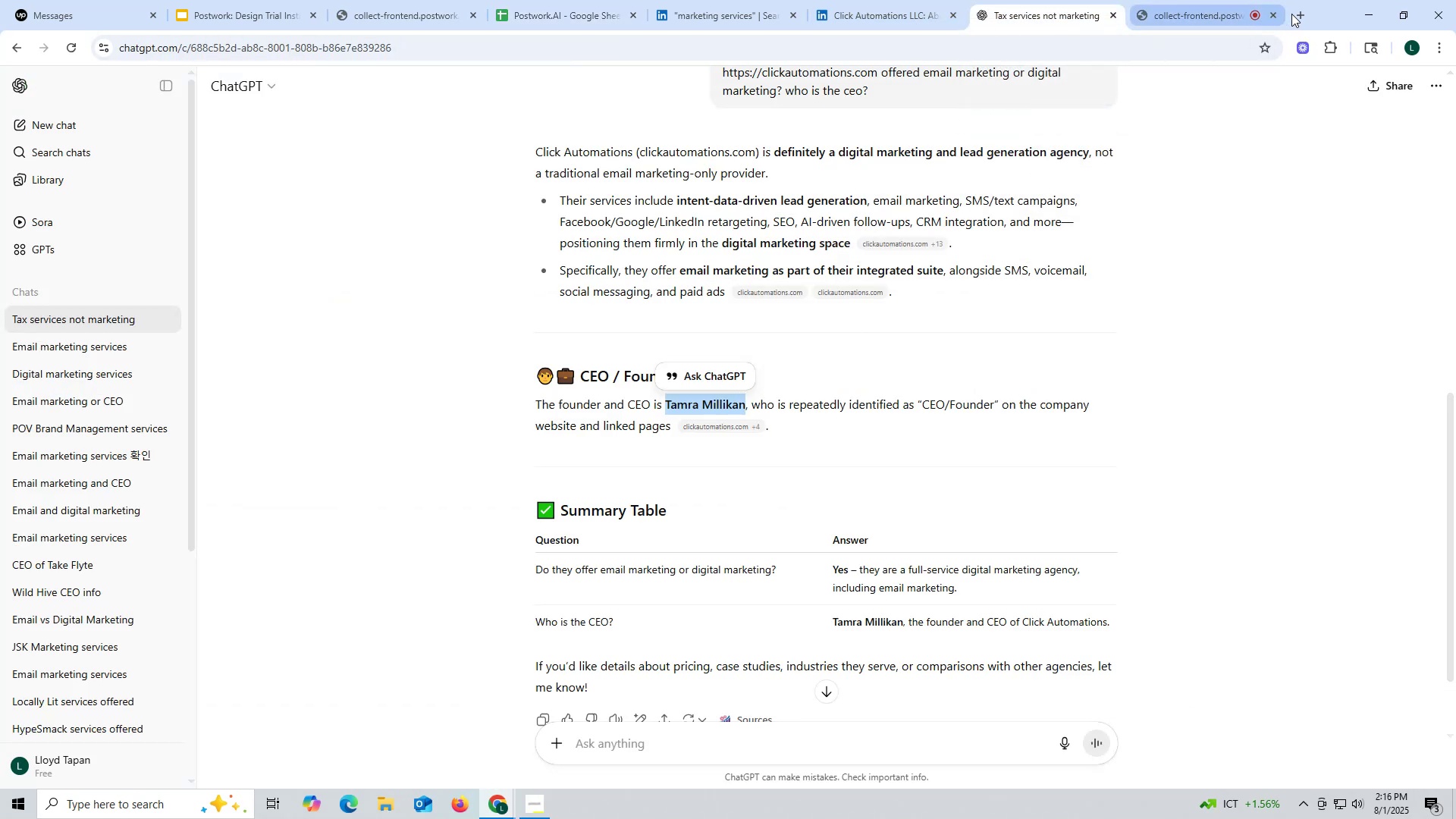 
left_click([1302, 14])
 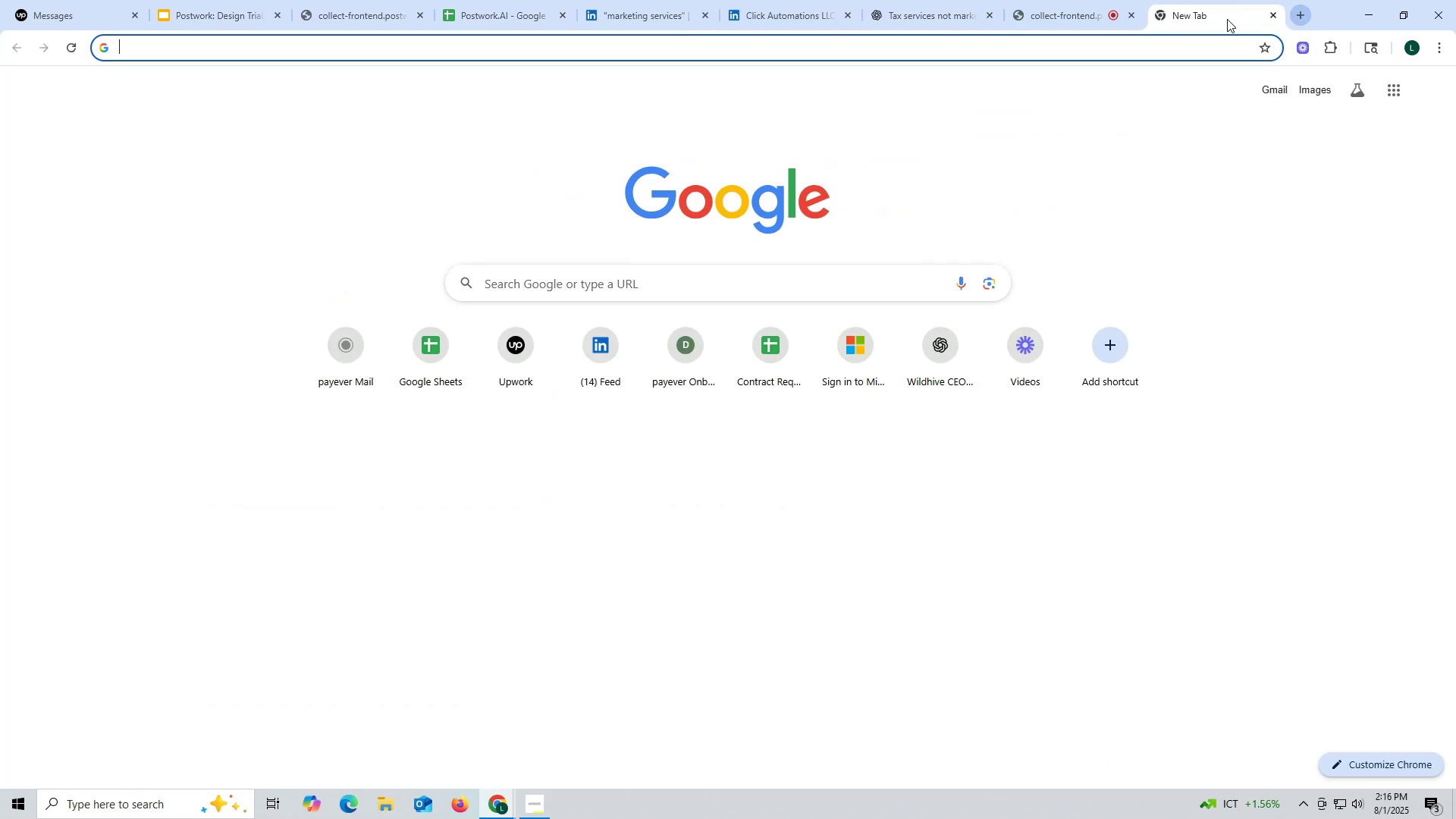 
left_click_drag(start_coordinate=[1199, 16], to_coordinate=[949, 20])
 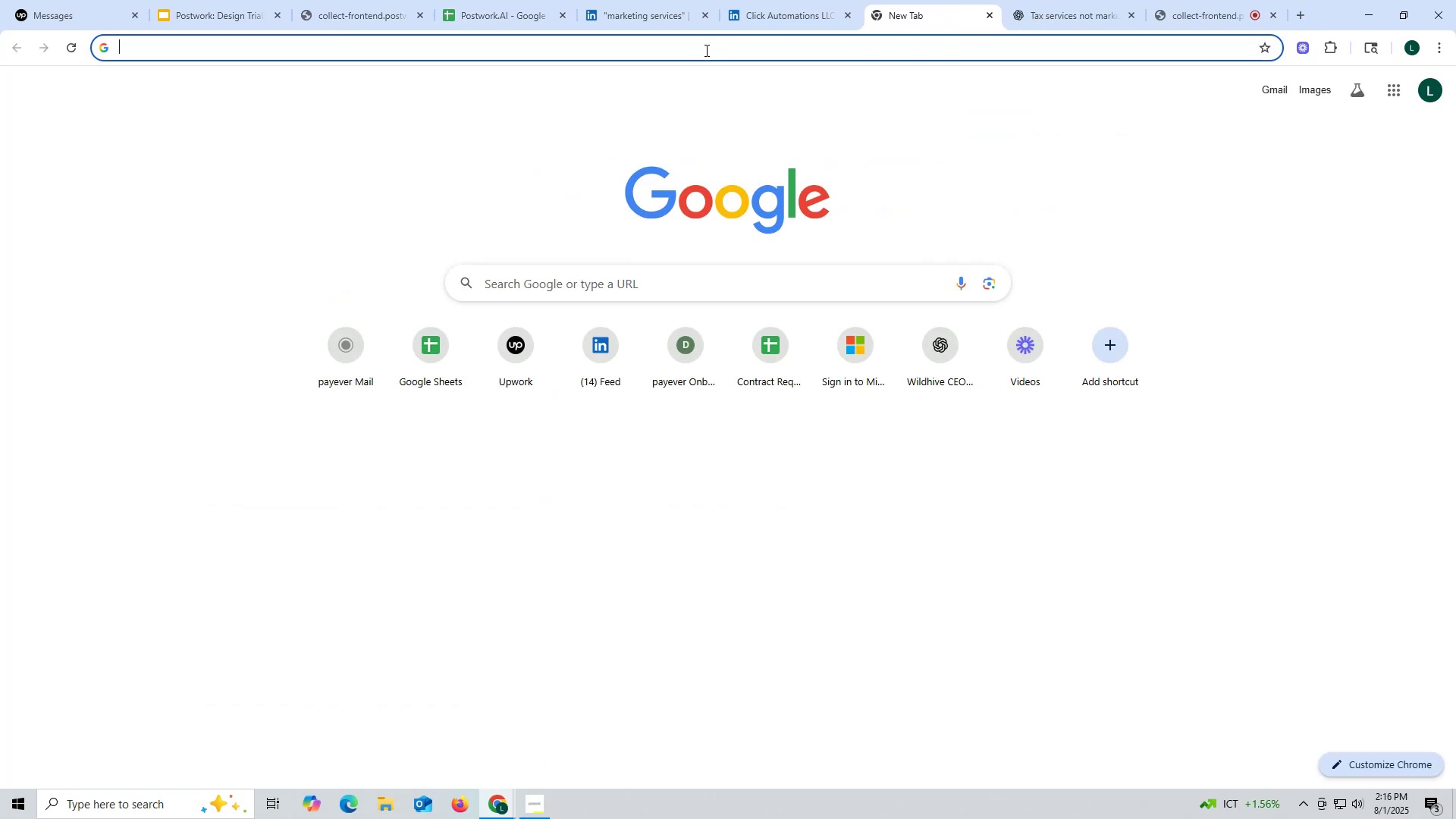 
key(Control+ControlLeft)
 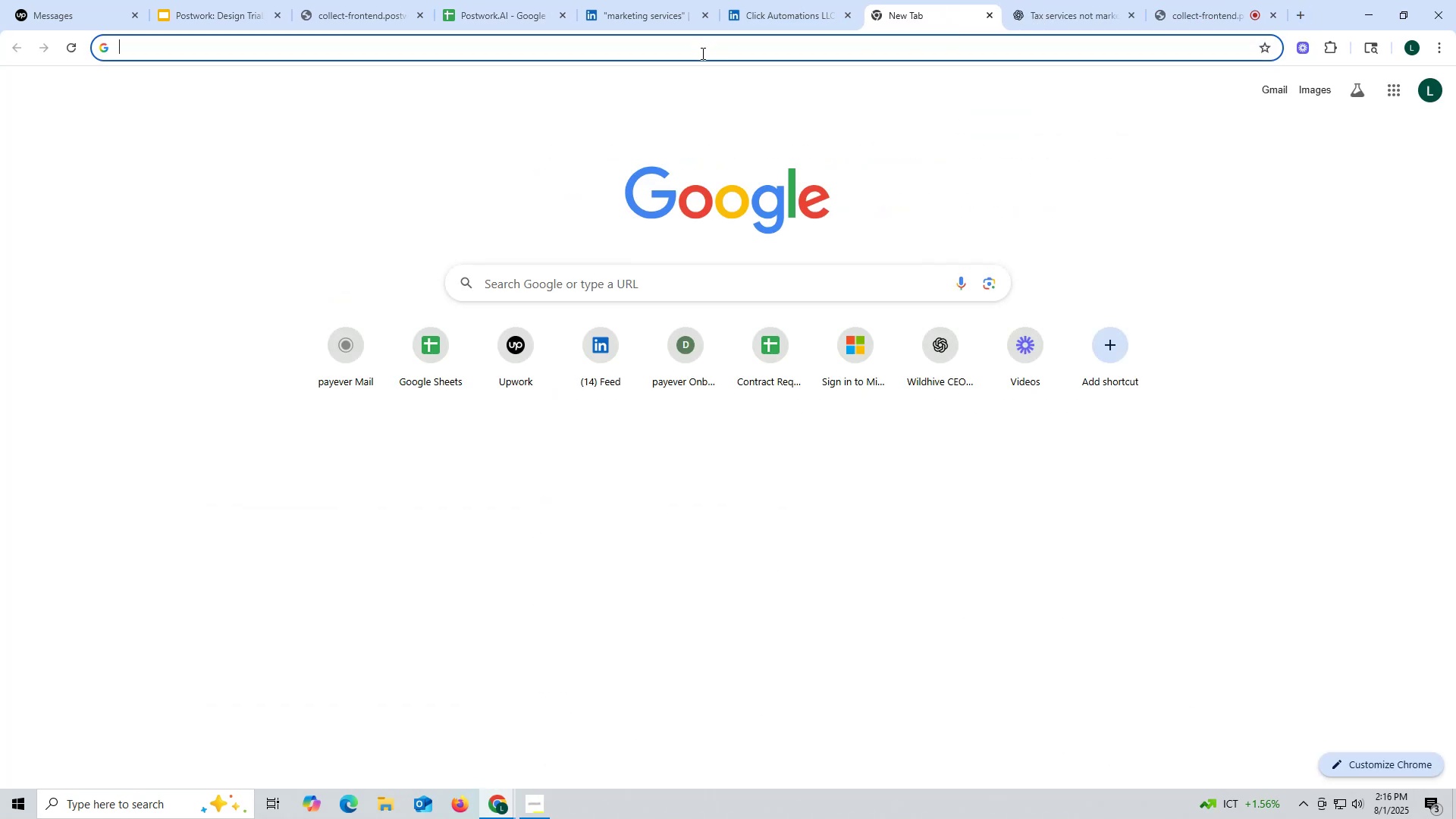 
key(Control+V)
 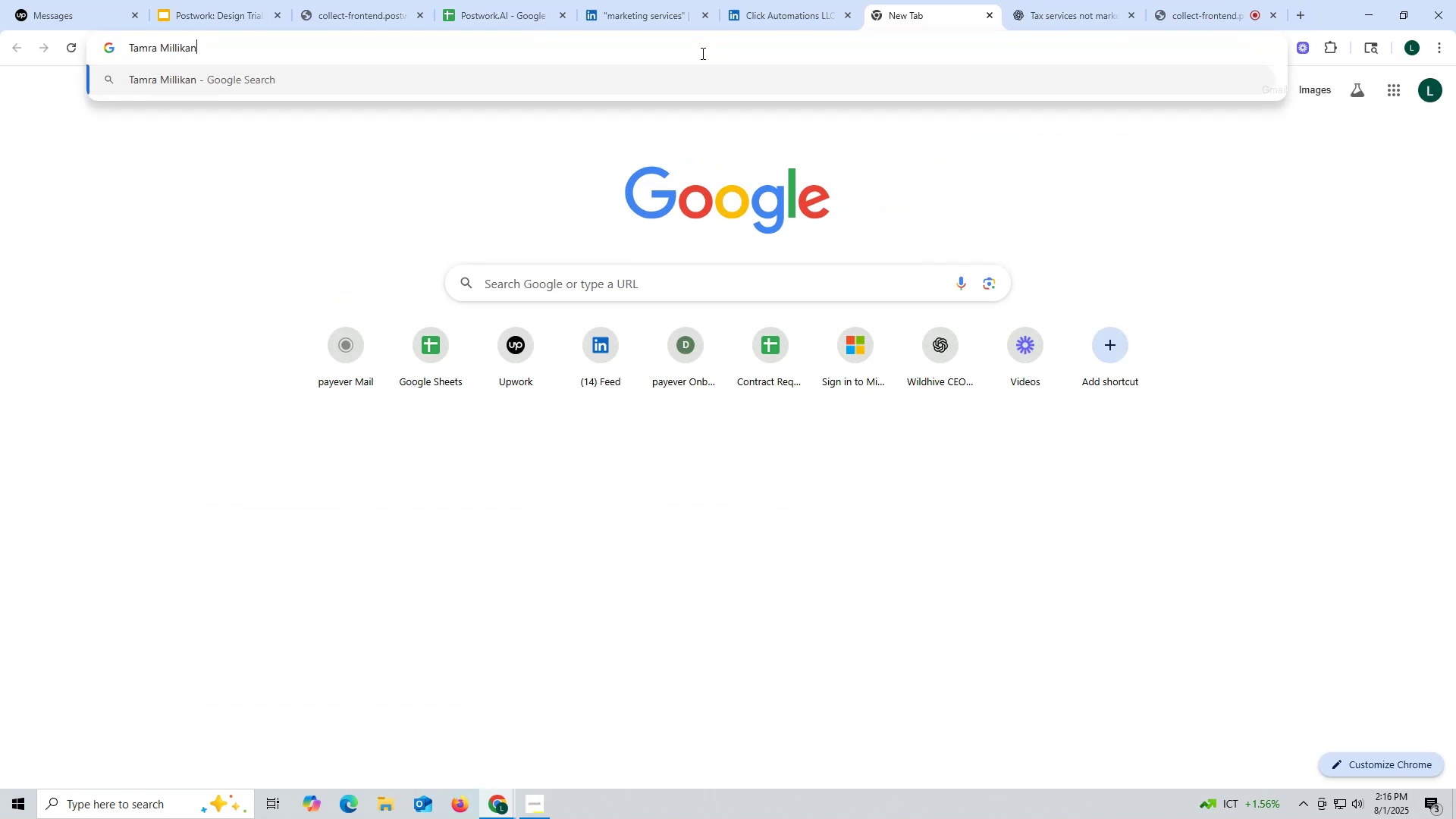 
key(Space)
 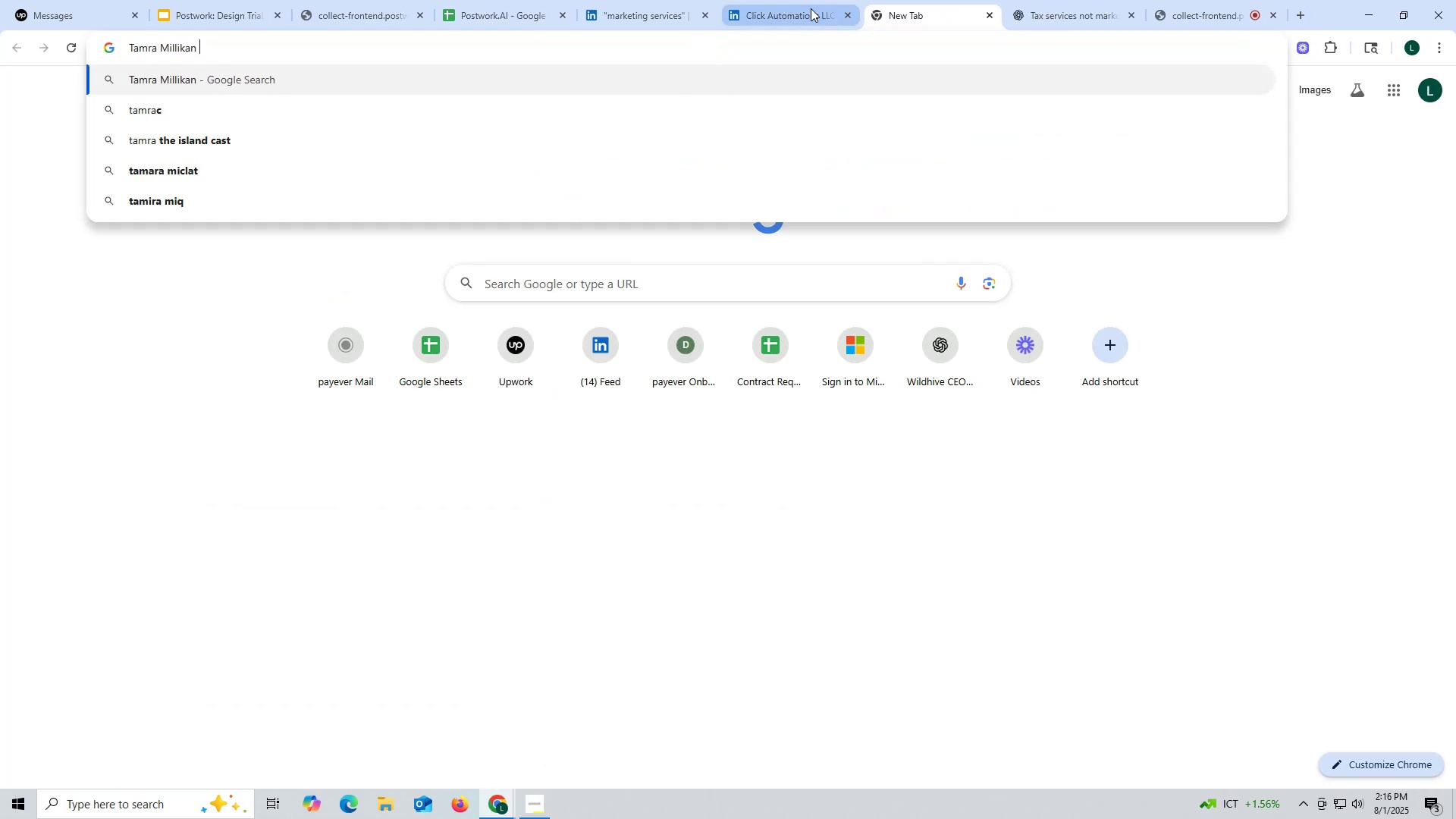 
left_click([790, 14])
 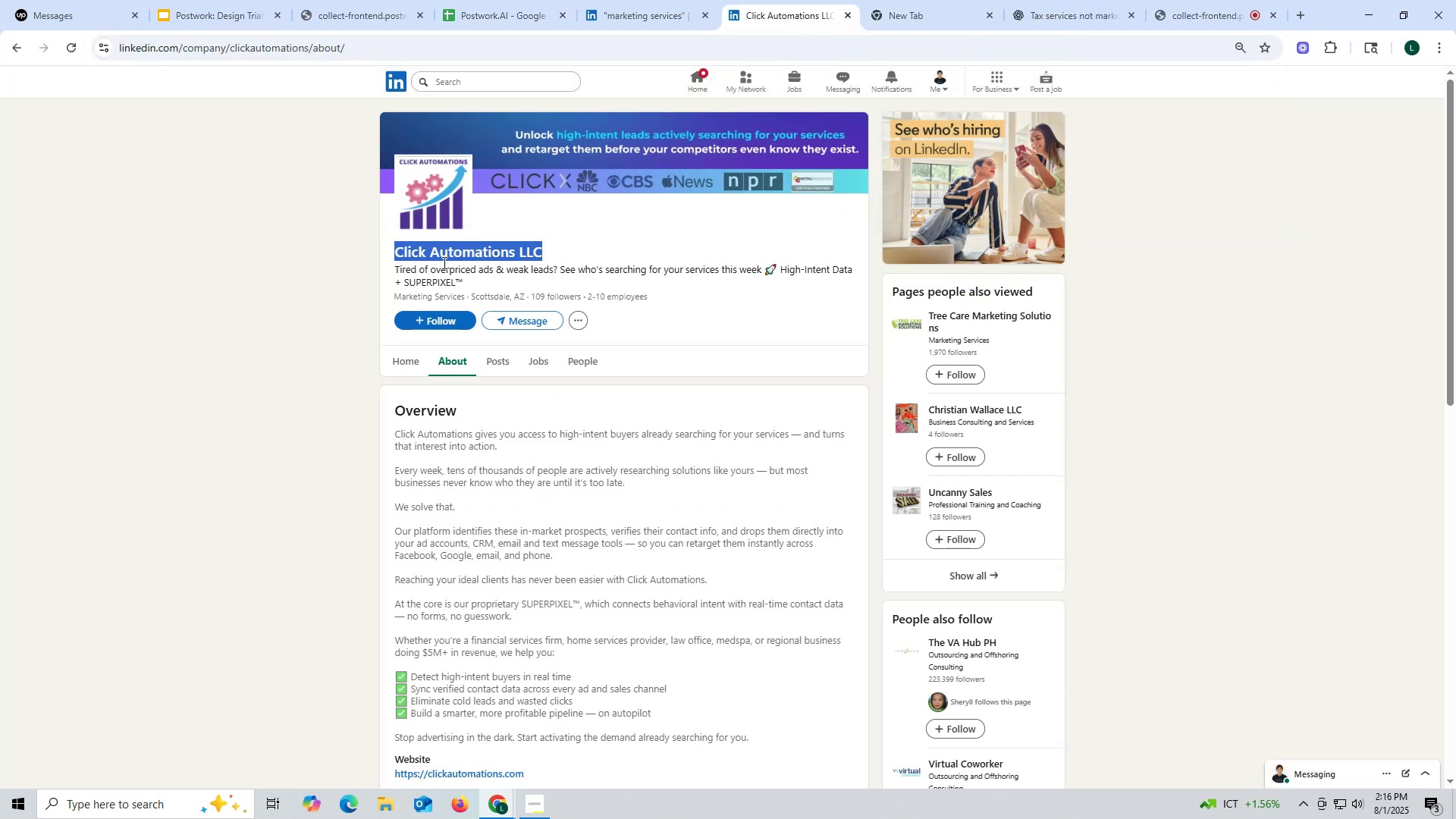 
key(Control+ControlLeft)
 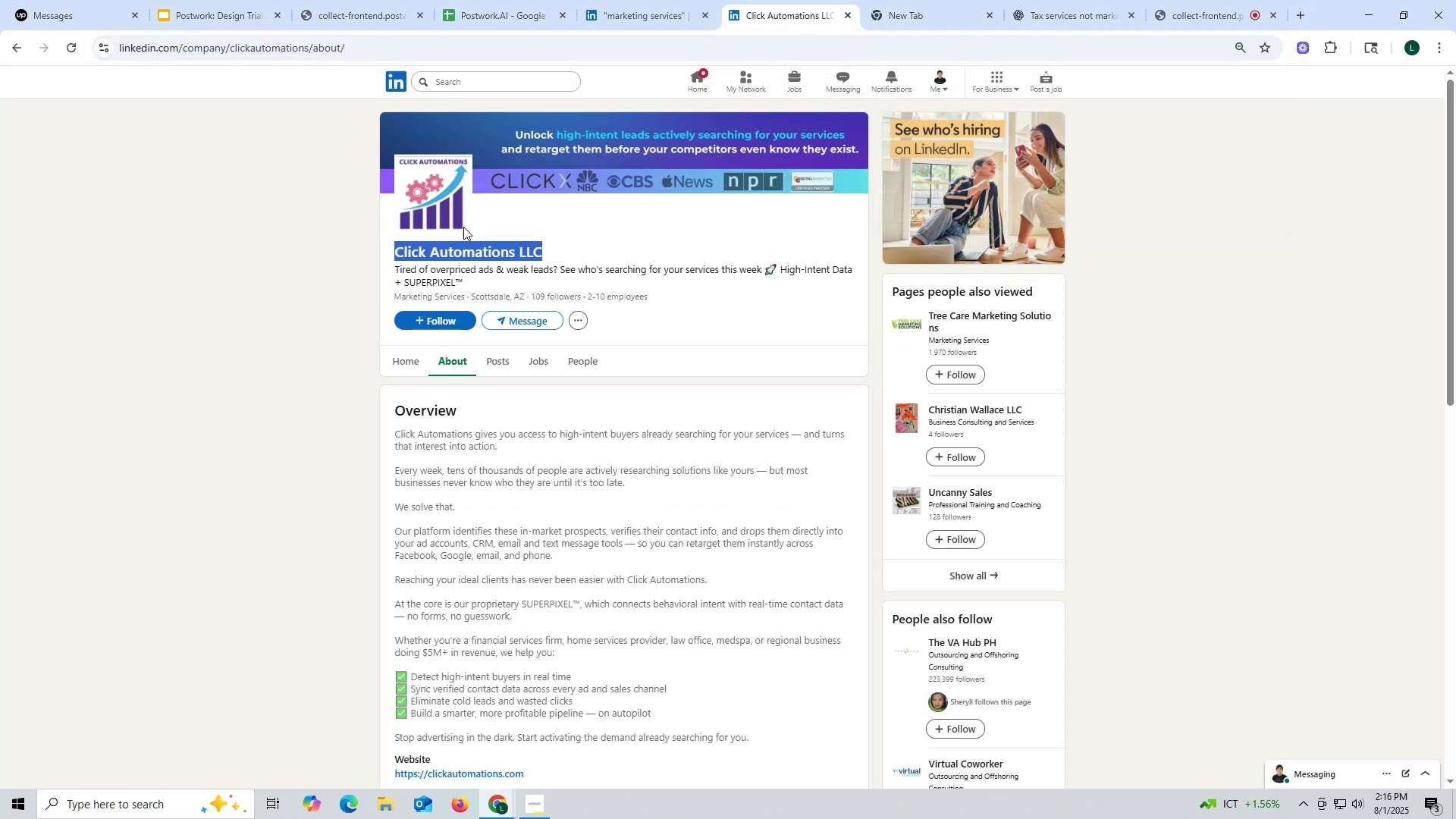 
key(Control+C)
 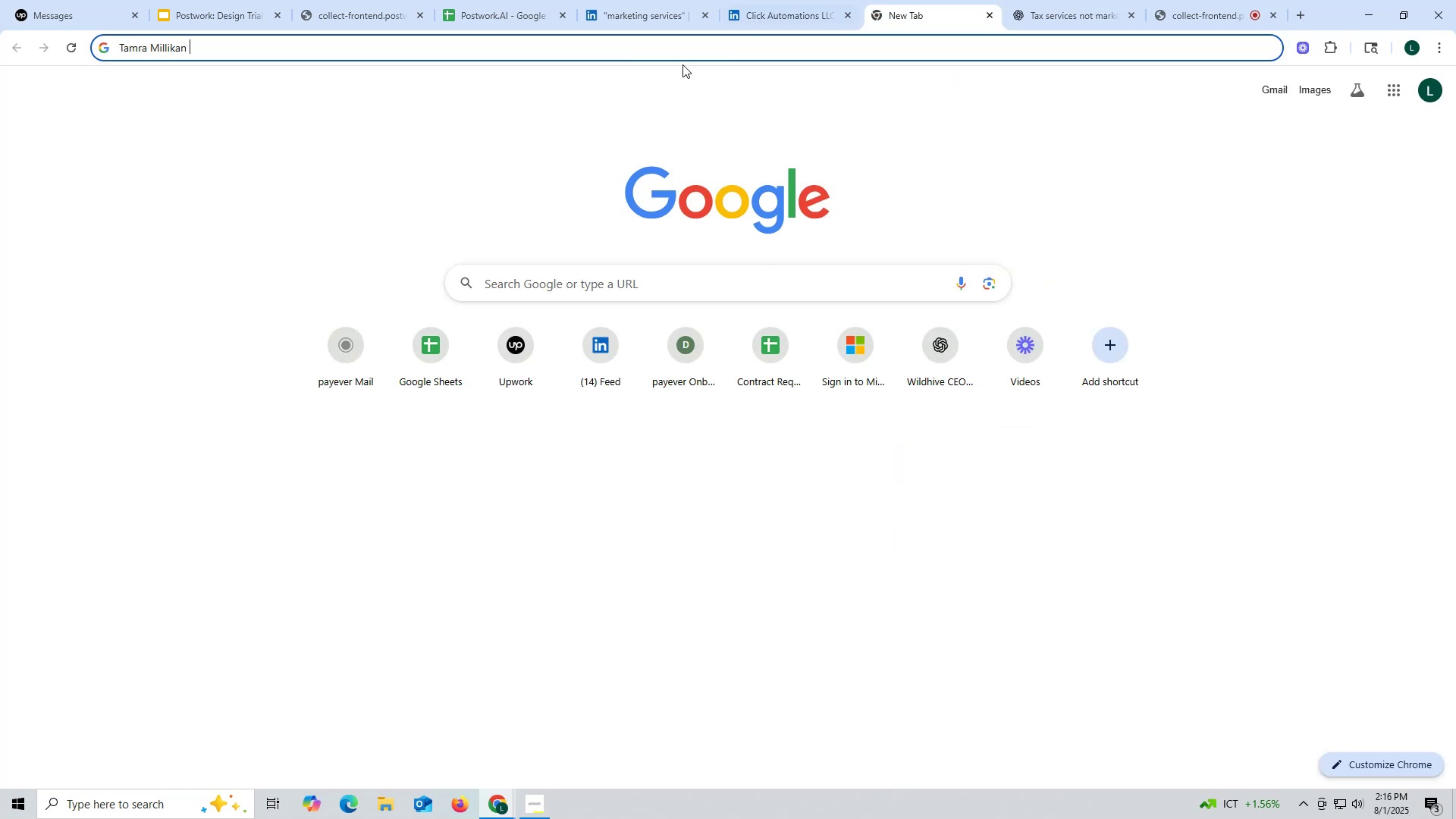 
key(Control+ControlLeft)
 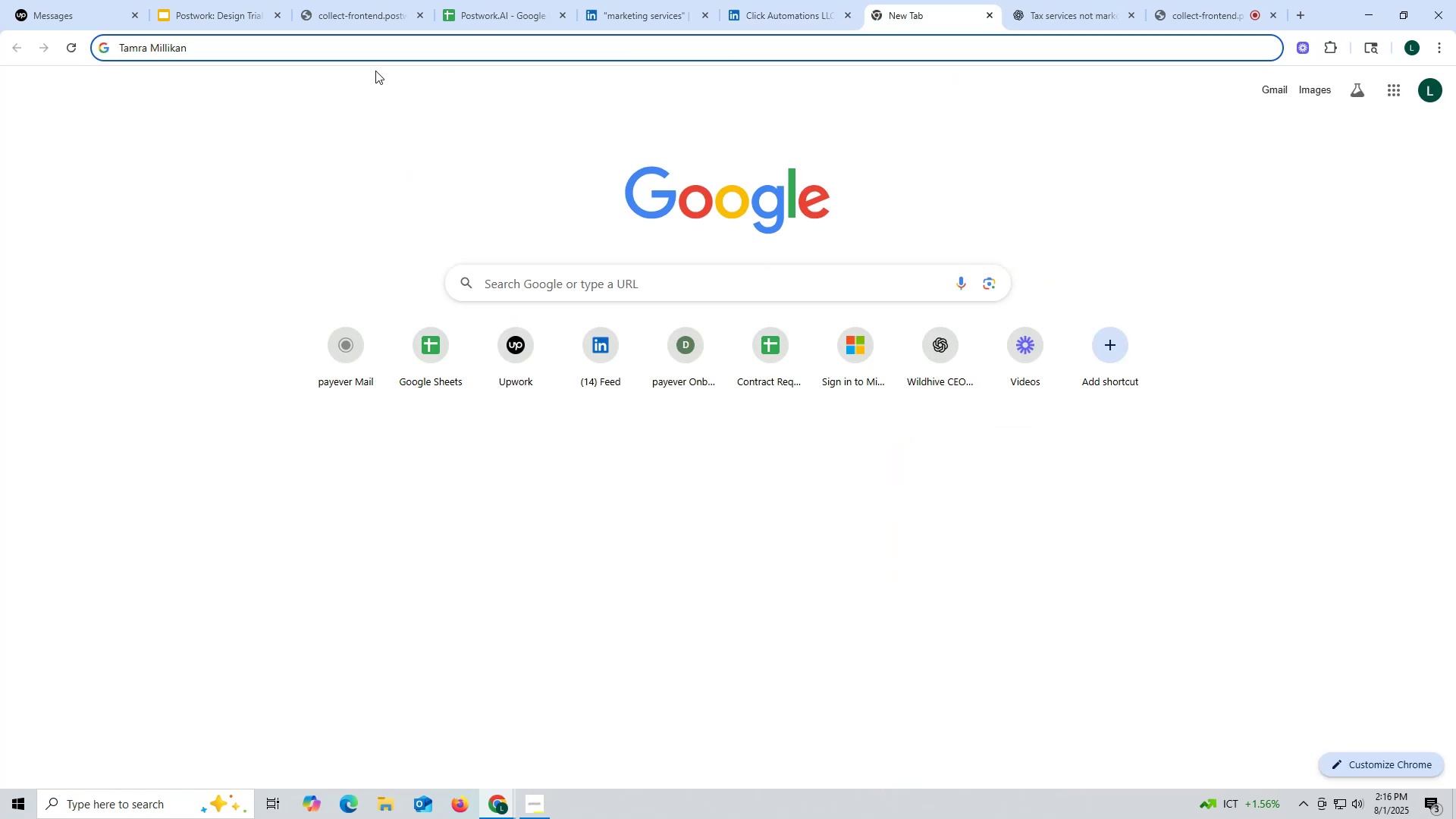 
key(Control+V)
 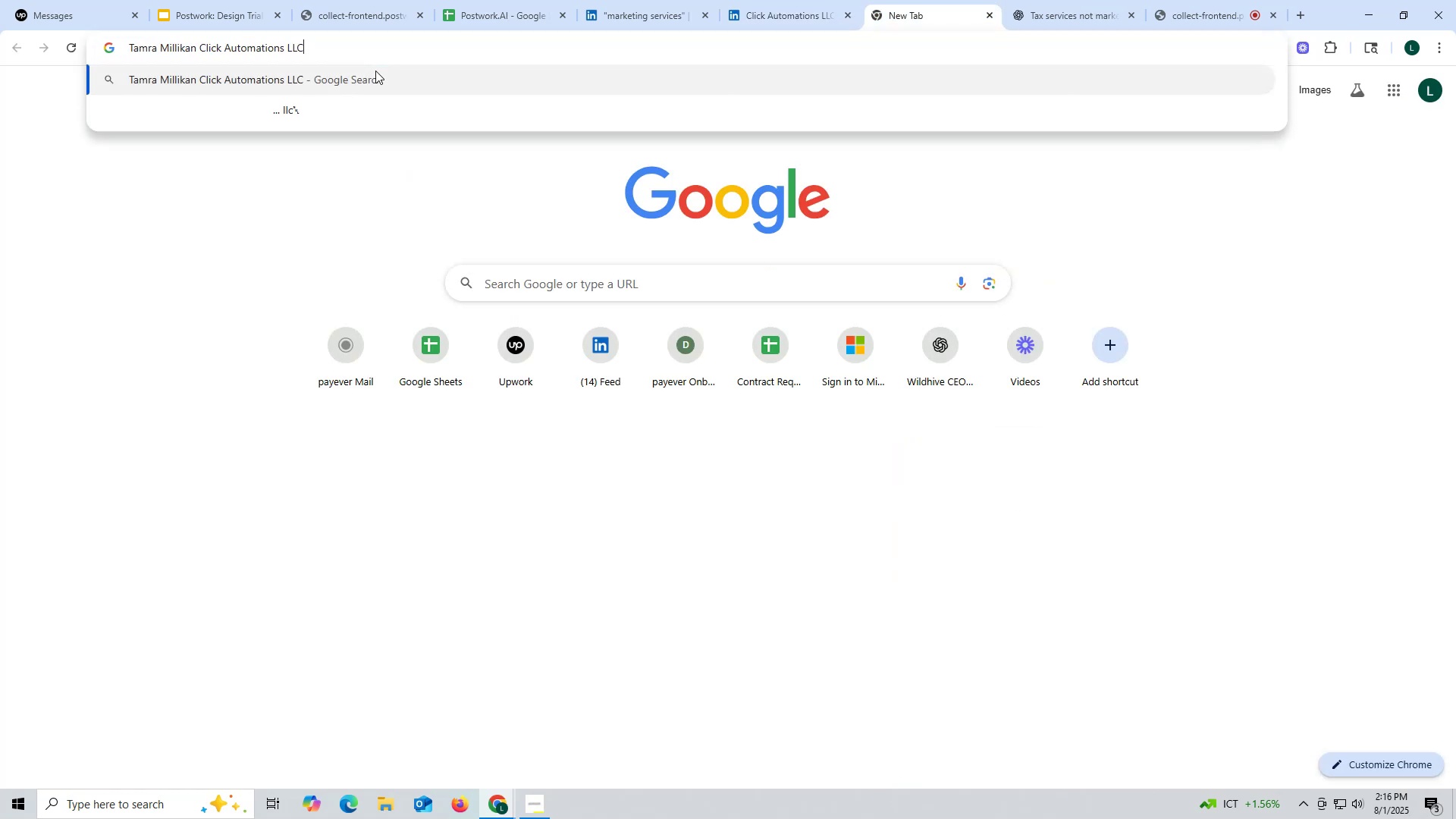 
key(Space)
 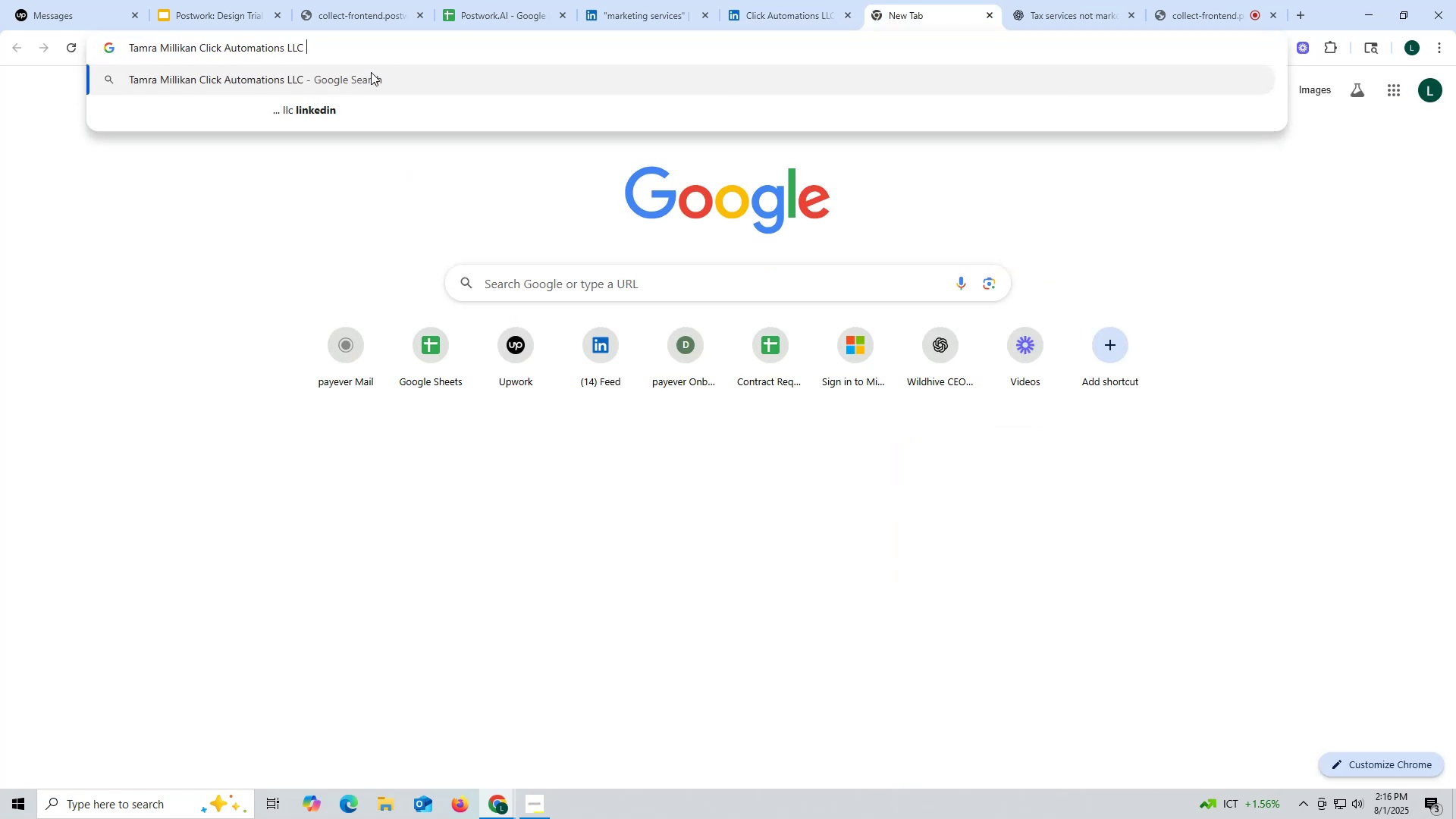 
left_click([322, 104])
 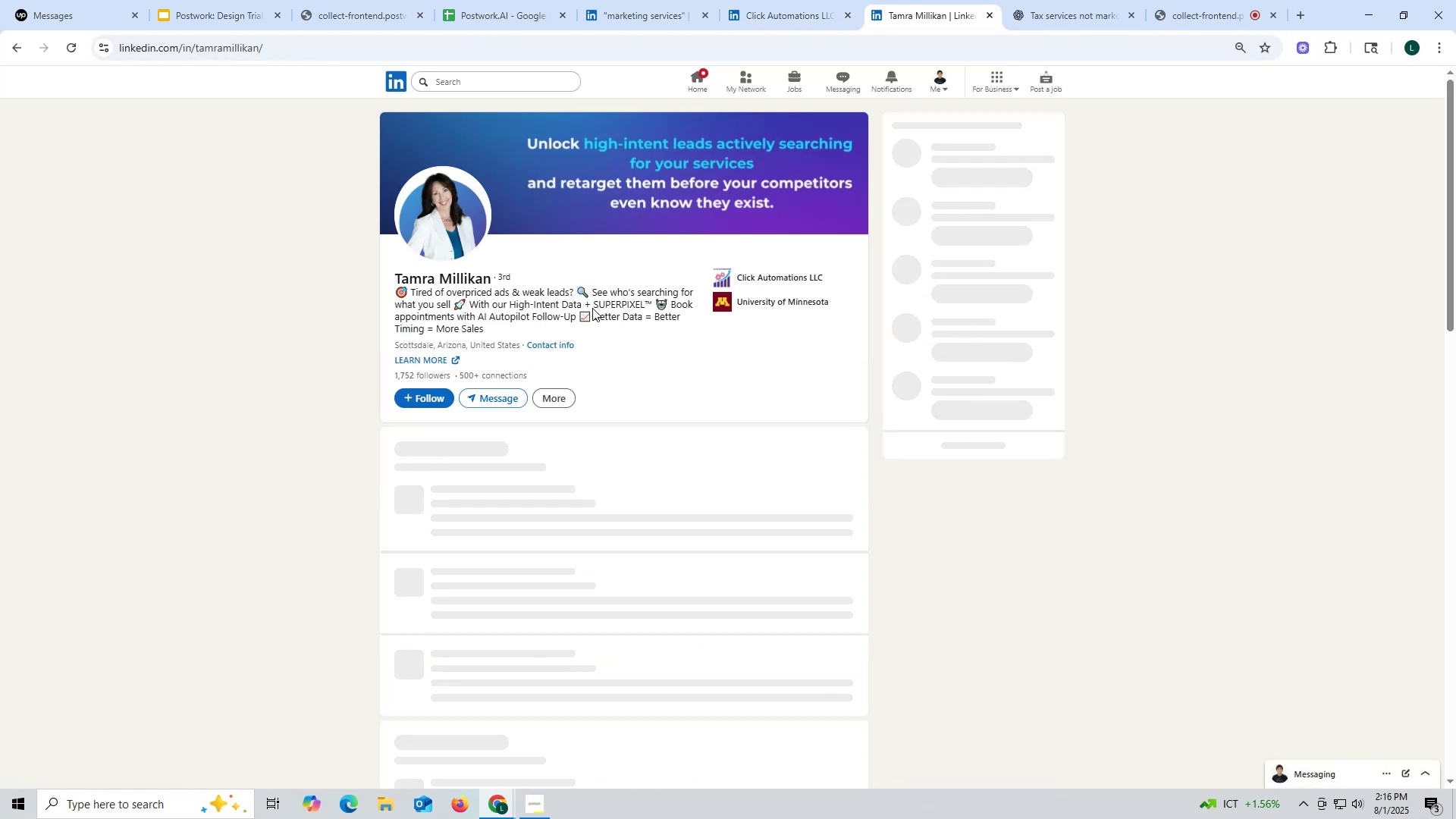 
wait(5.94)
 